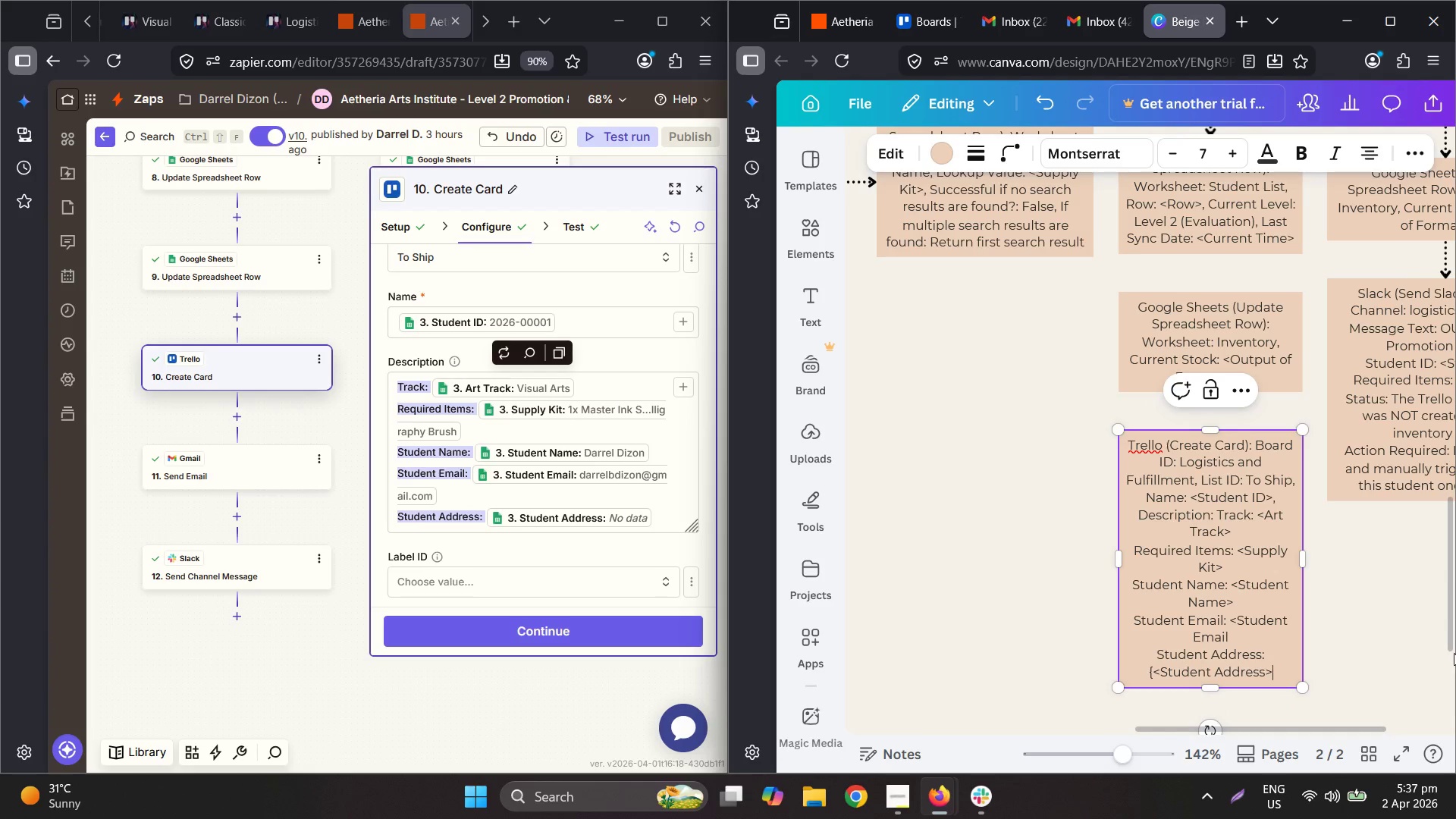 
double_click([1150, 669])
 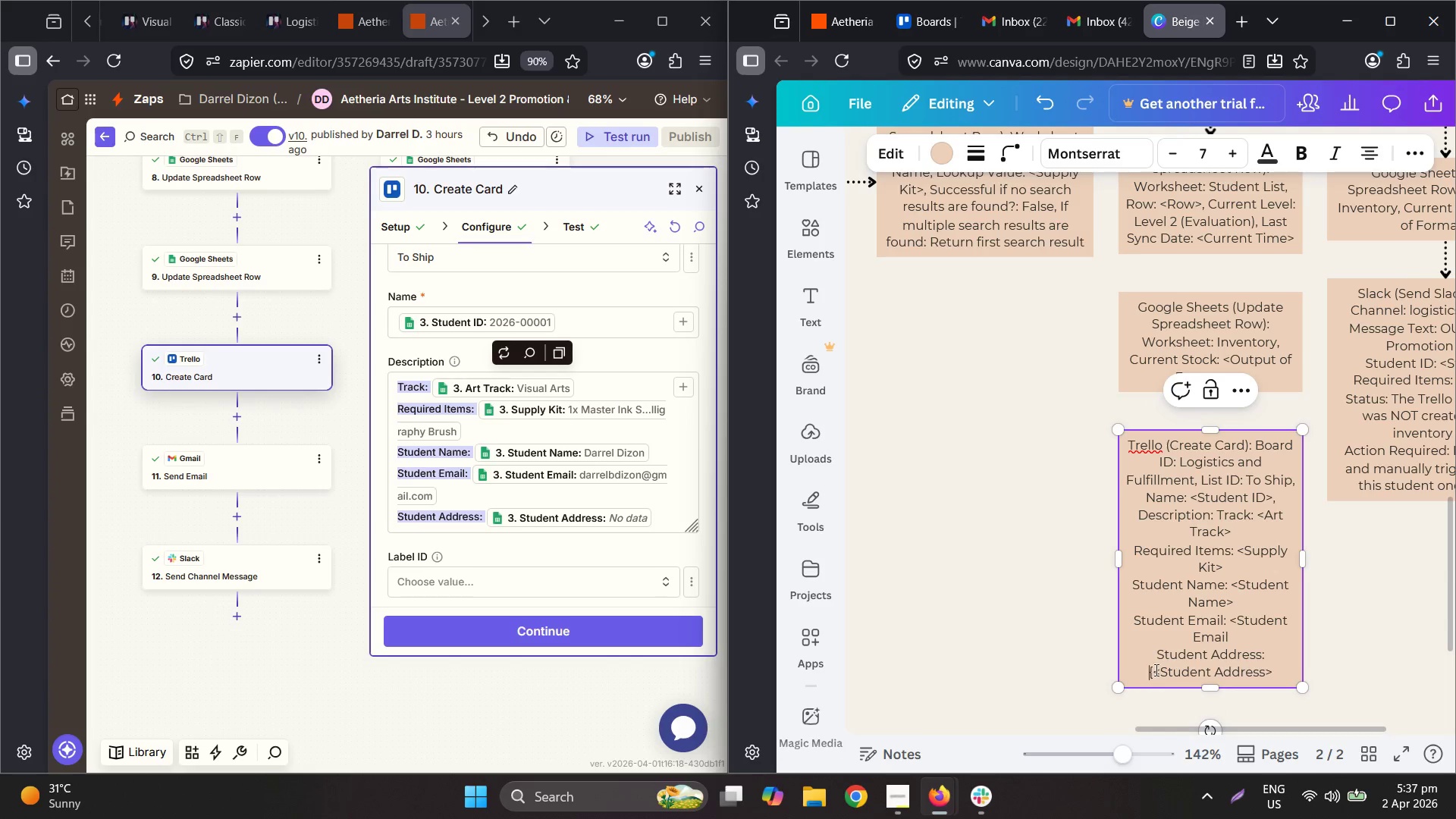 
triple_click([1156, 670])
 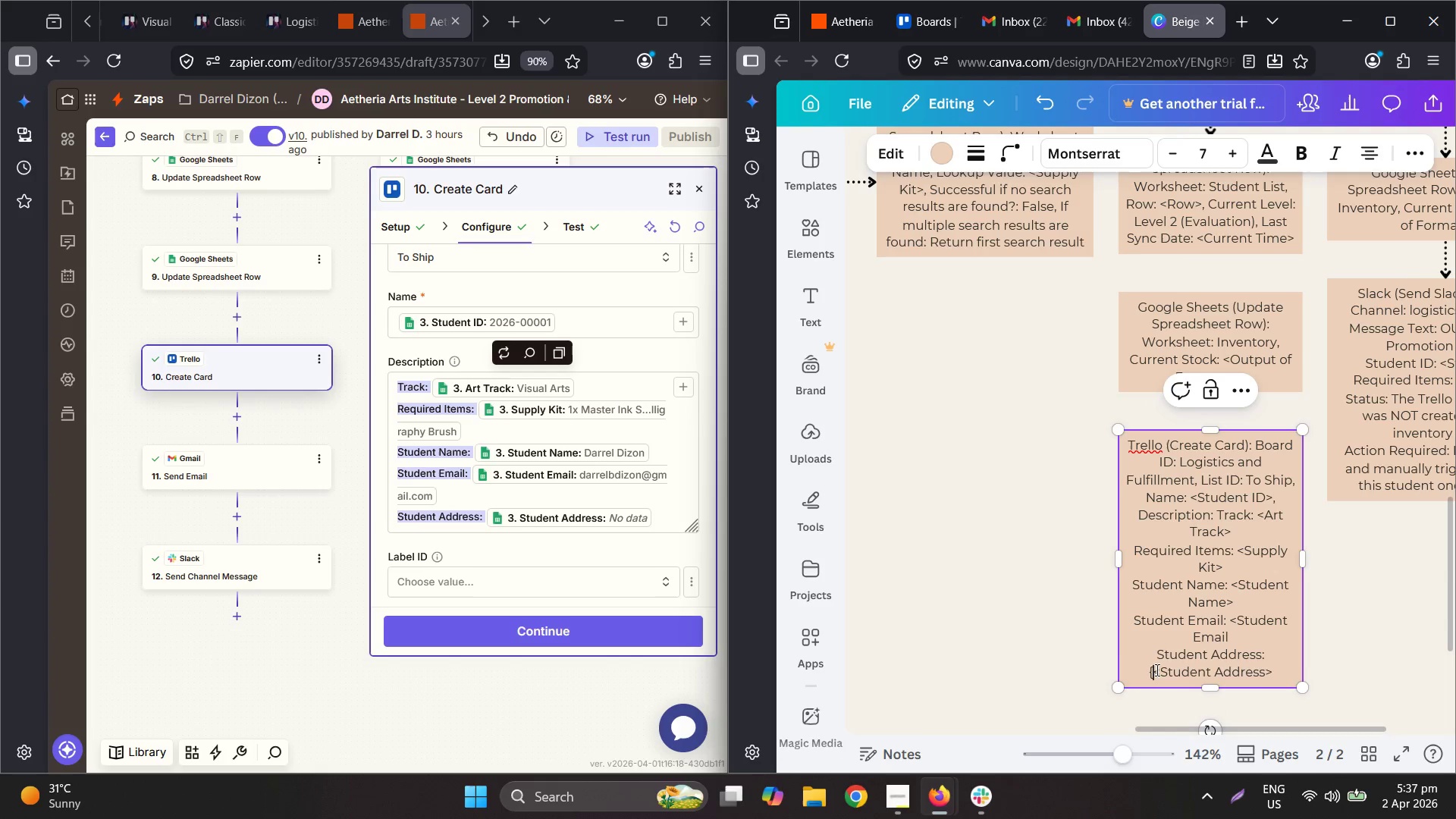 
key(Backspace)
 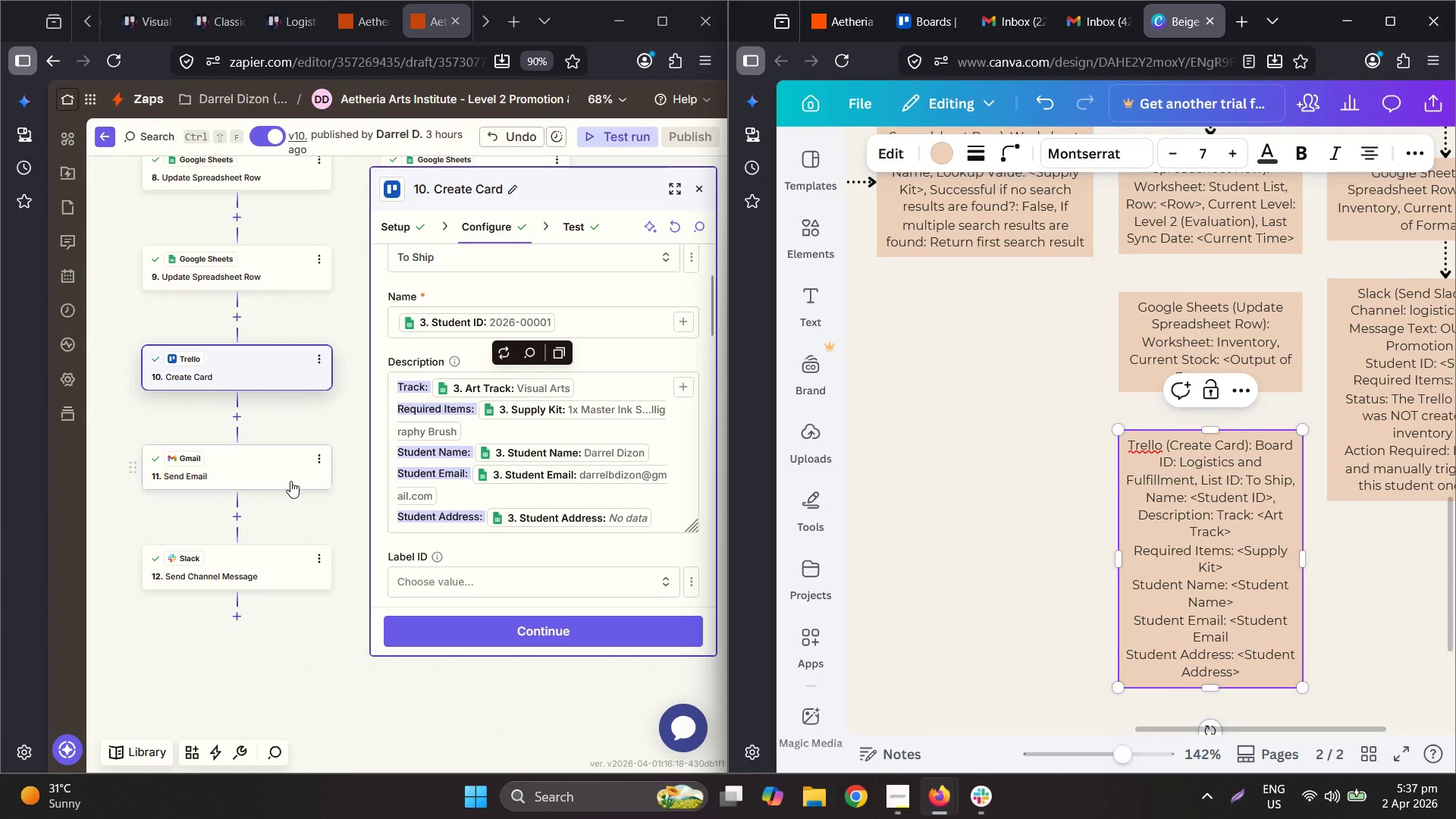 
left_click([231, 485])
 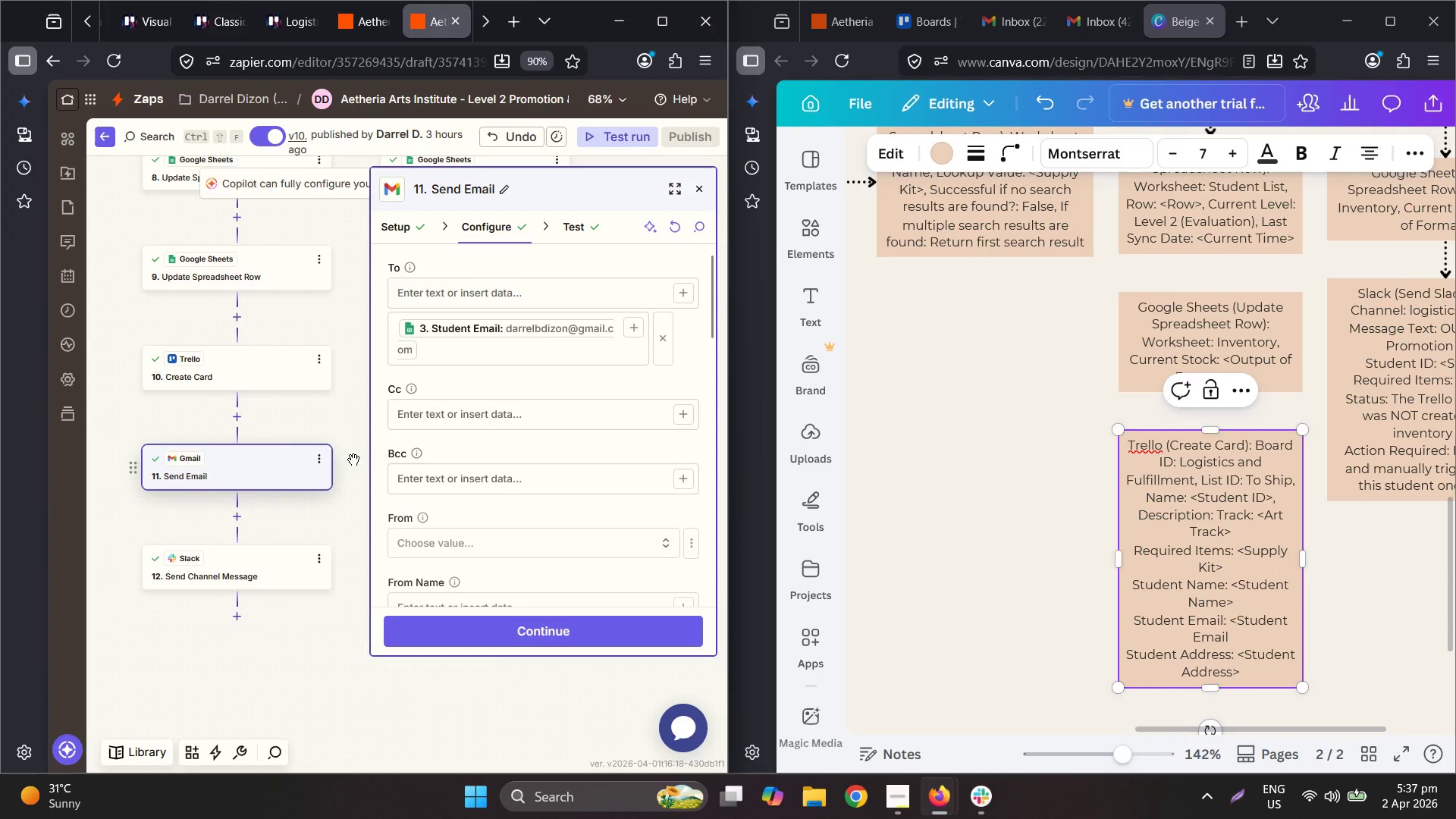 
hold_key(key=ControlLeft, duration=0.53)
scroll: coordinate [1125, 516], scroll_direction: down, amount: 4.0
 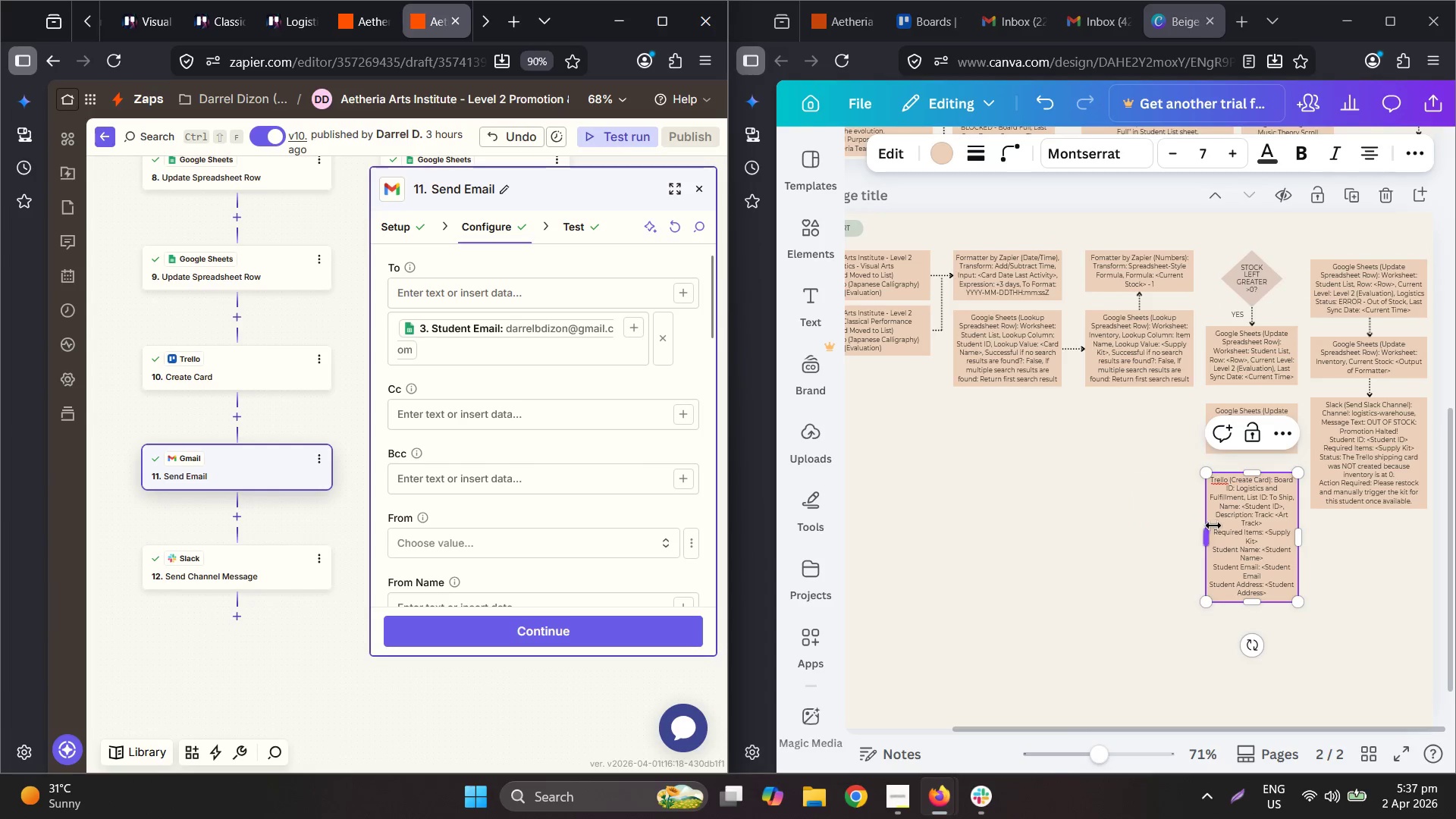 
hold_key(key=ControlLeft, duration=0.89)
scroll: coordinate [1210, 560], scroll_direction: up, amount: 1.0
 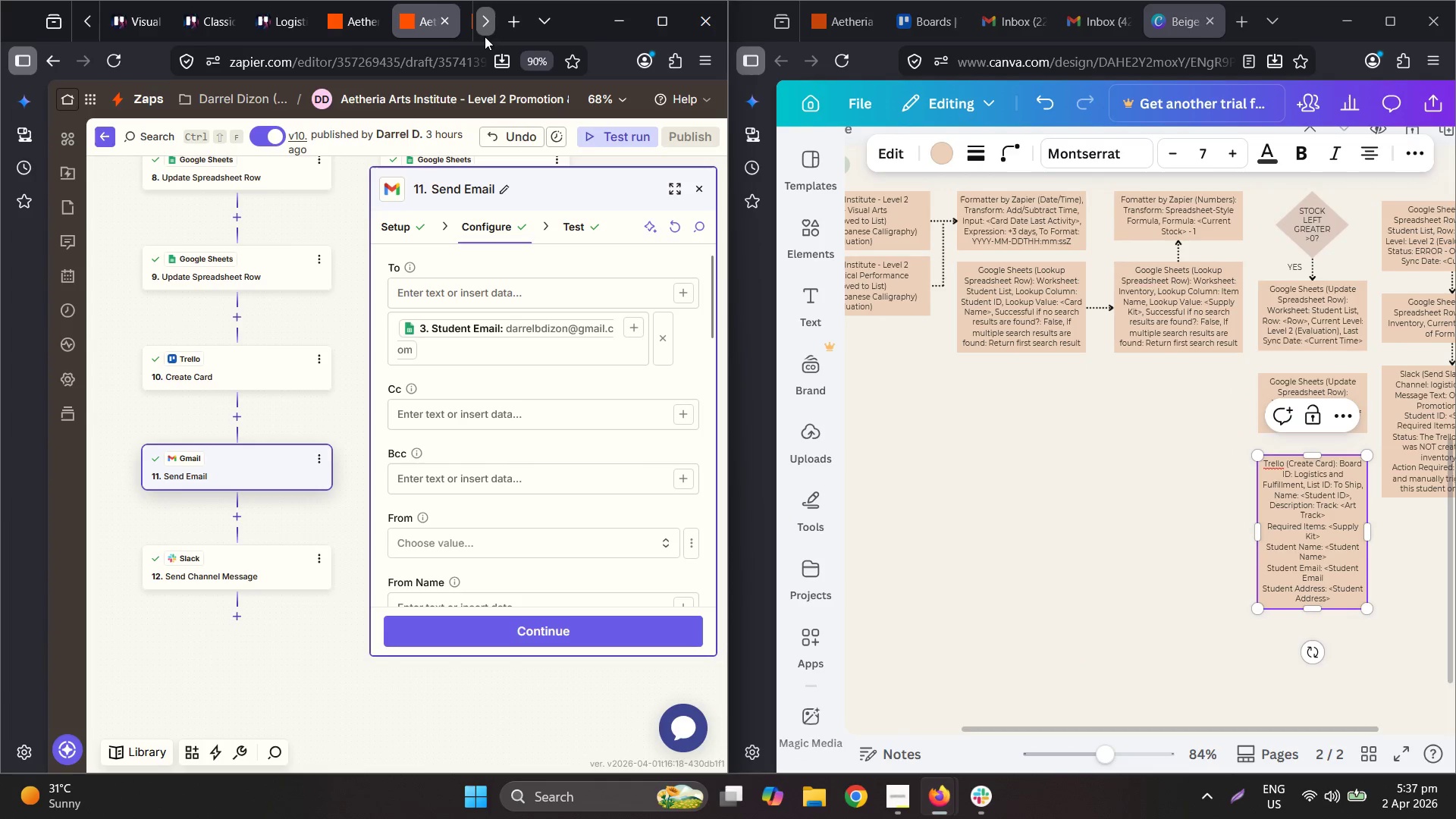 
double_click([432, 39])
 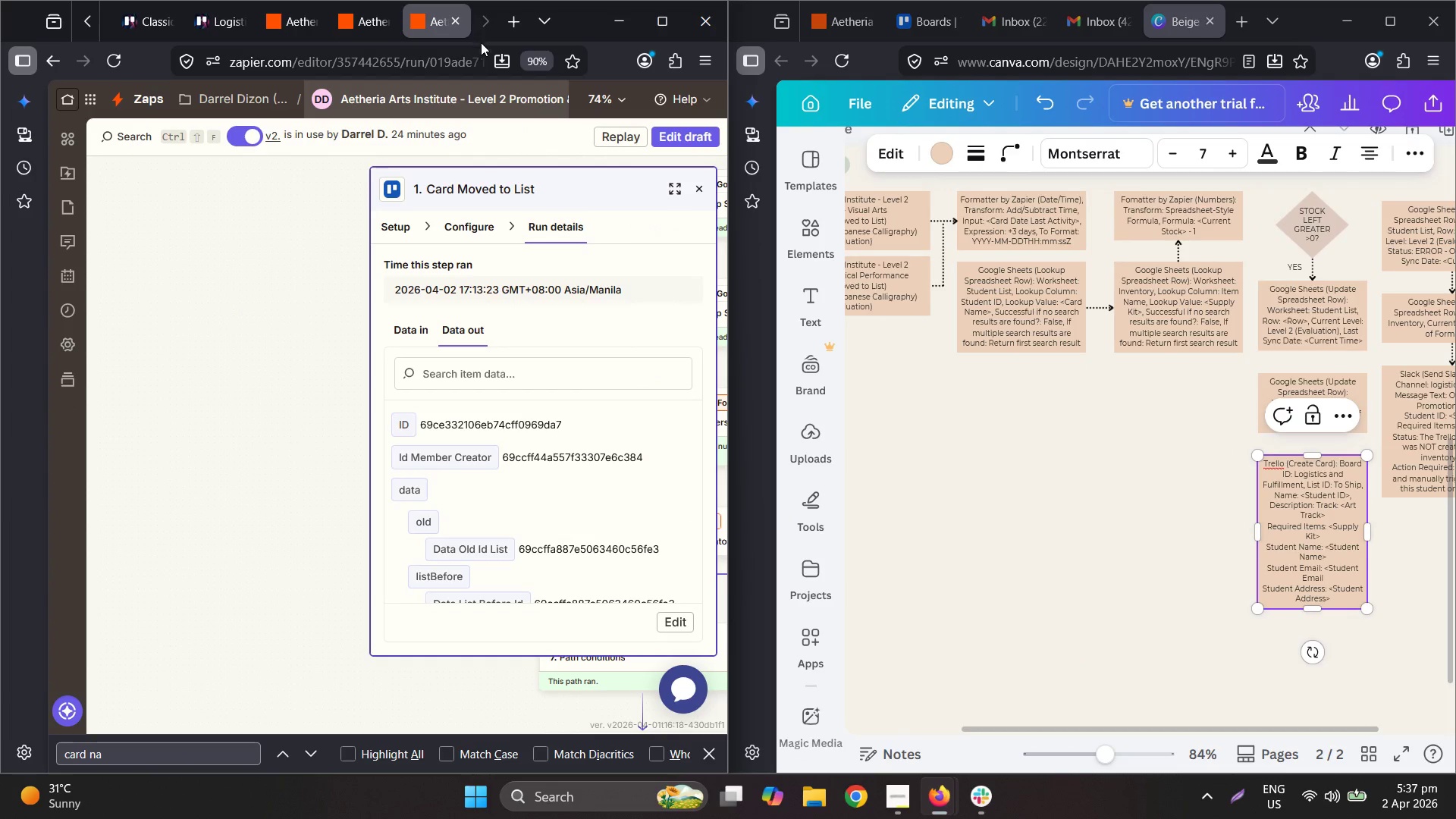 
hold_key(key=ControlLeft, duration=1.06)
scroll: coordinate [313, 332], scroll_direction: down, amount: 1.0
 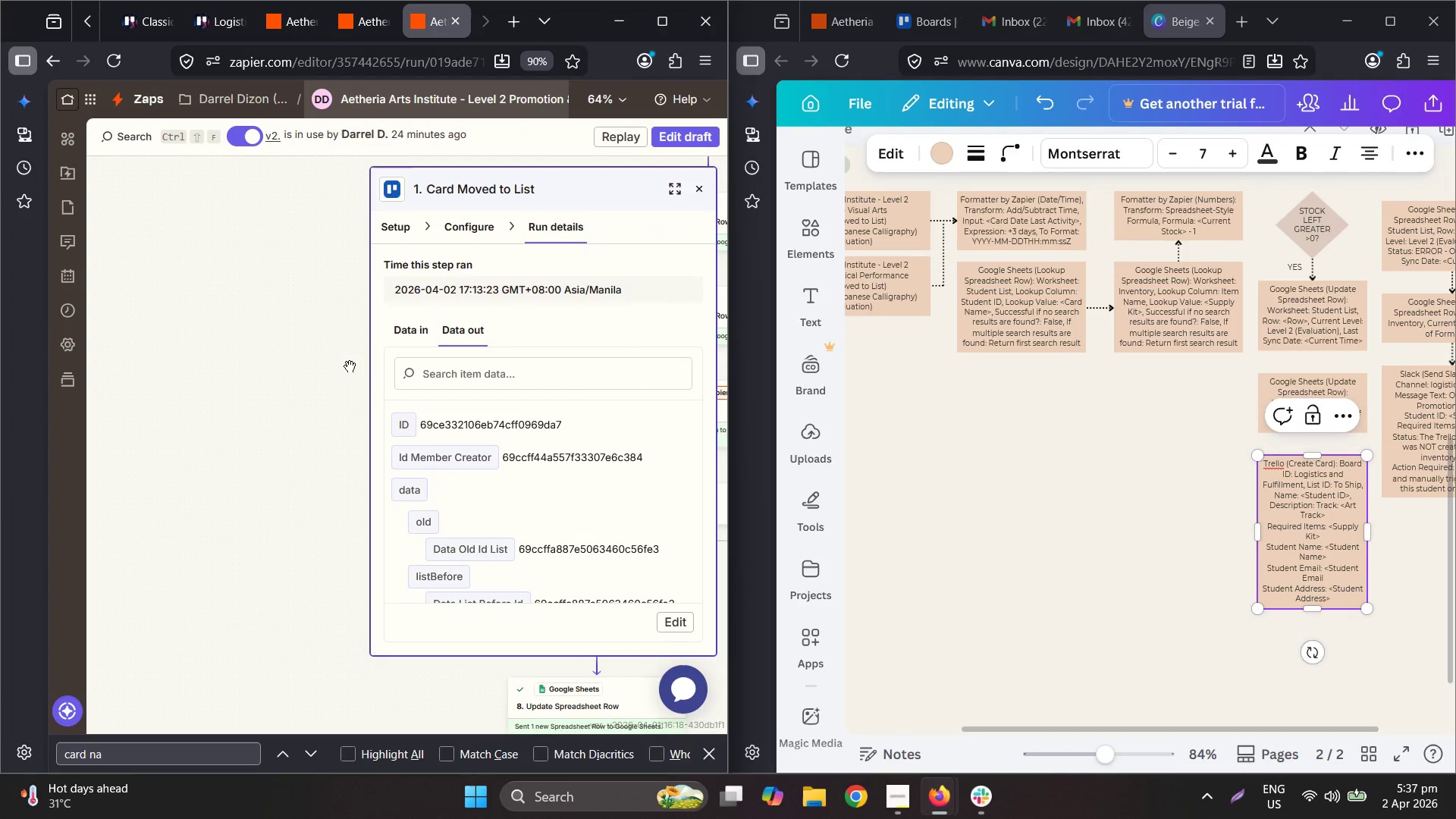 
left_click_drag(start_coordinate=[303, 337], to_coordinate=[311, 334])
 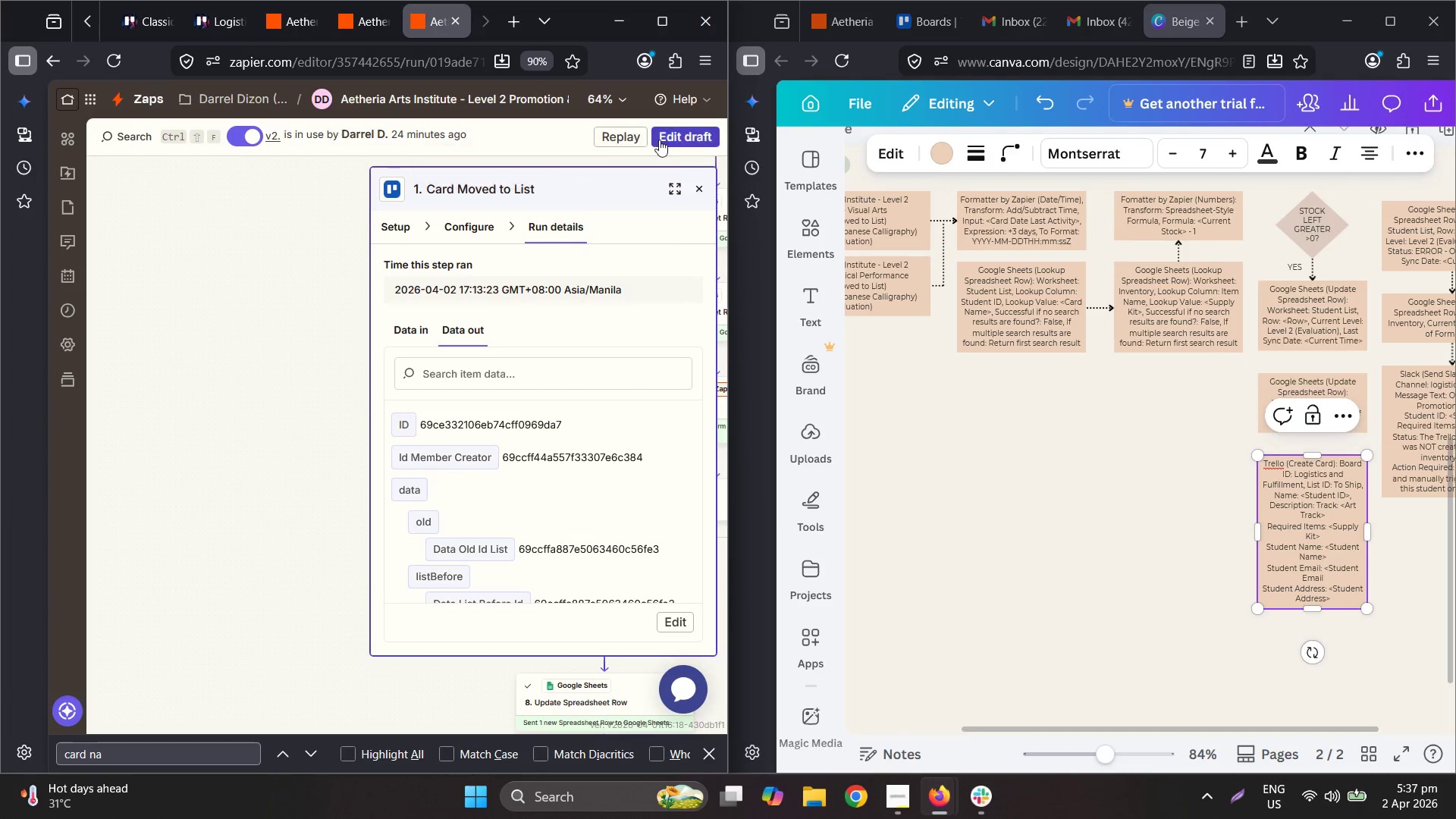 
left_click([672, 142])
 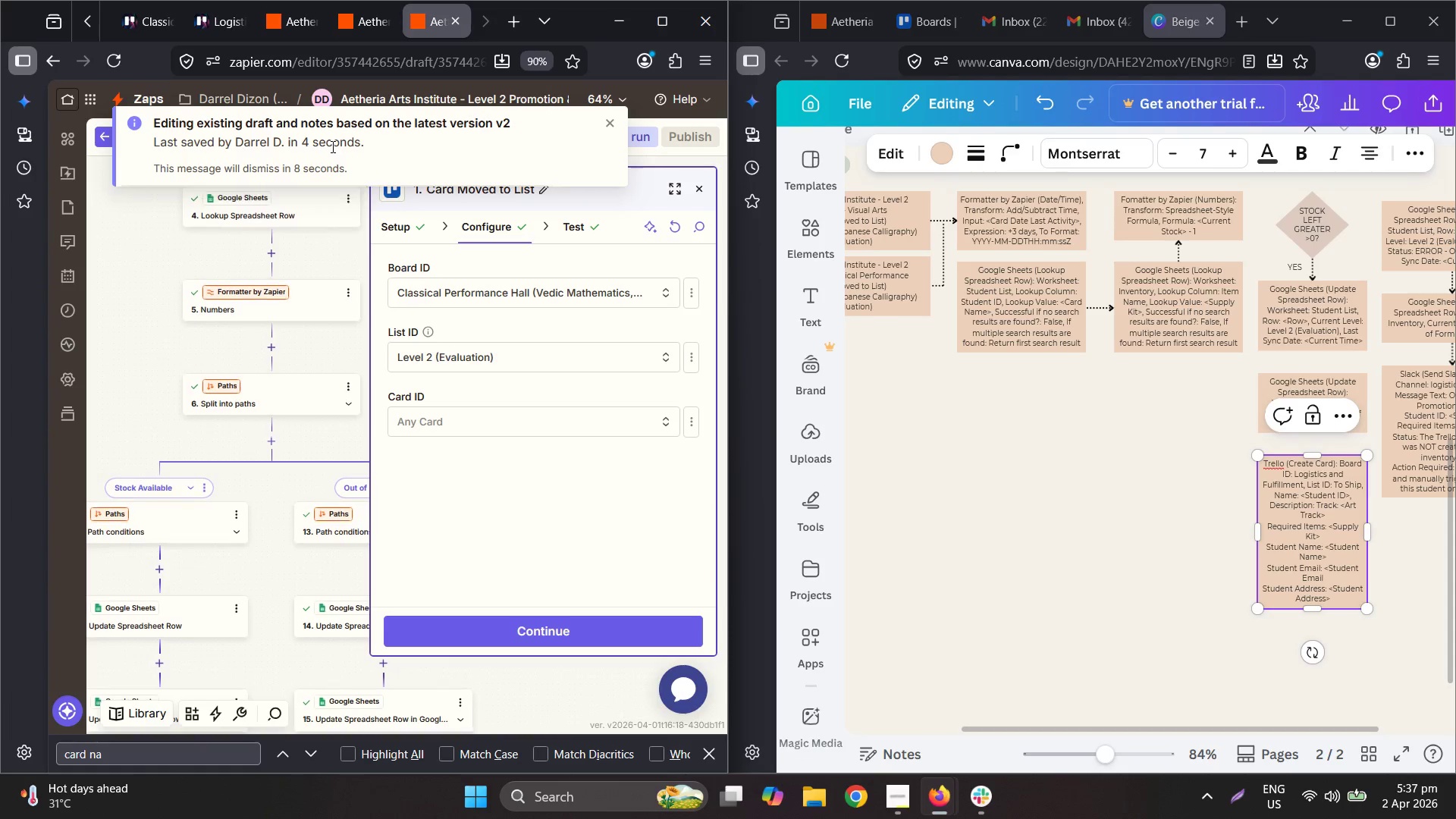 
wait(9.39)
 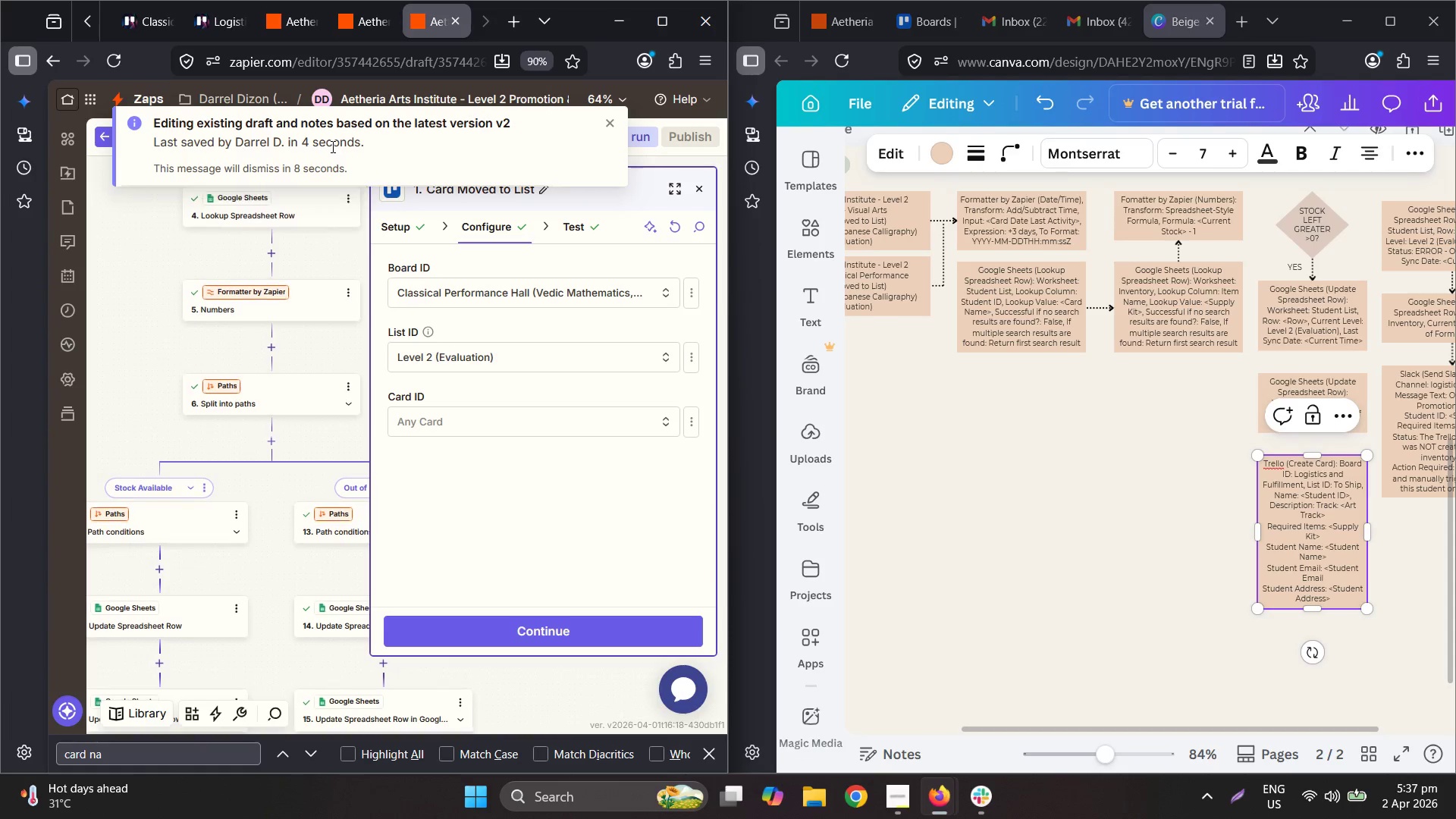 
left_click_drag(start_coordinate=[830, 23], to_coordinate=[480, 34])
 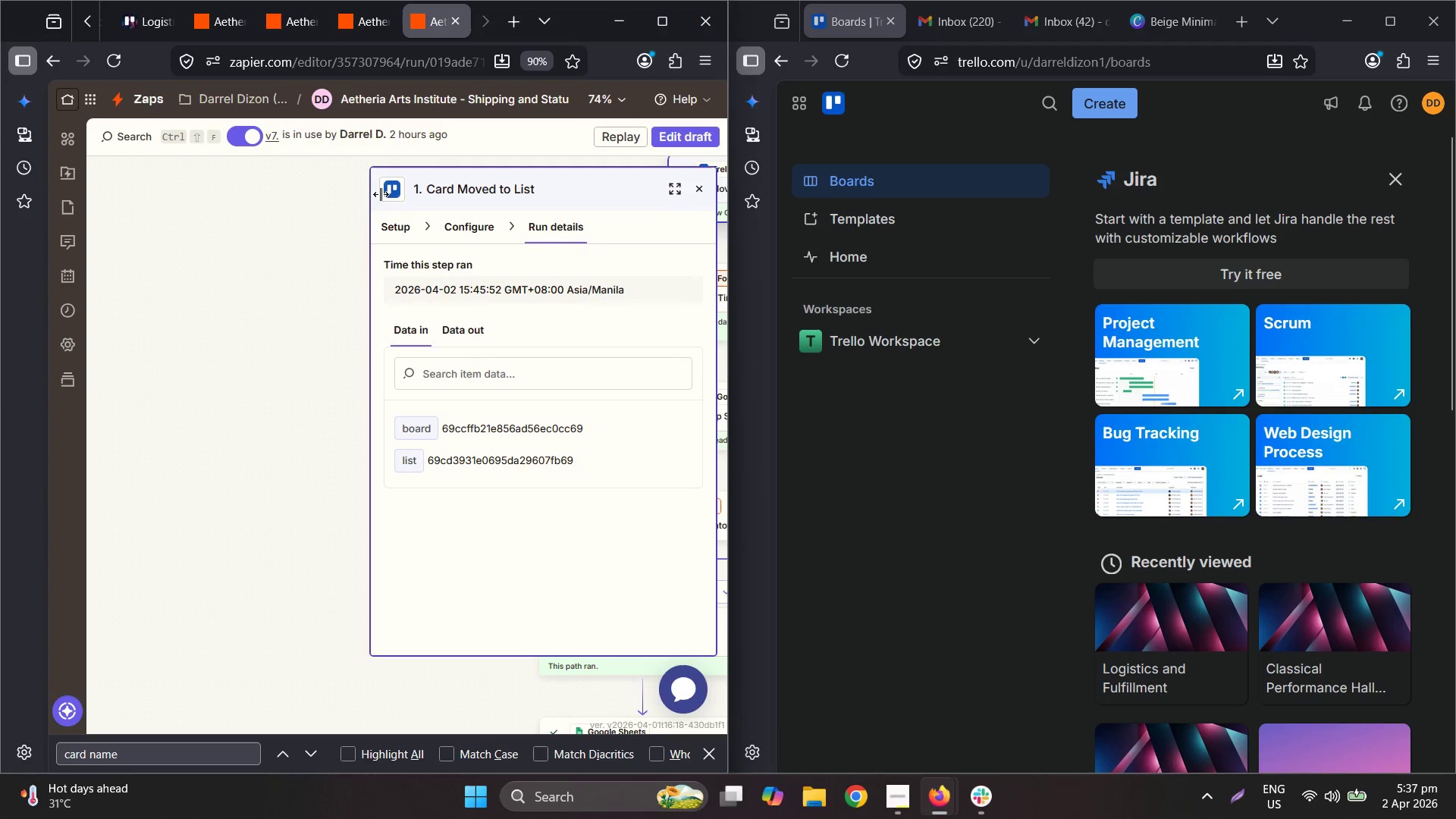 
left_click([667, 134])
 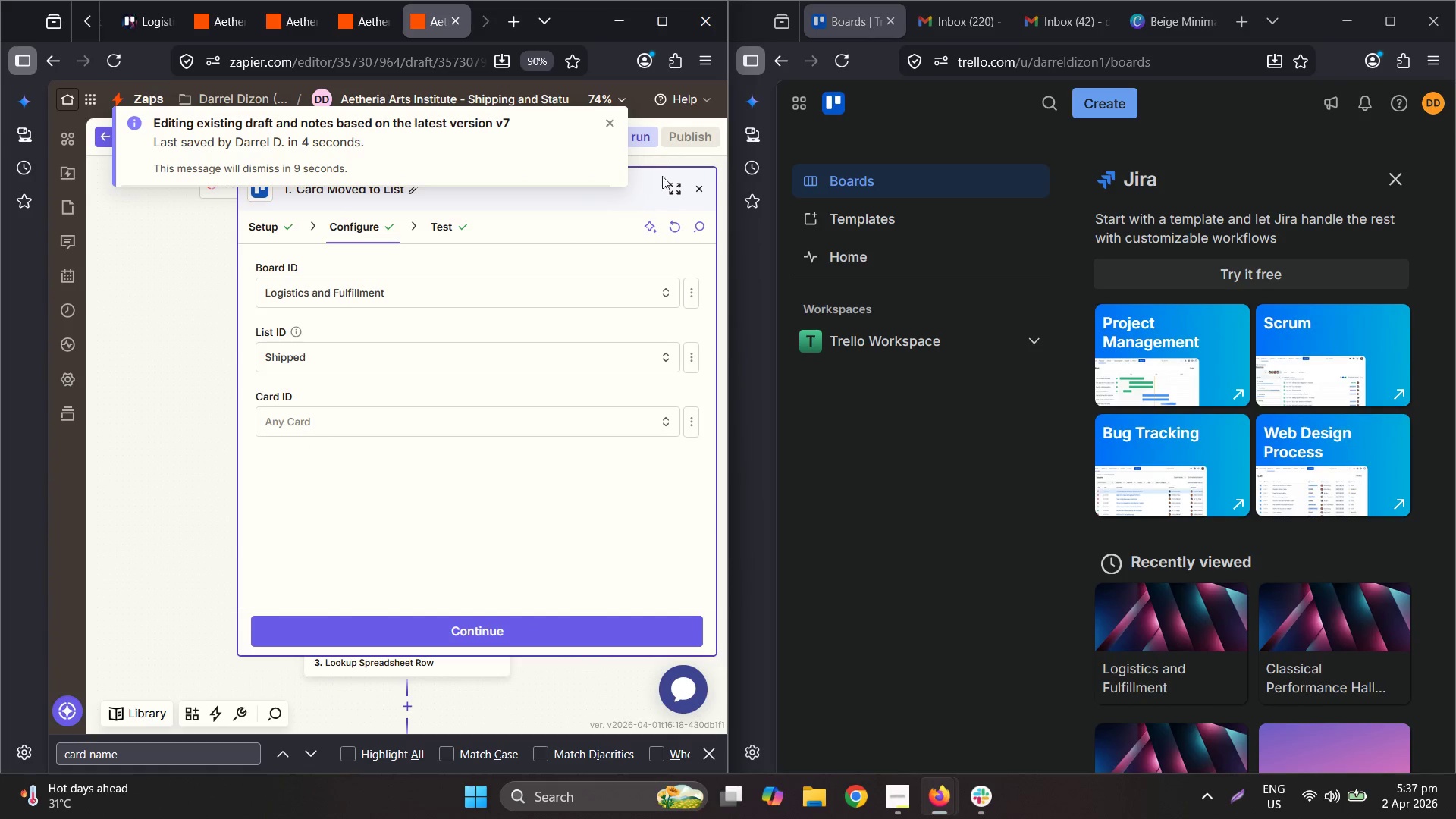 
left_click([661, 20])
 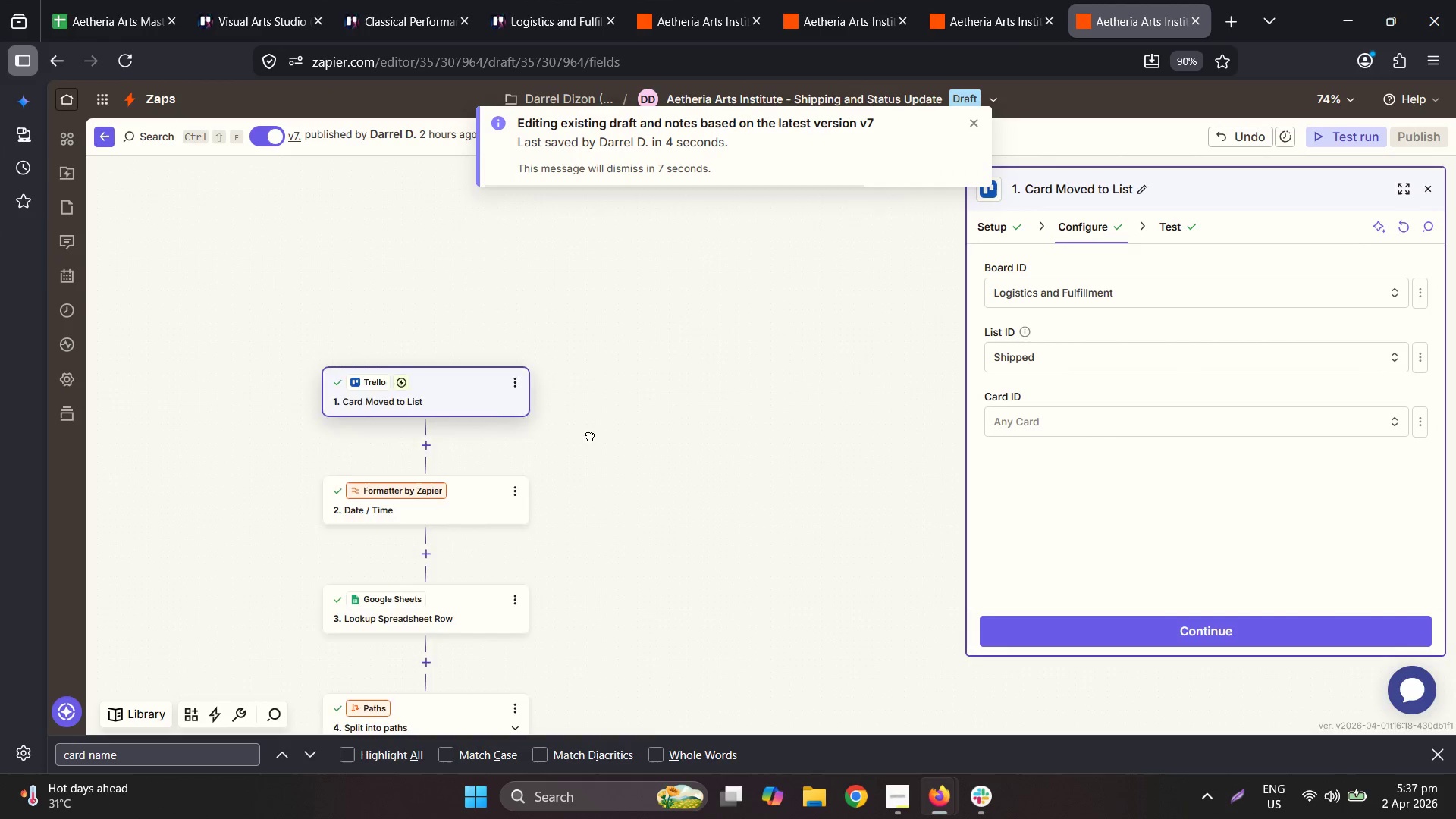 
scroll: coordinate [692, 287], scroll_direction: up, amount: 1.0
 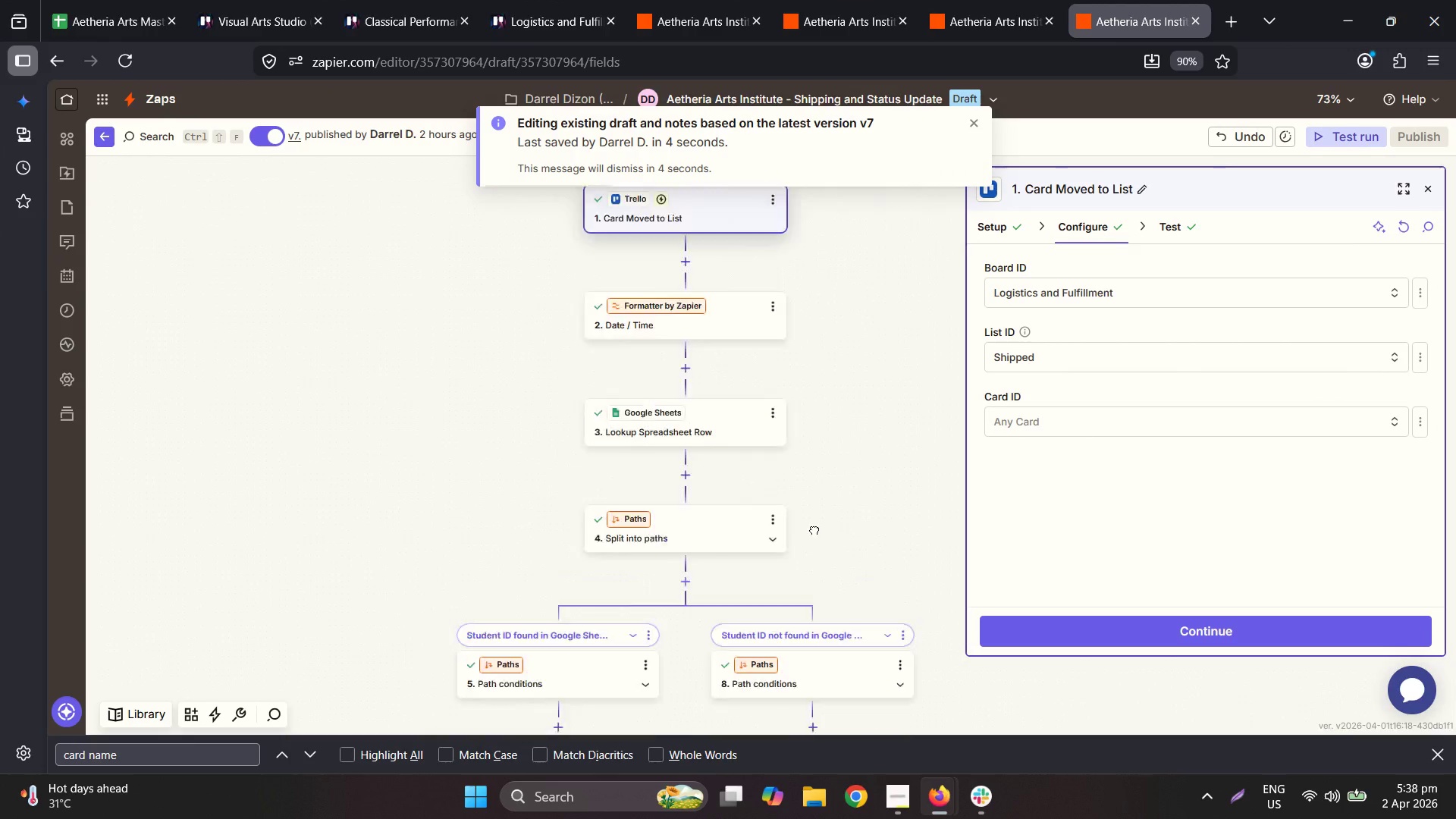 
hold_key(key=ControlLeft, duration=0.78)
scroll: coordinate [723, 488], scroll_direction: down, amount: 4.0
 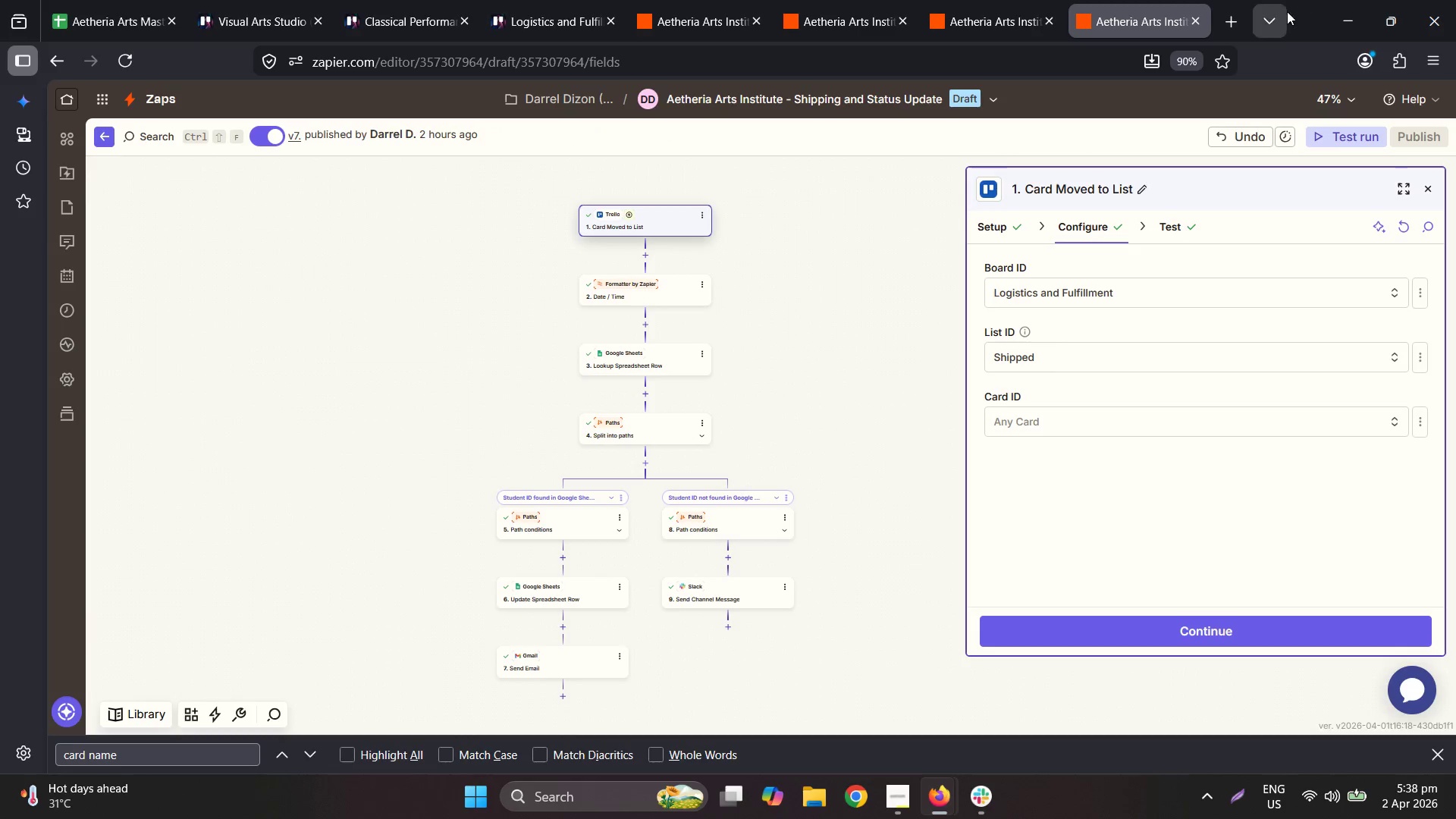 
left_click_drag(start_coordinate=[1325, 10], to_coordinate=[1312, 1])
 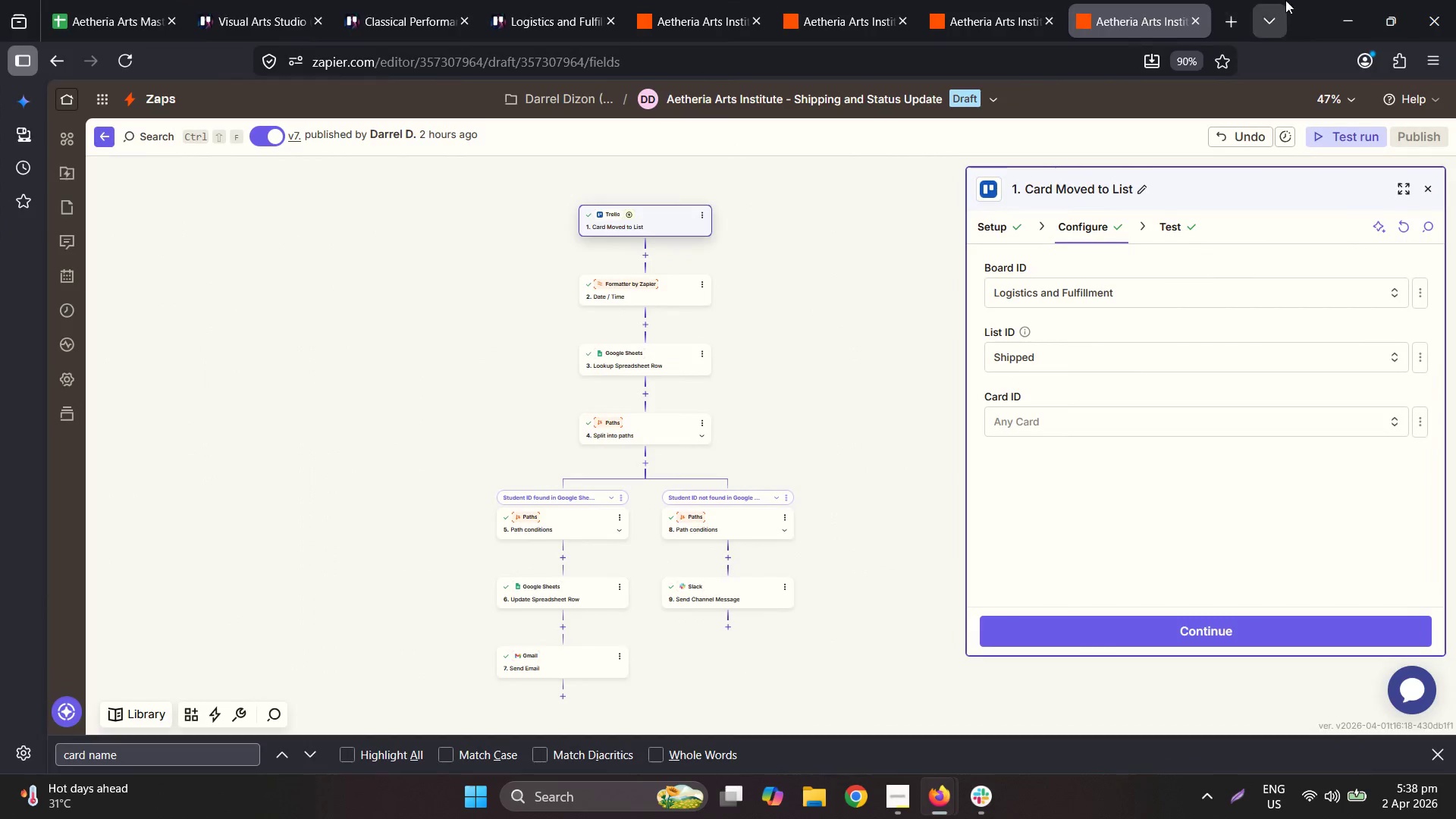 
left_click_drag(start_coordinate=[1321, 15], to_coordinate=[2, 347])
 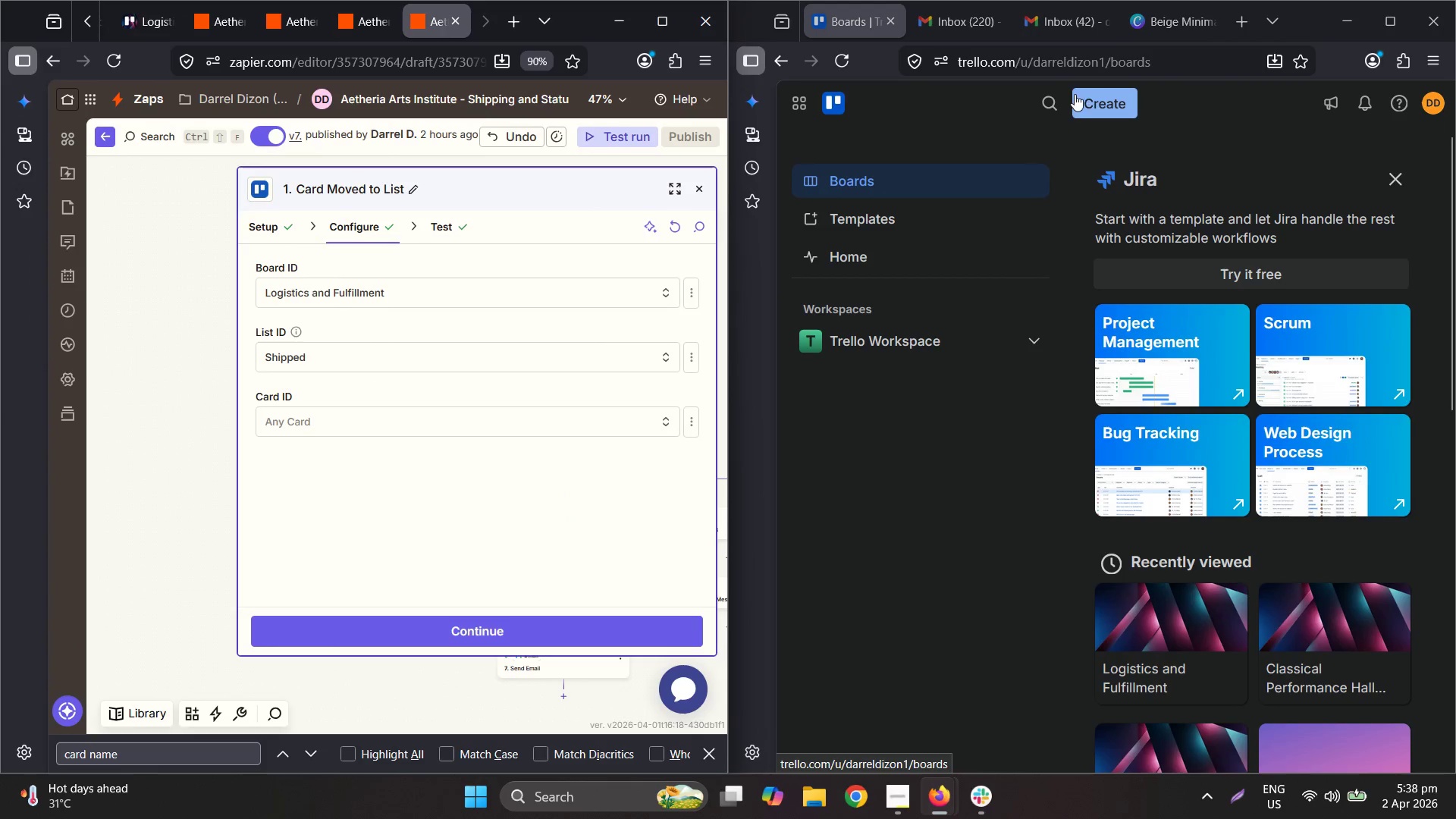 
left_click([1178, 27])
 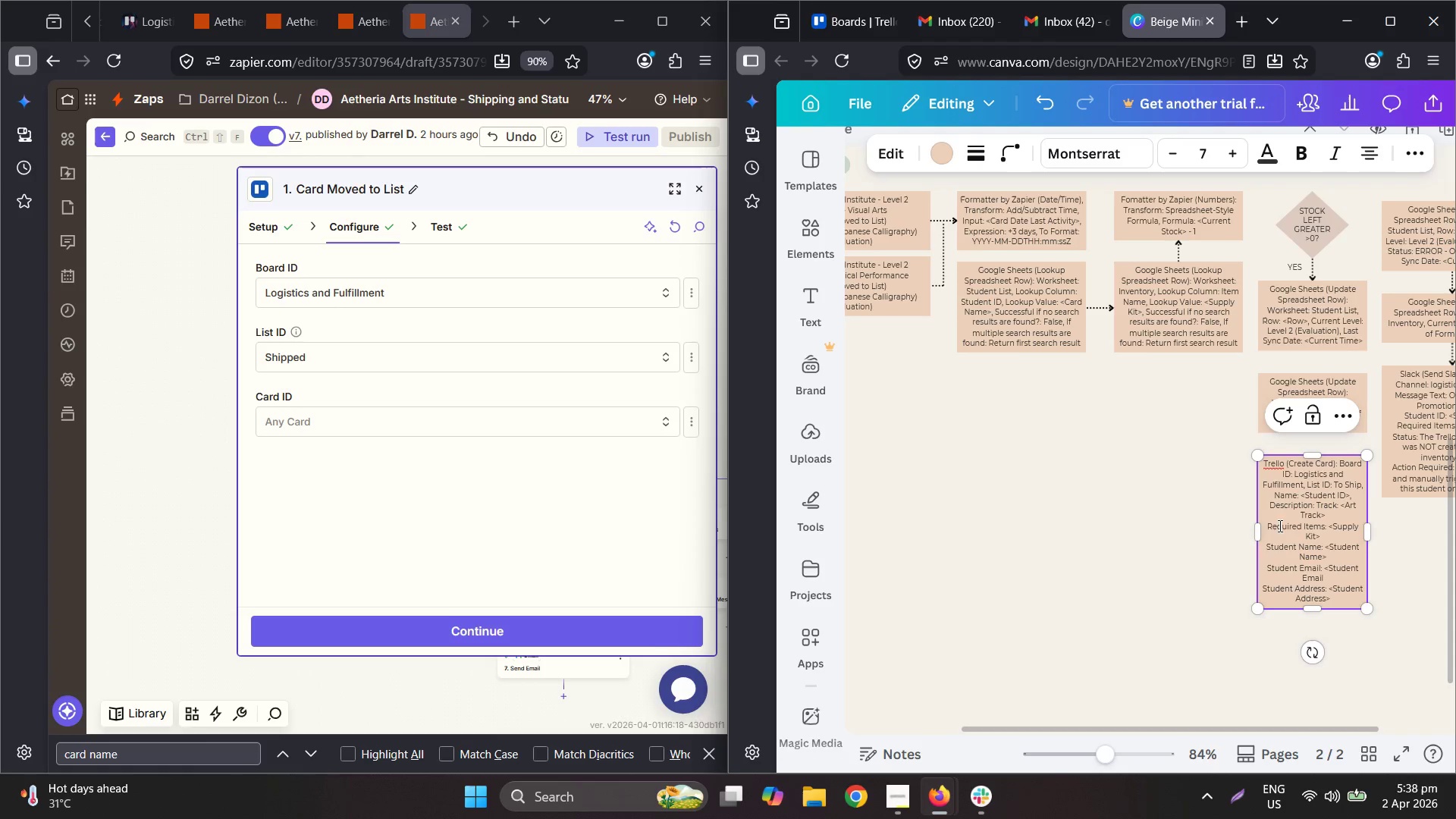 
hold_key(key=ControlLeft, duration=1.31)
scroll: coordinate [968, 535], scroll_direction: down, amount: 3.0
 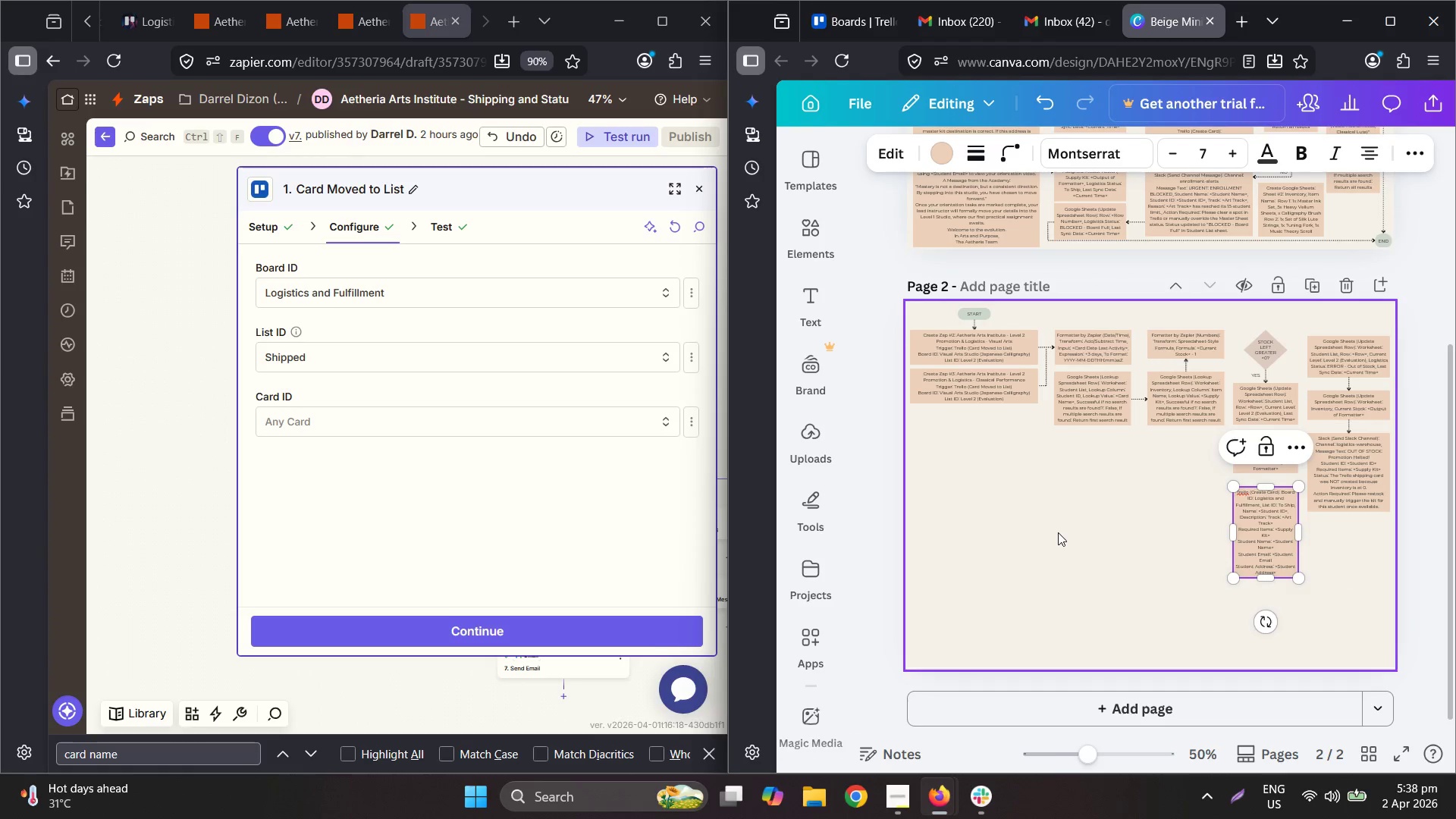 
scroll: coordinate [1064, 529], scroll_direction: up, amount: 2.0
 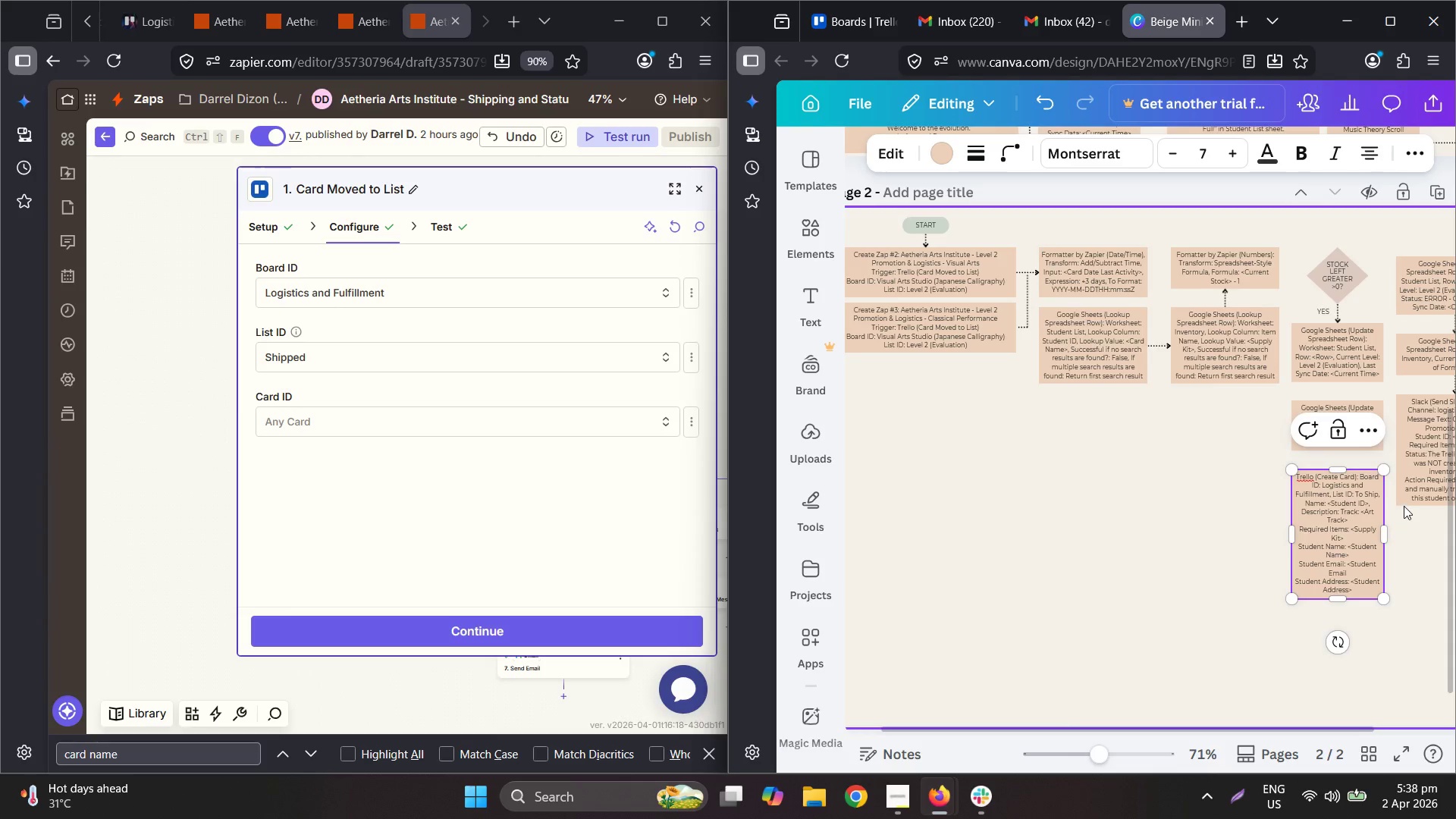 
hold_key(key=ControlLeft, duration=0.44)
scroll: coordinate [1349, 516], scroll_direction: up, amount: 3.0
 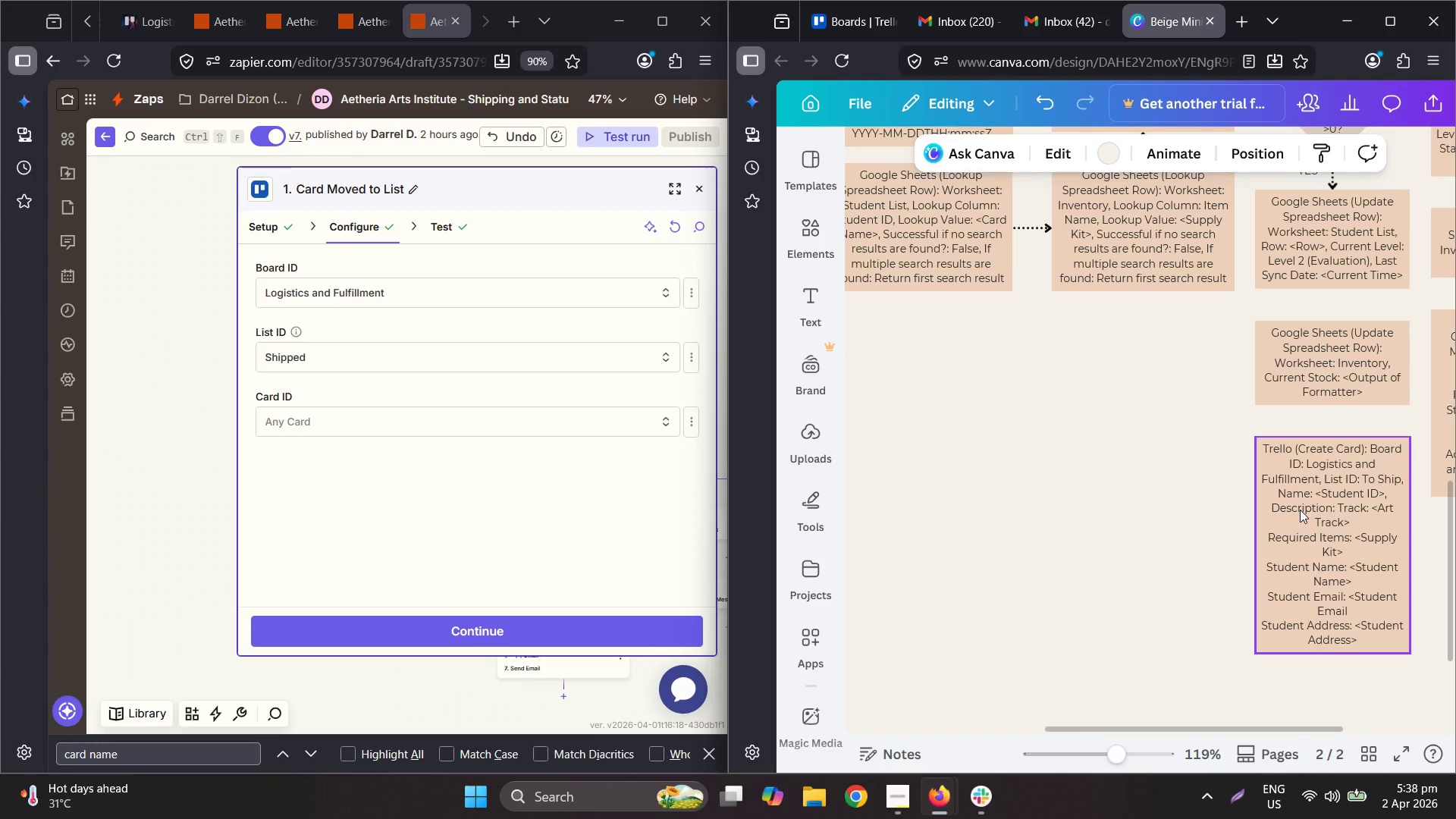 
left_click_drag(start_coordinate=[1300, 510], to_coordinate=[1099, 391])
 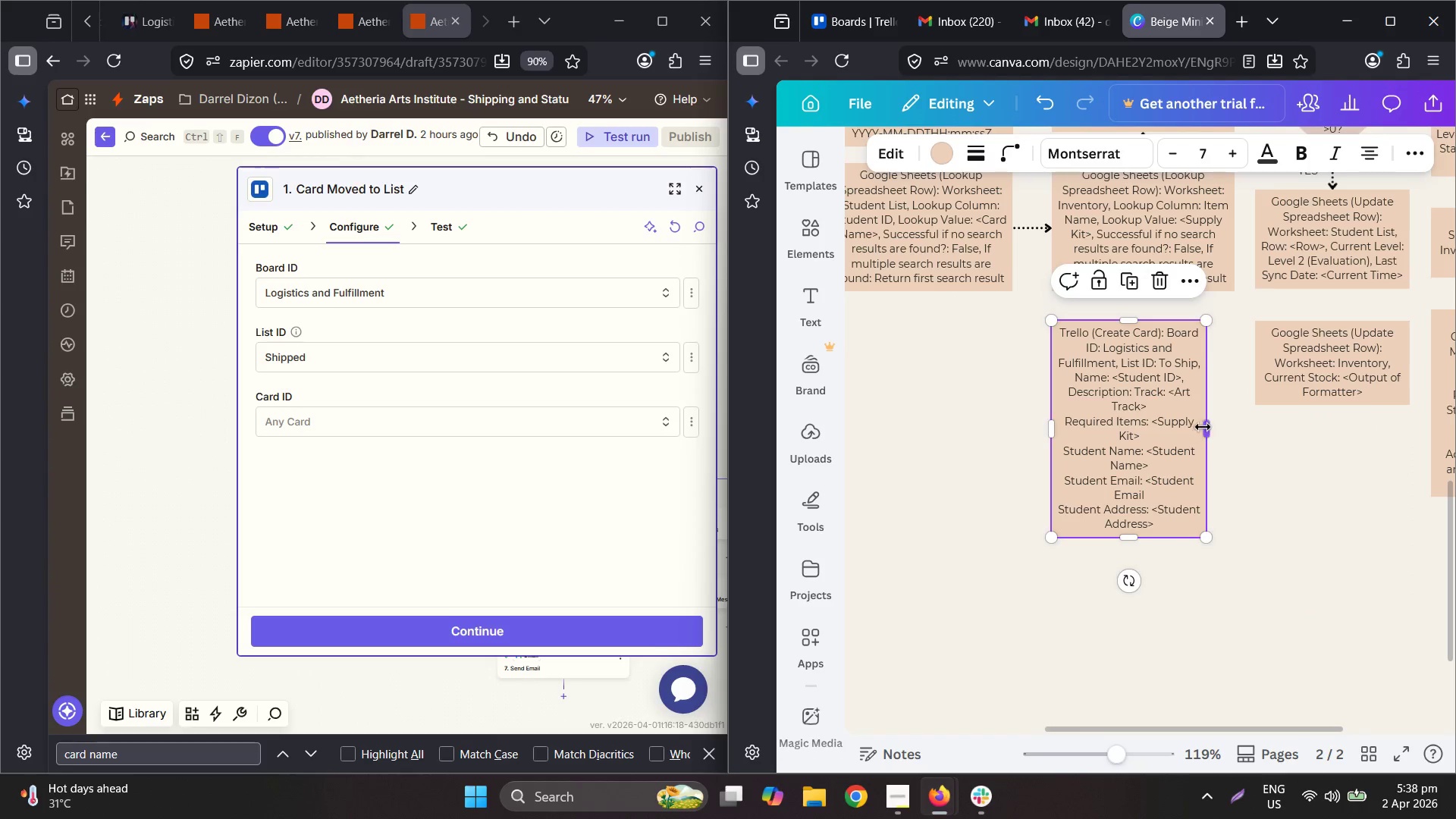 
left_click_drag(start_coordinate=[1203, 426], to_coordinate=[1230, 426])
 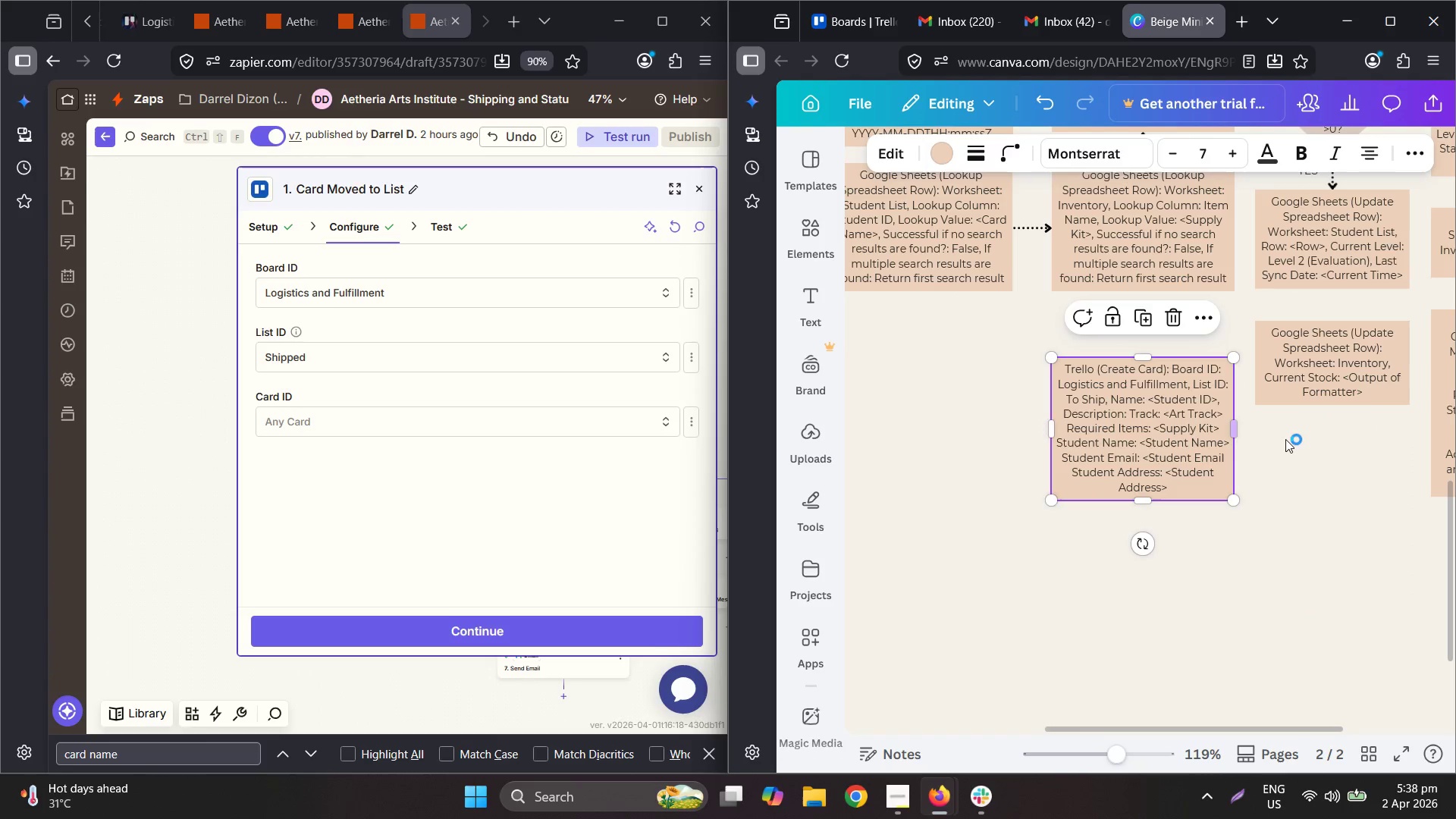 
left_click([1288, 438])
 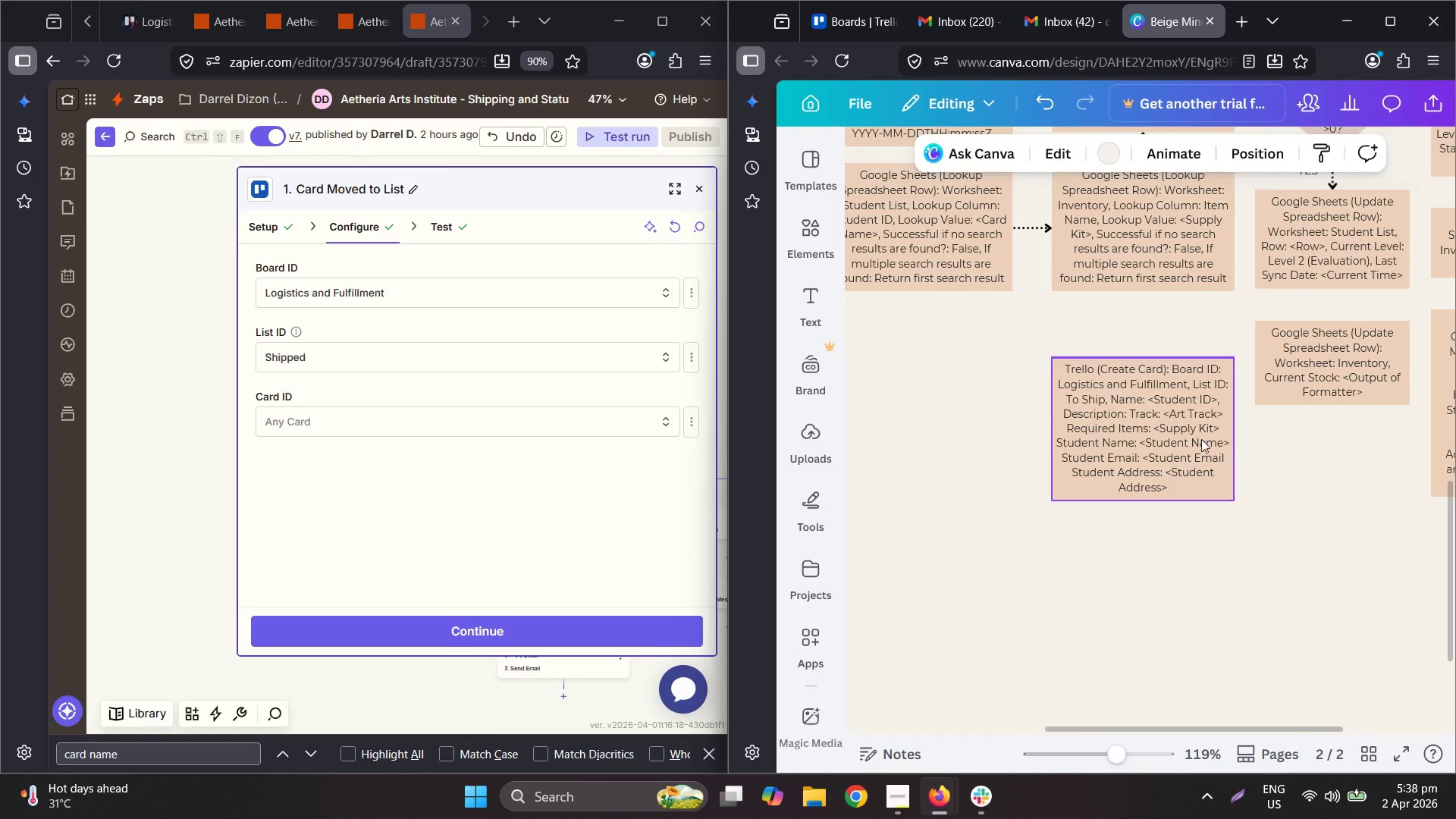 
left_click_drag(start_coordinate=[1142, 435], to_coordinate=[1143, 401])
 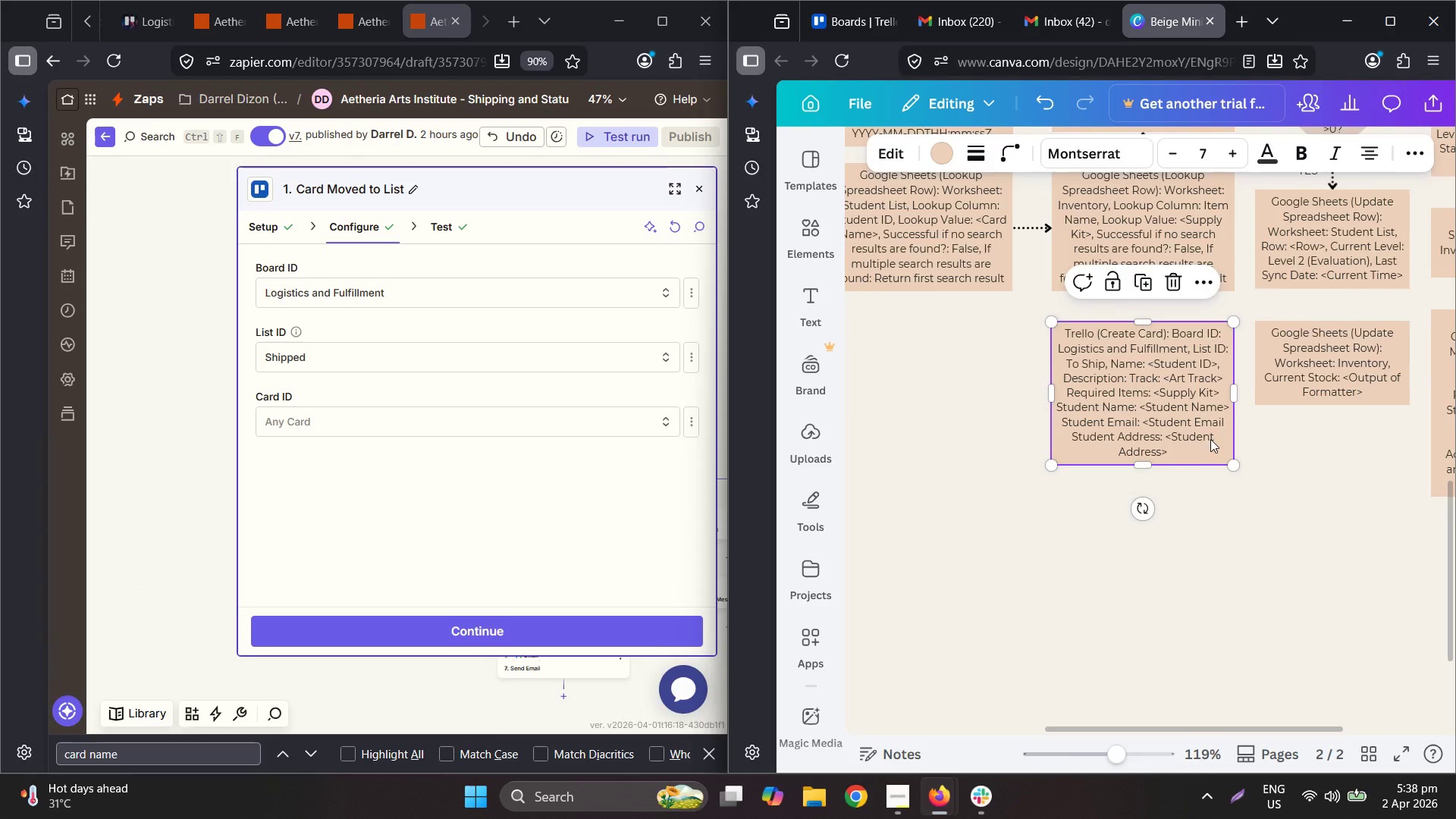 
scroll: coordinate [1210, 439], scroll_direction: up, amount: 2.0
 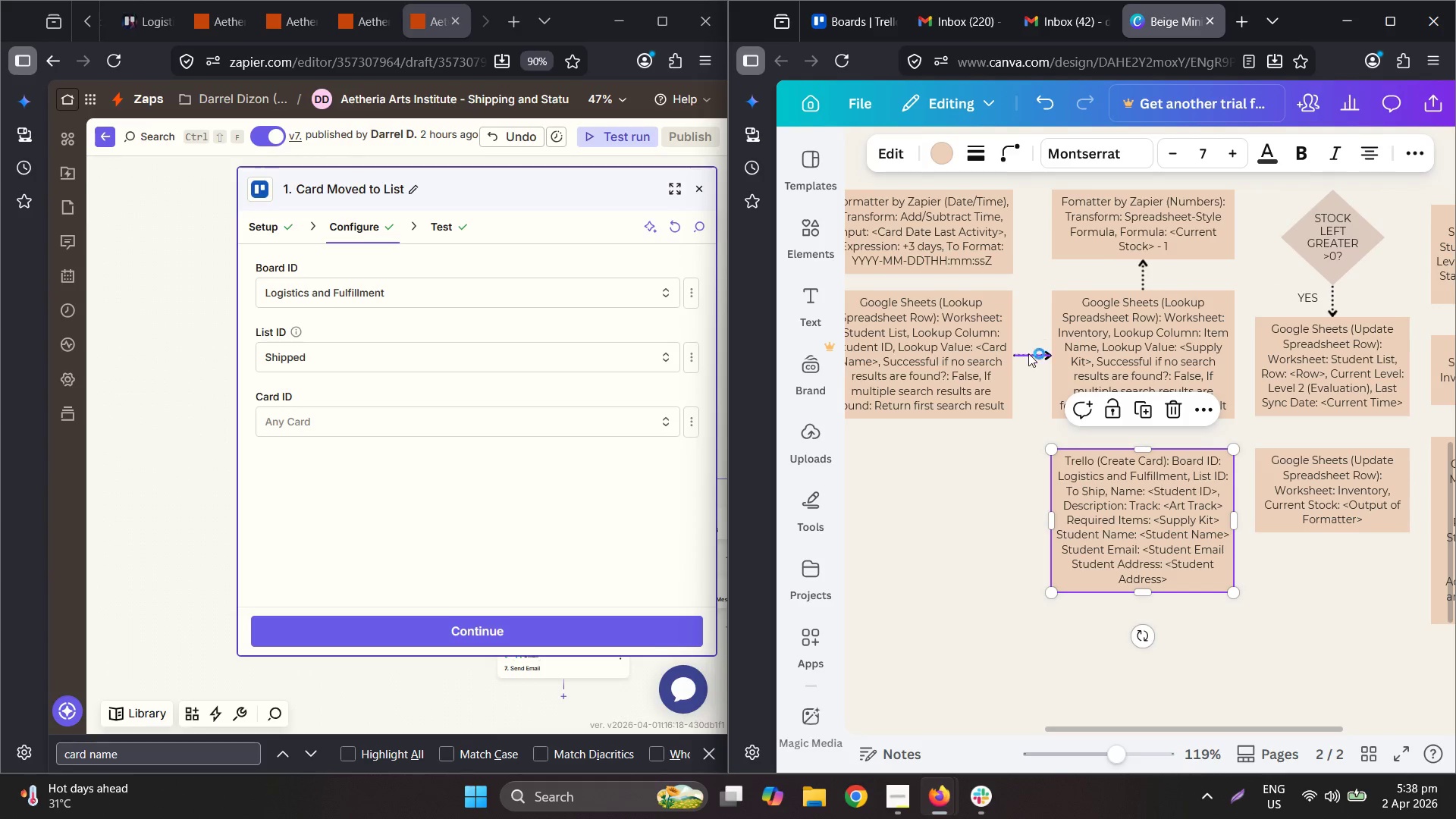 
key(Control+C)
 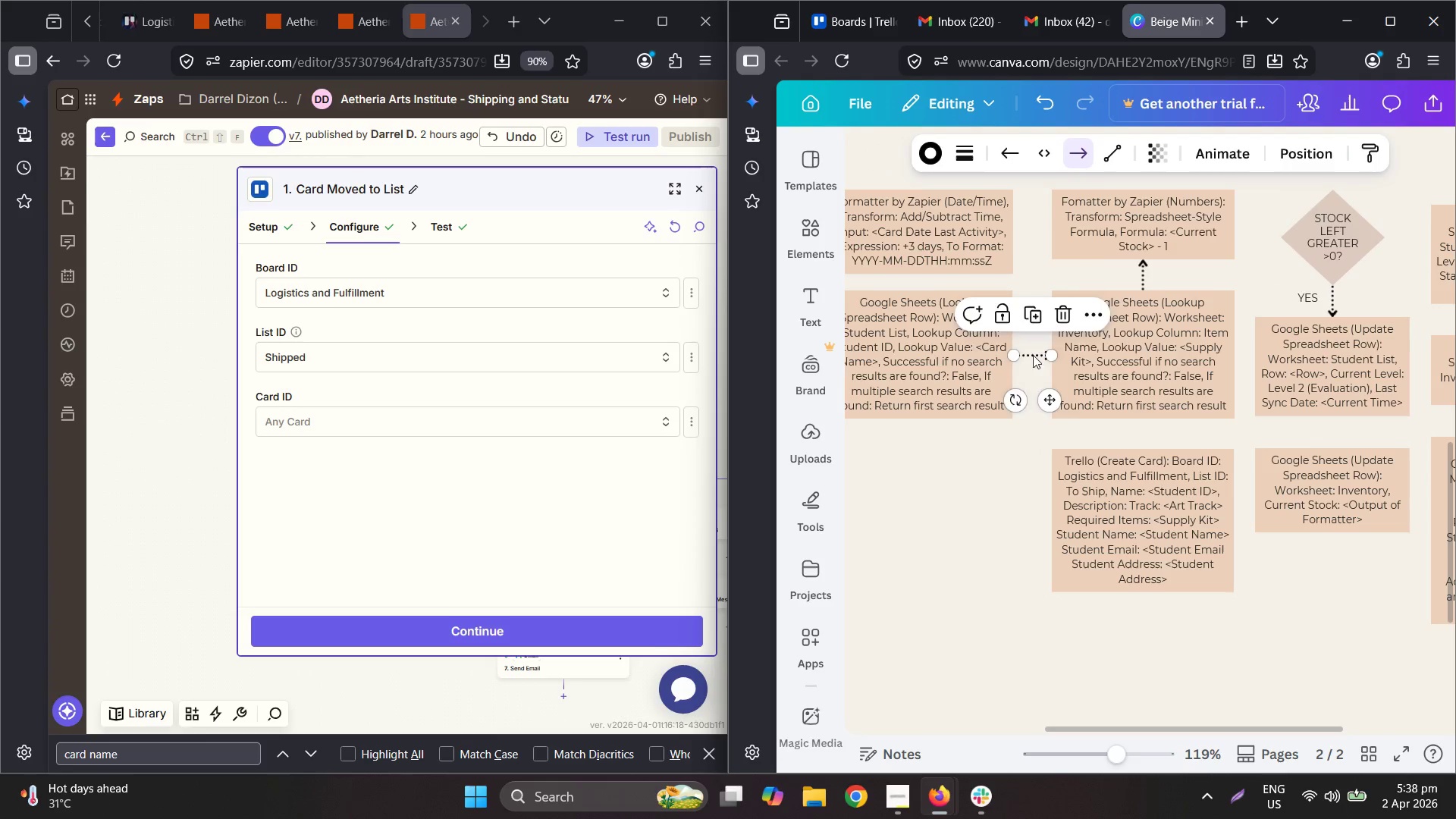 
key(Control+V)
 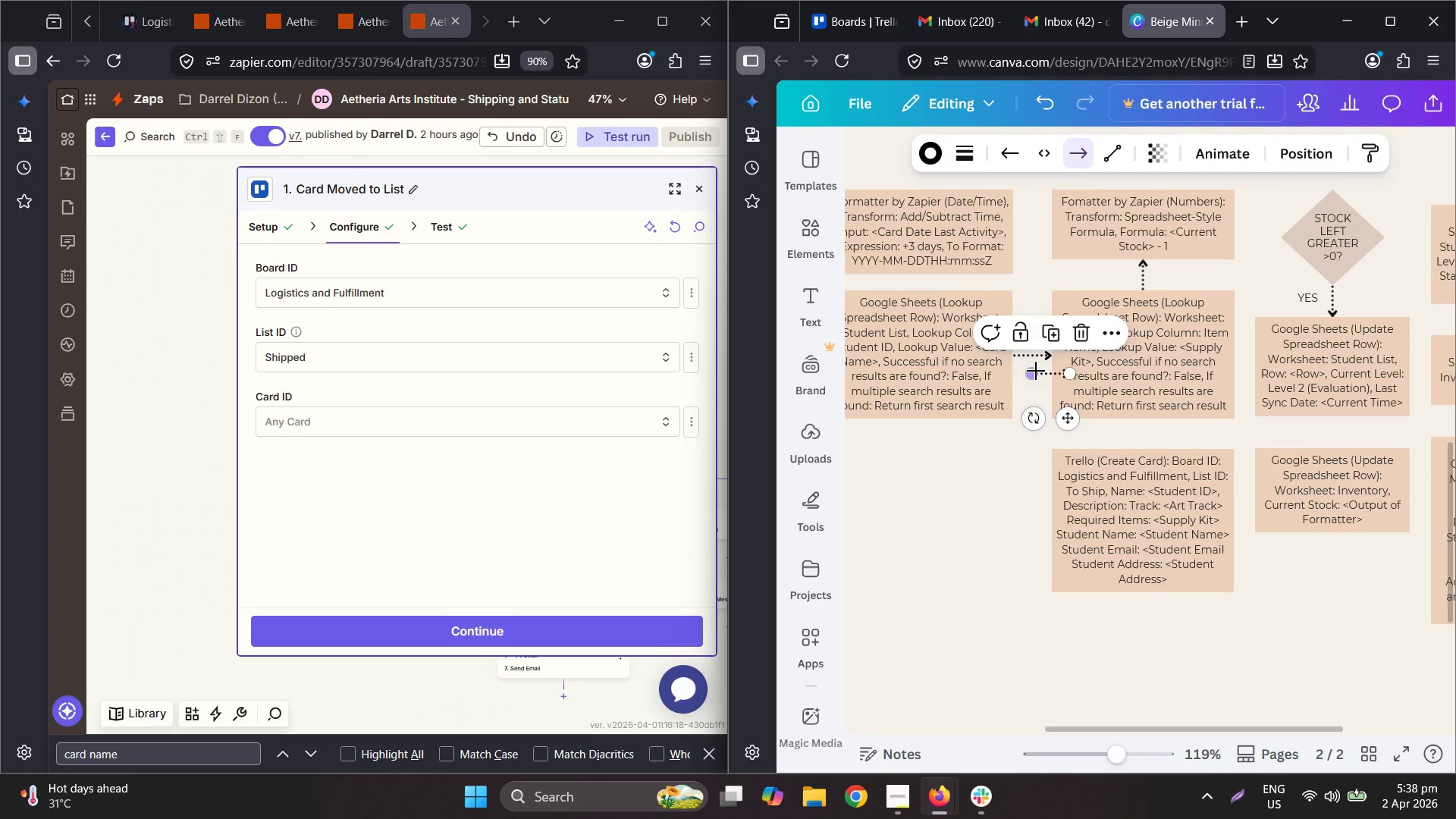 
left_click_drag(start_coordinate=[1036, 372], to_coordinate=[1255, 489])
 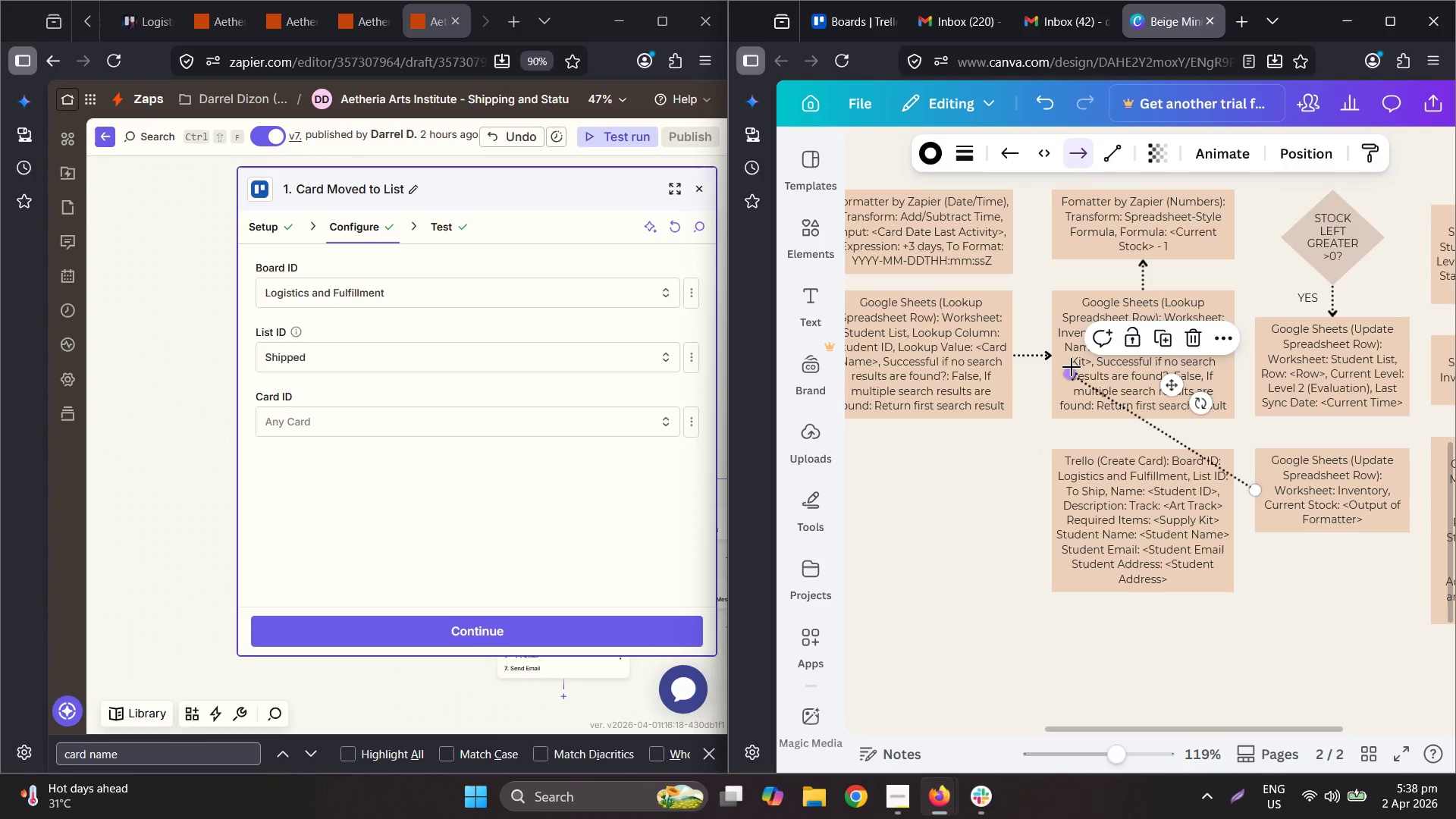 
left_click_drag(start_coordinate=[1074, 367], to_coordinate=[1215, 494])
 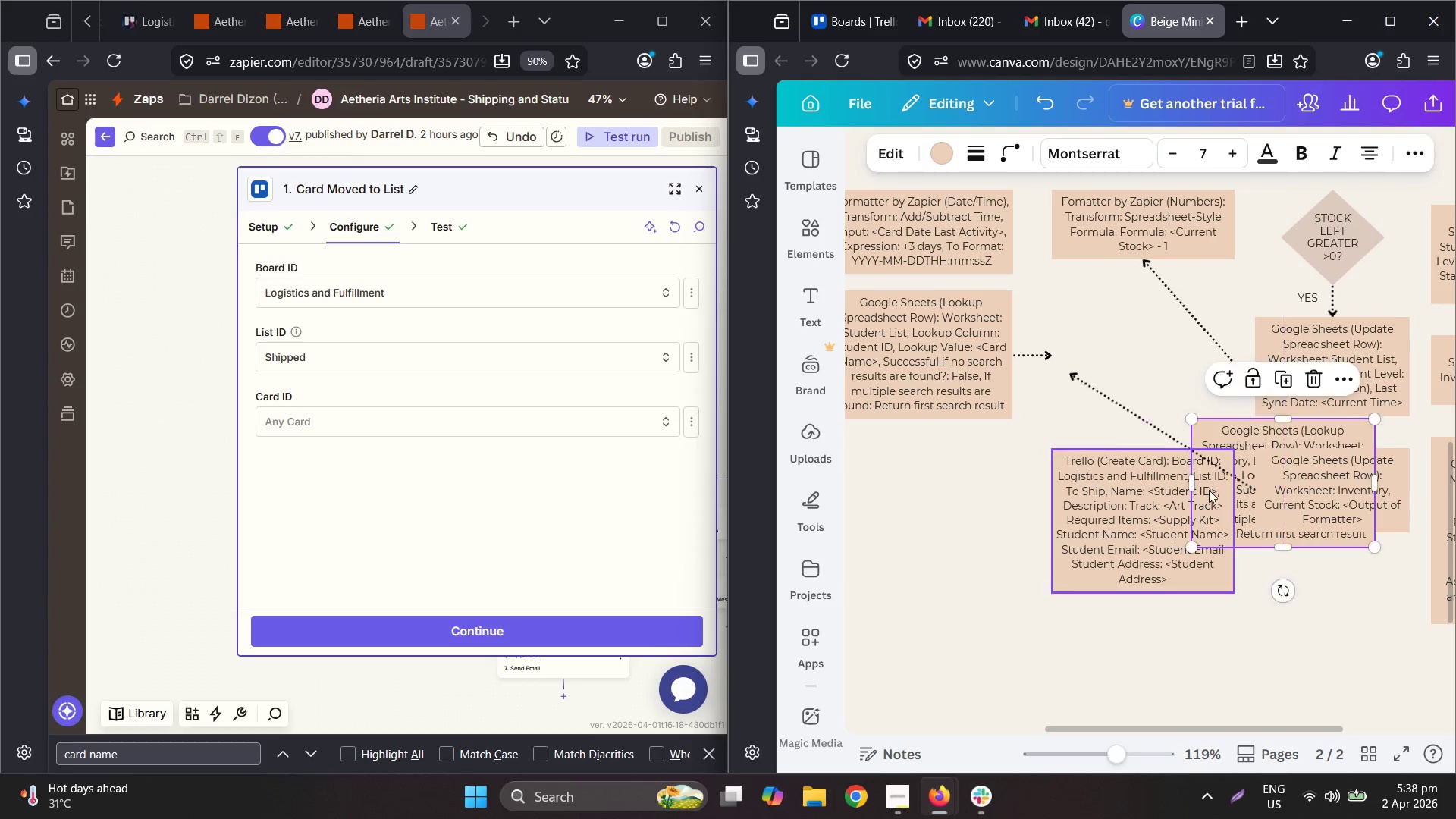 
key(Control+ControlLeft)
 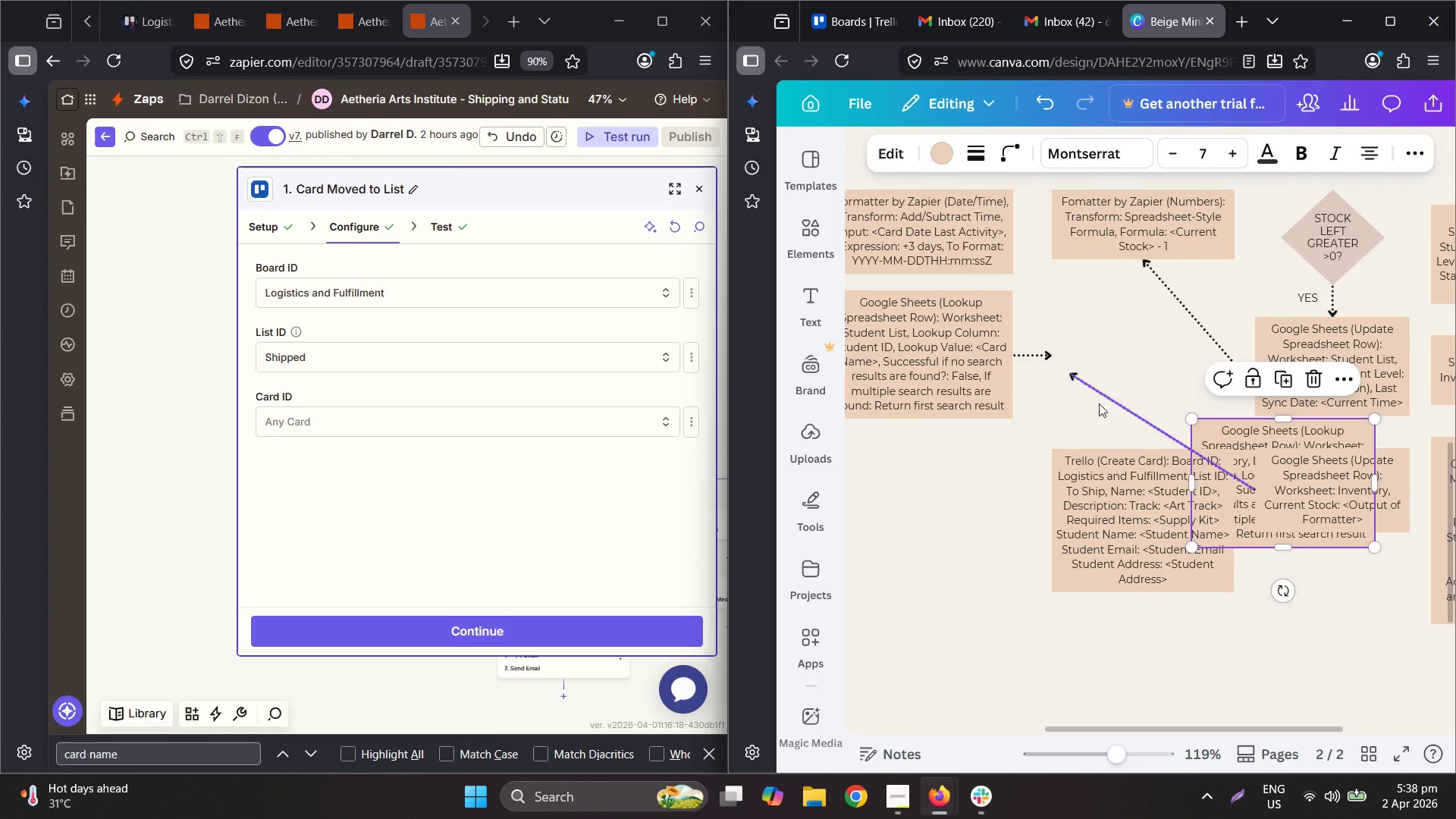 
key(Control+Z)
 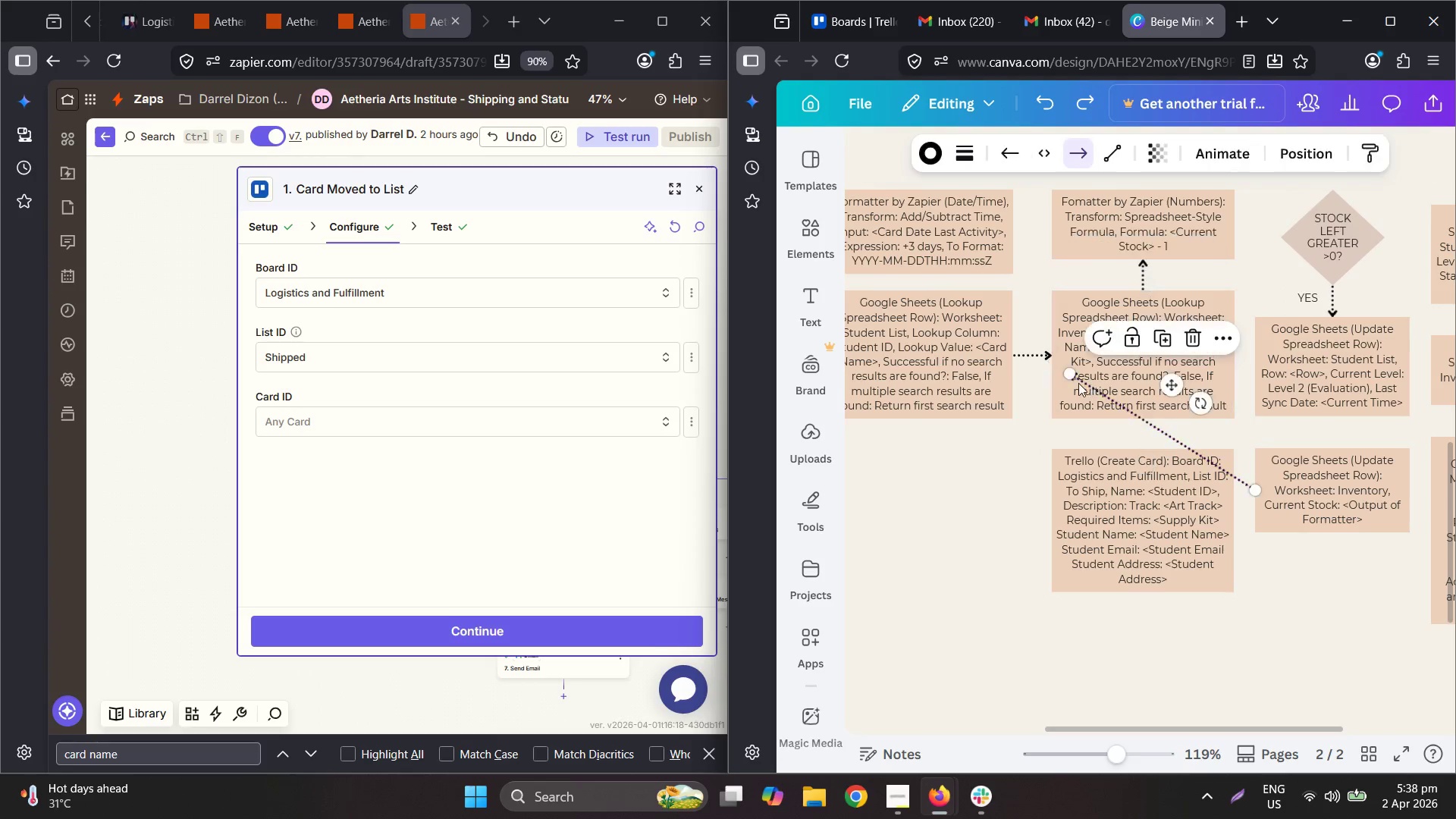 
left_click_drag(start_coordinate=[1068, 381], to_coordinate=[1237, 497])
 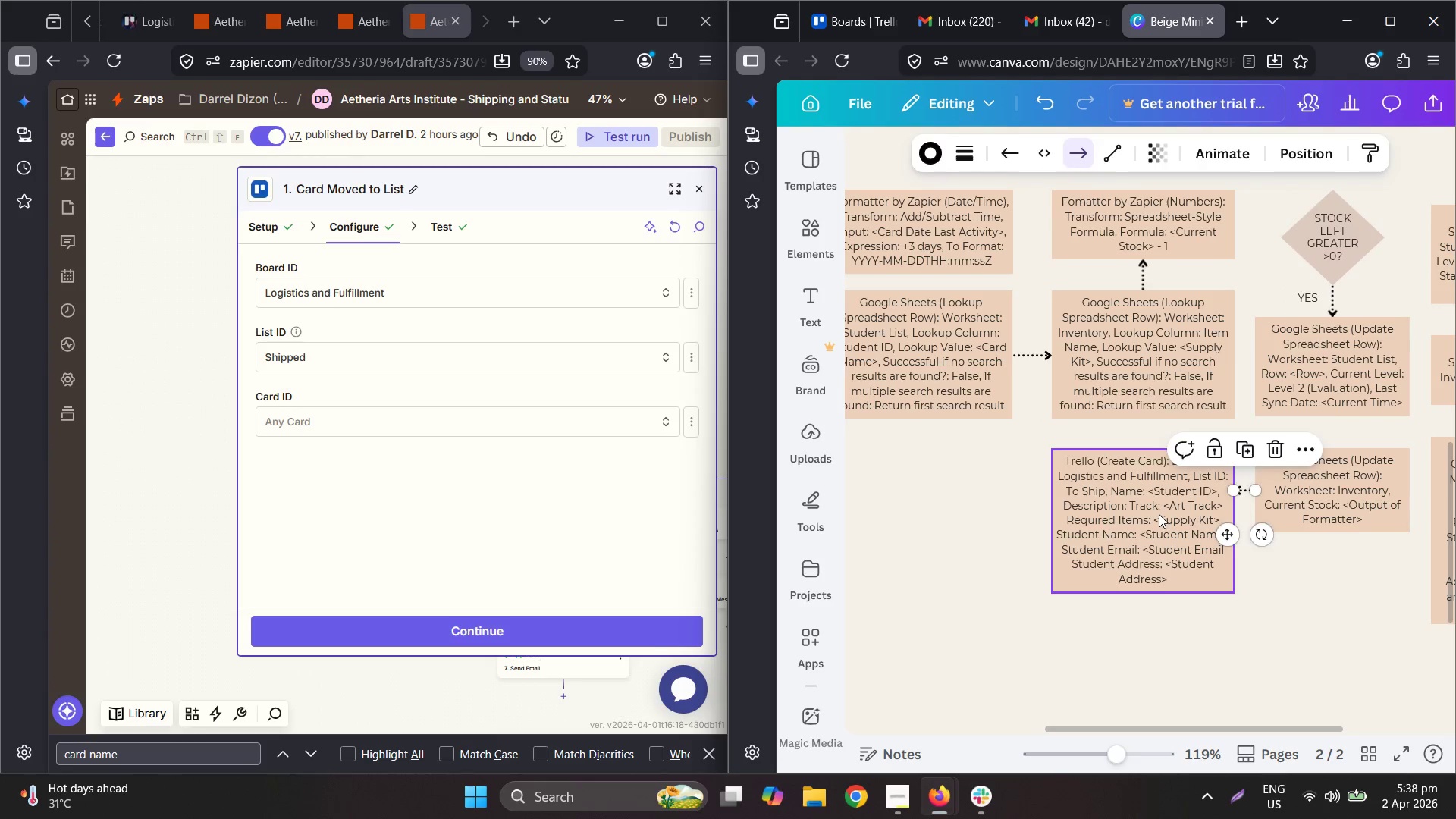 
left_click_drag(start_coordinate=[1159, 514], to_coordinate=[1161, 494])
 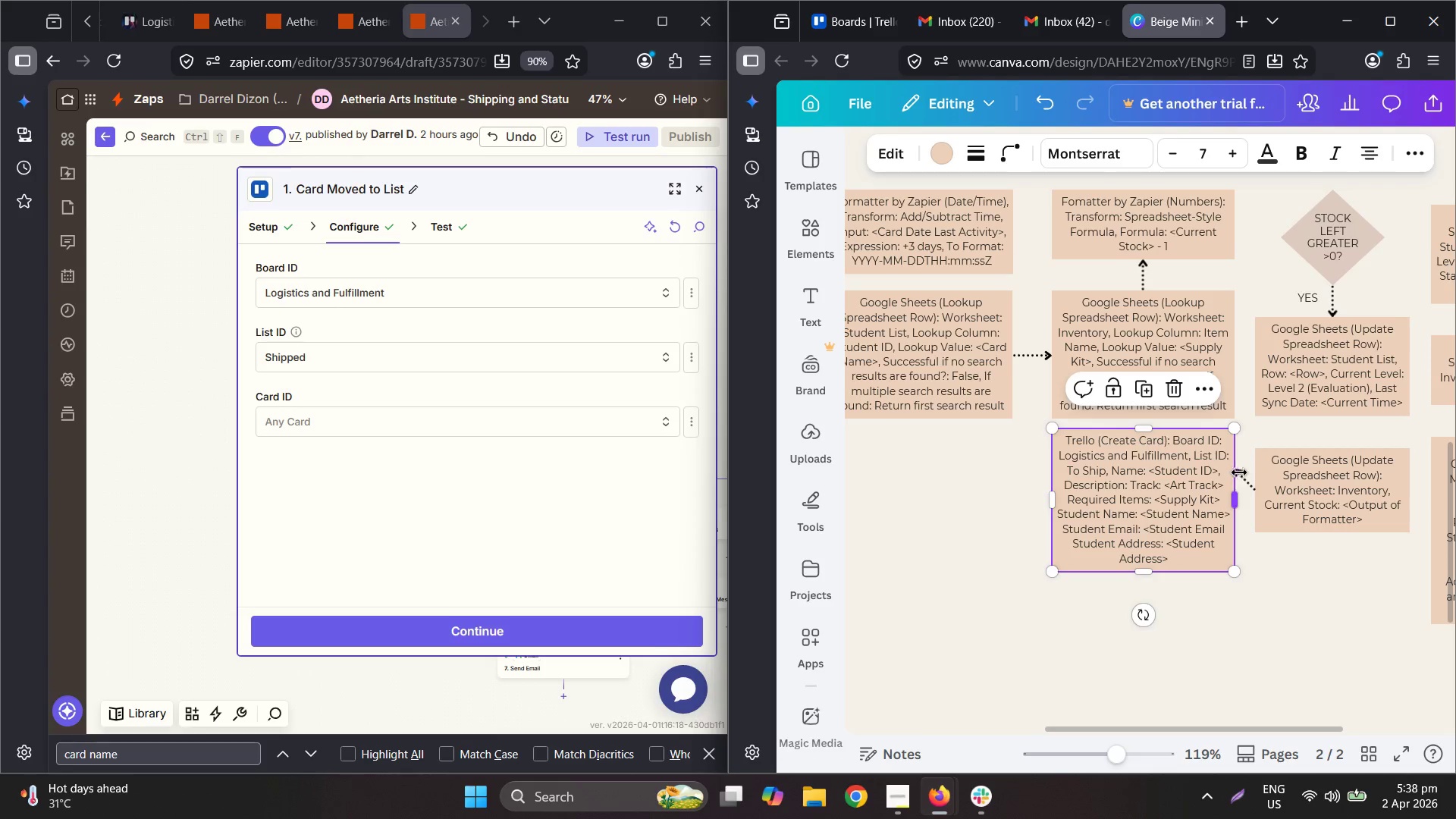 
double_click([1246, 474])
 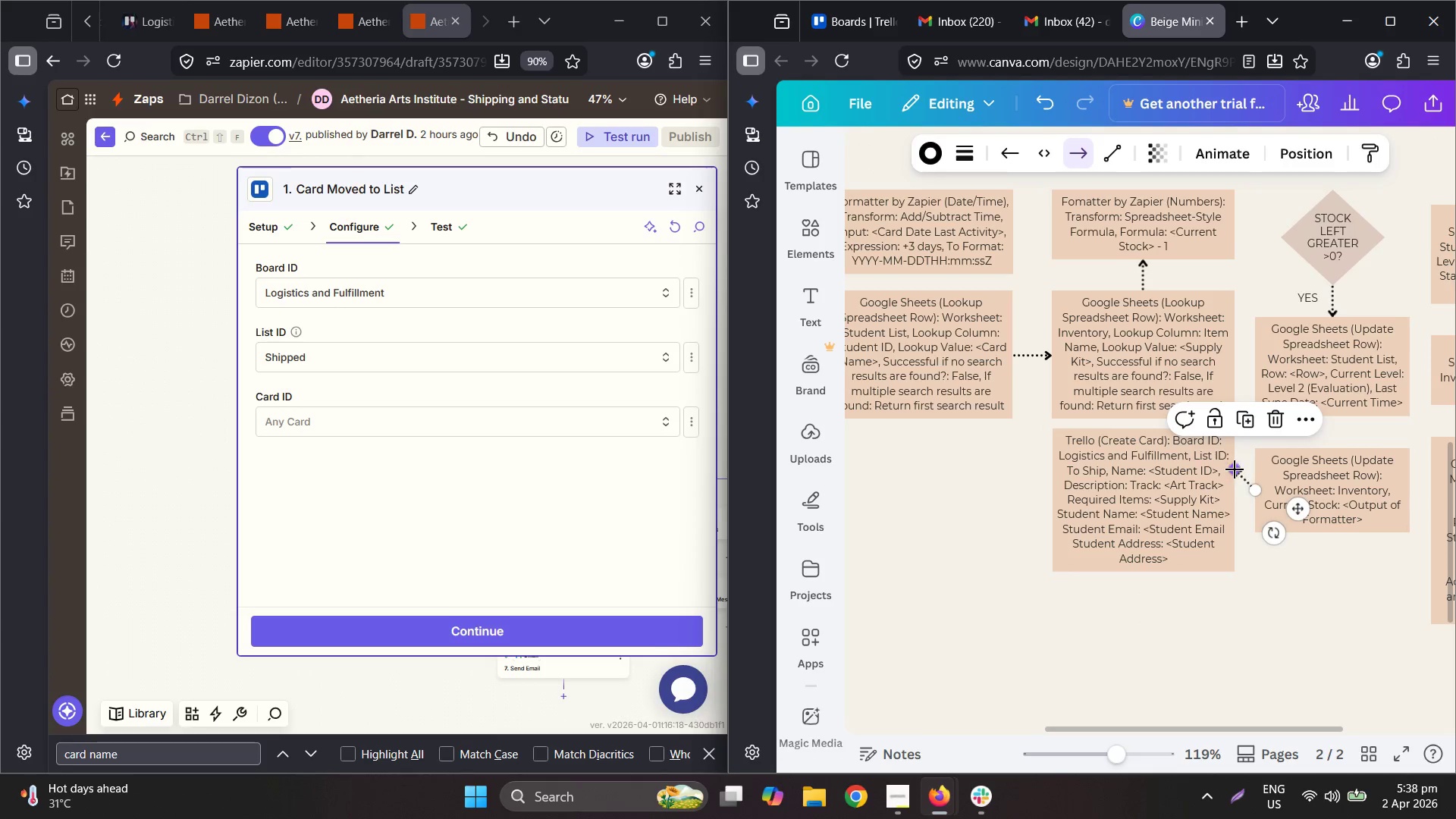 
left_click_drag(start_coordinate=[1235, 469], to_coordinate=[1237, 488])
 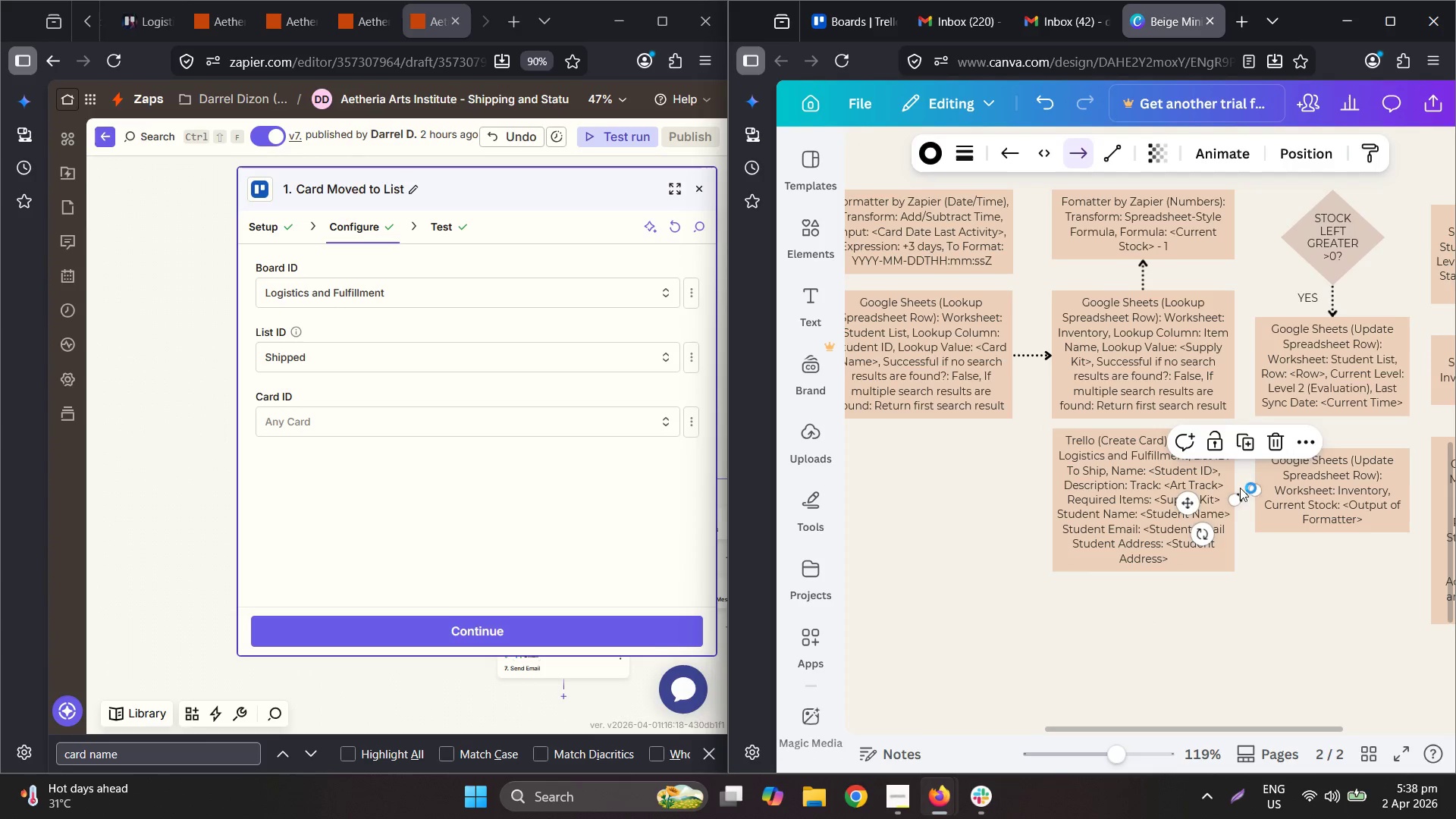 
hold_key(key=ControlLeft, duration=0.36)
scroll: coordinate [1239, 603], scroll_direction: up, amount: 3.0
 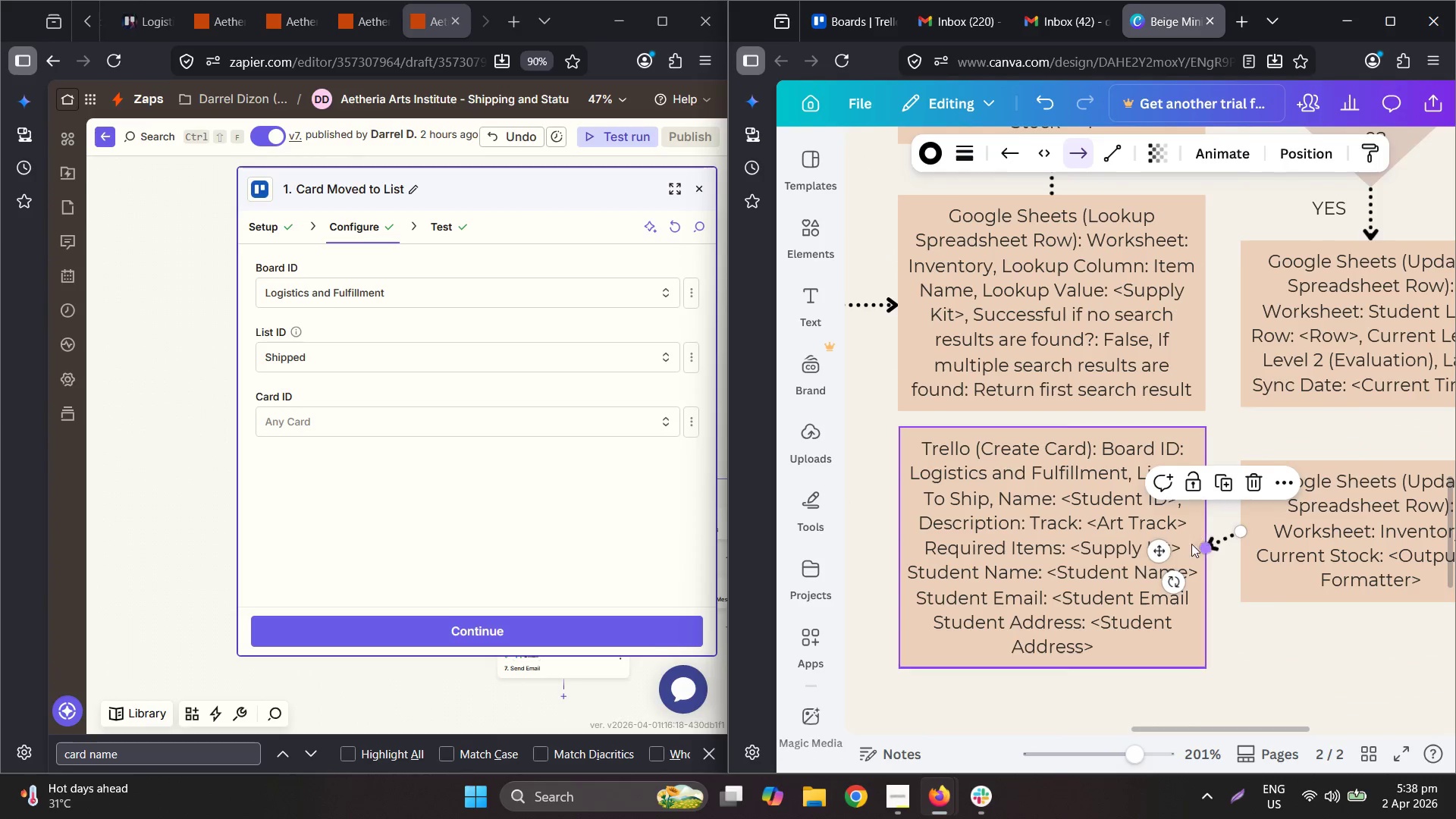 
left_click_drag(start_coordinate=[1131, 550], to_coordinate=[1121, 549])
 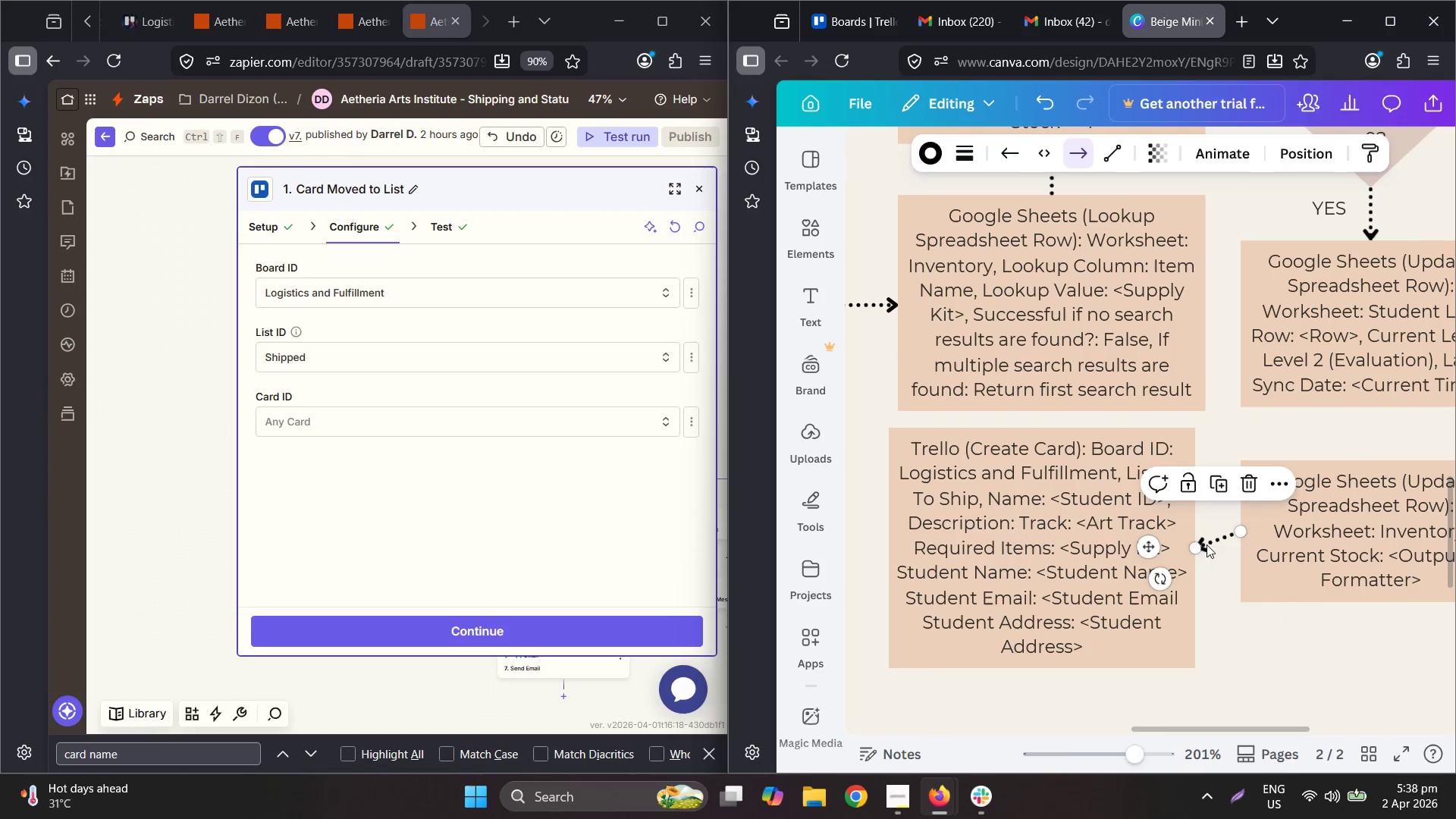 
left_click_drag(start_coordinate=[1197, 546], to_coordinate=[1200, 532])
 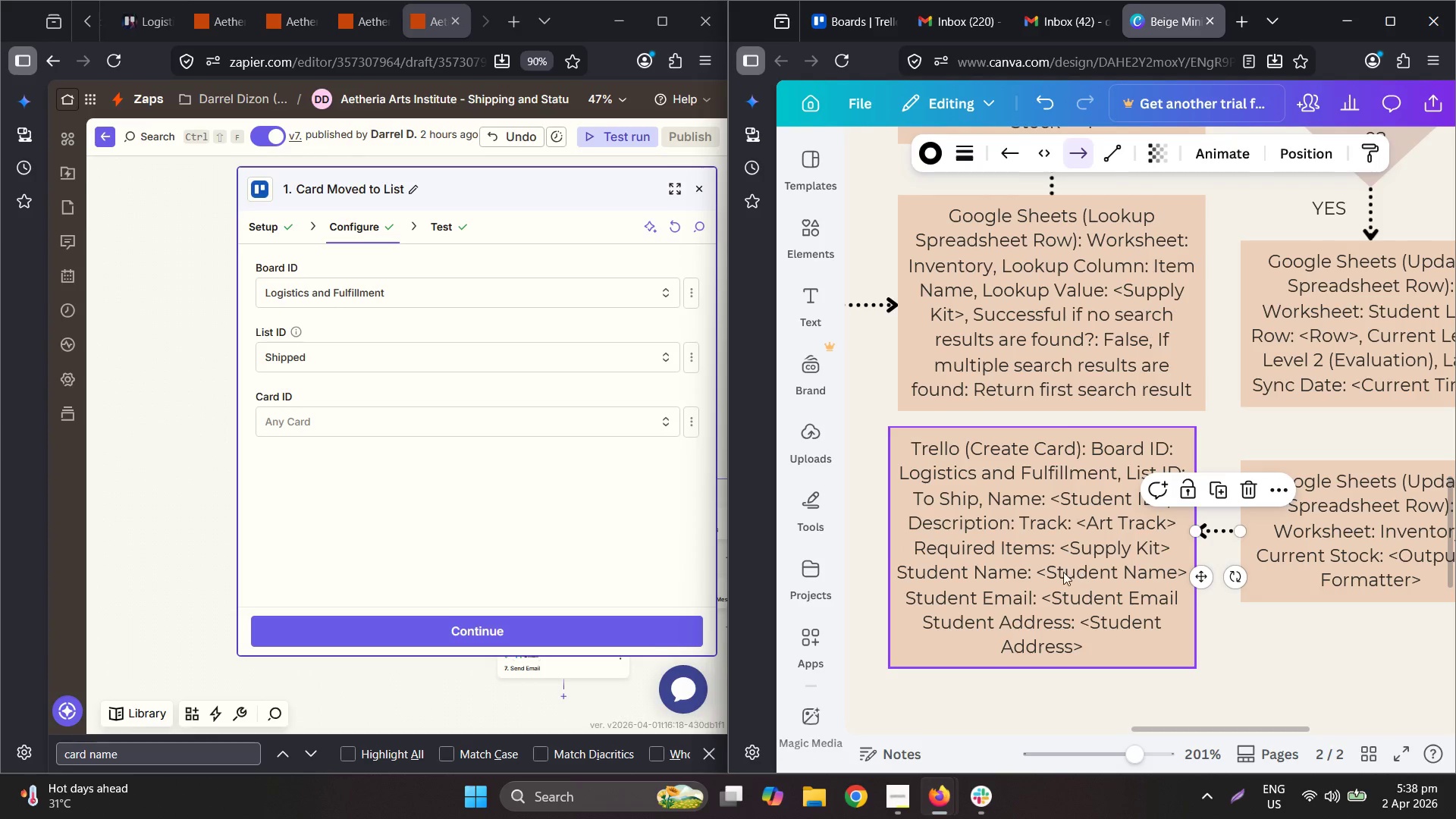 
left_click_drag(start_coordinate=[1063, 572], to_coordinate=[1077, 569])
 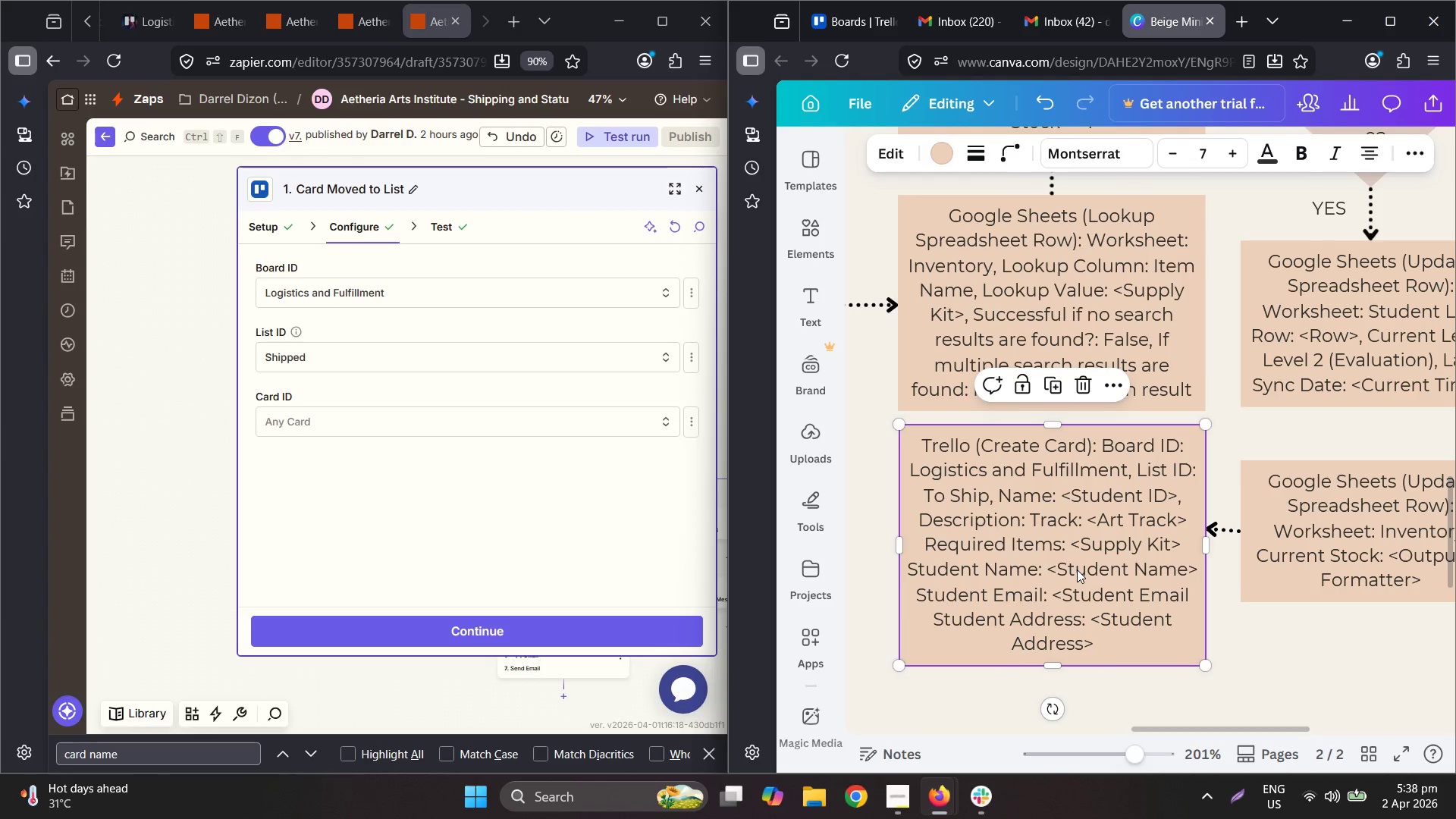 
key(Control+Shift+ShiftLeft)
 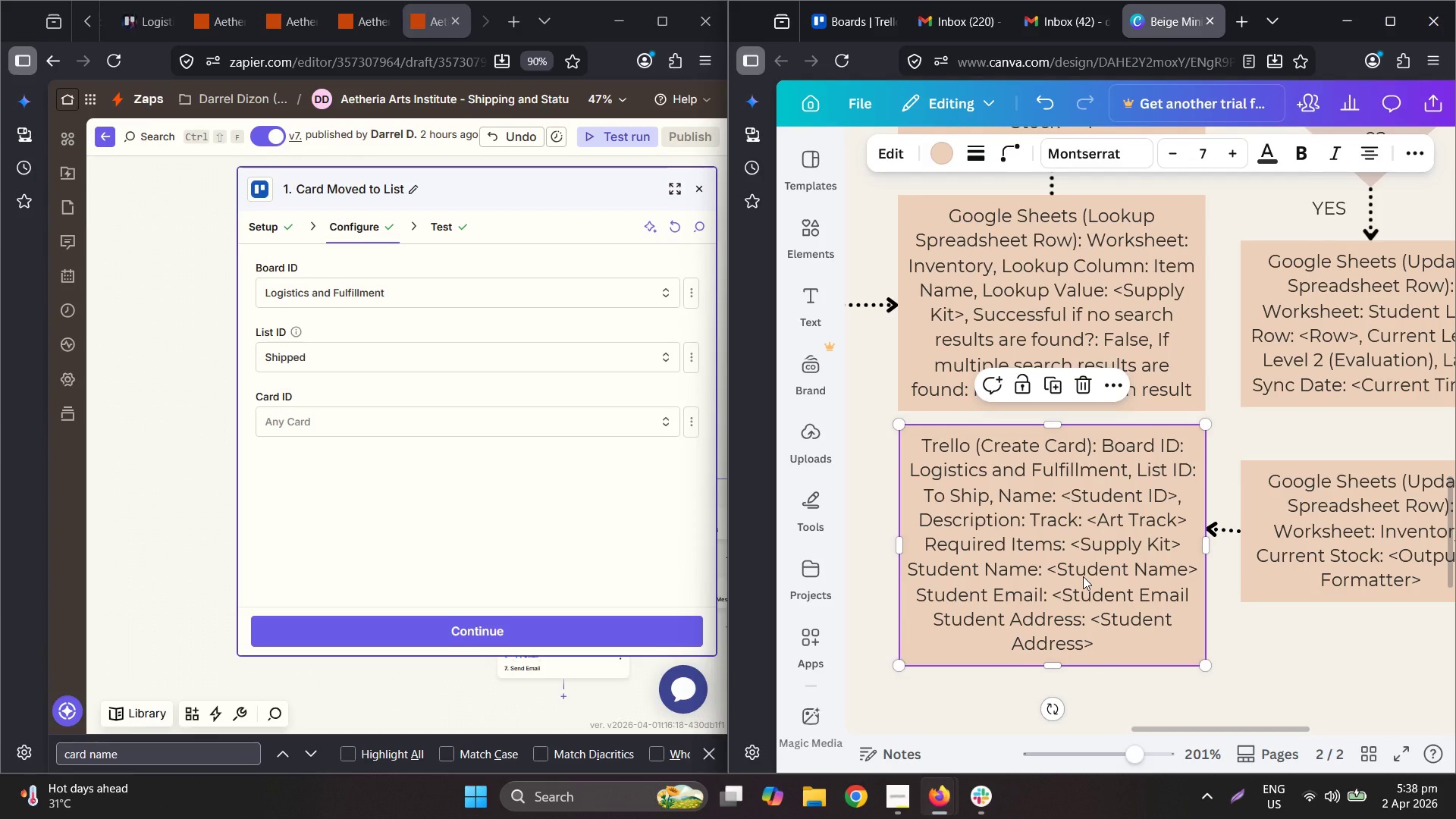 
key(Control+Z)
 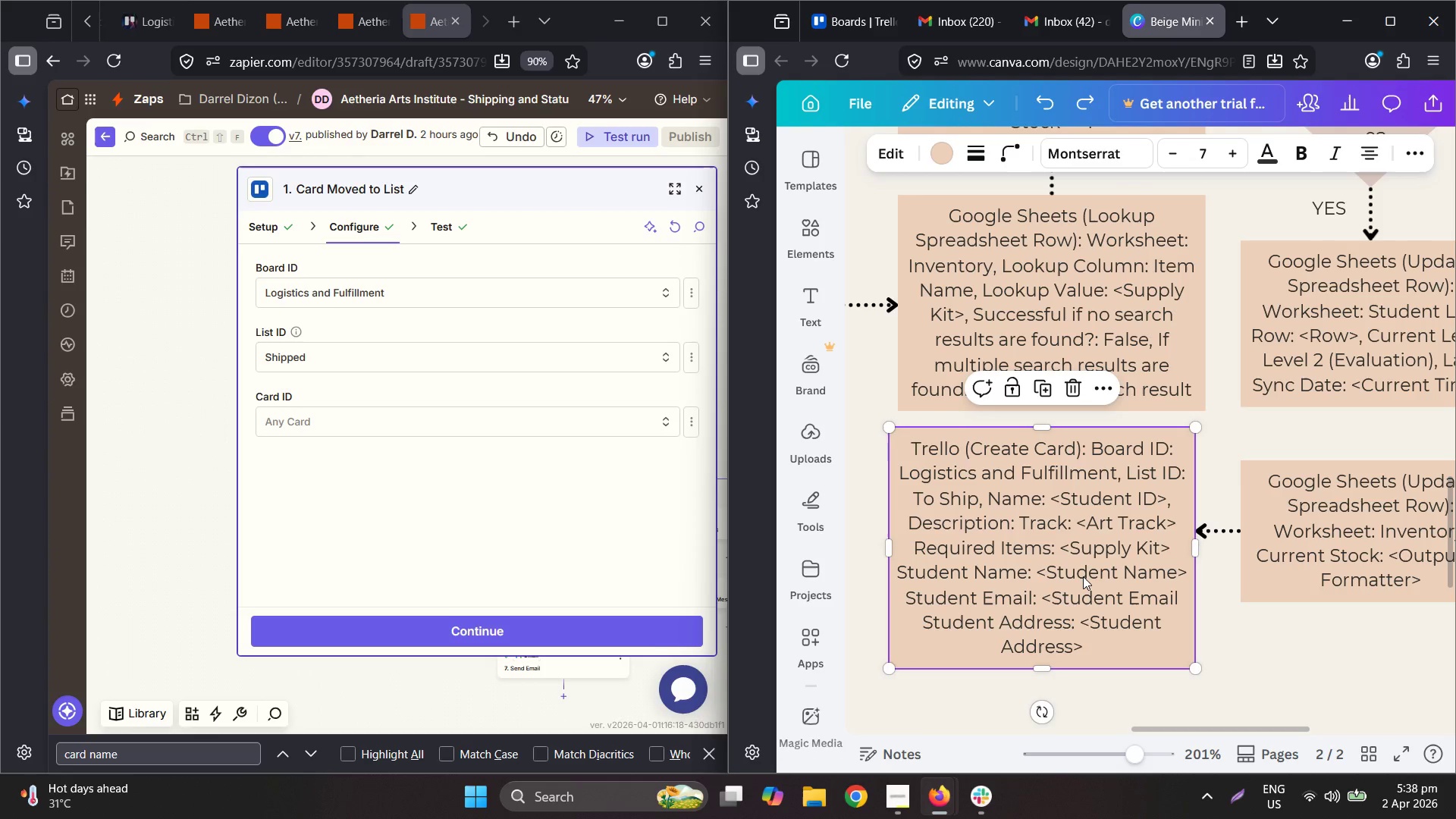 
key(ArrowRight)
 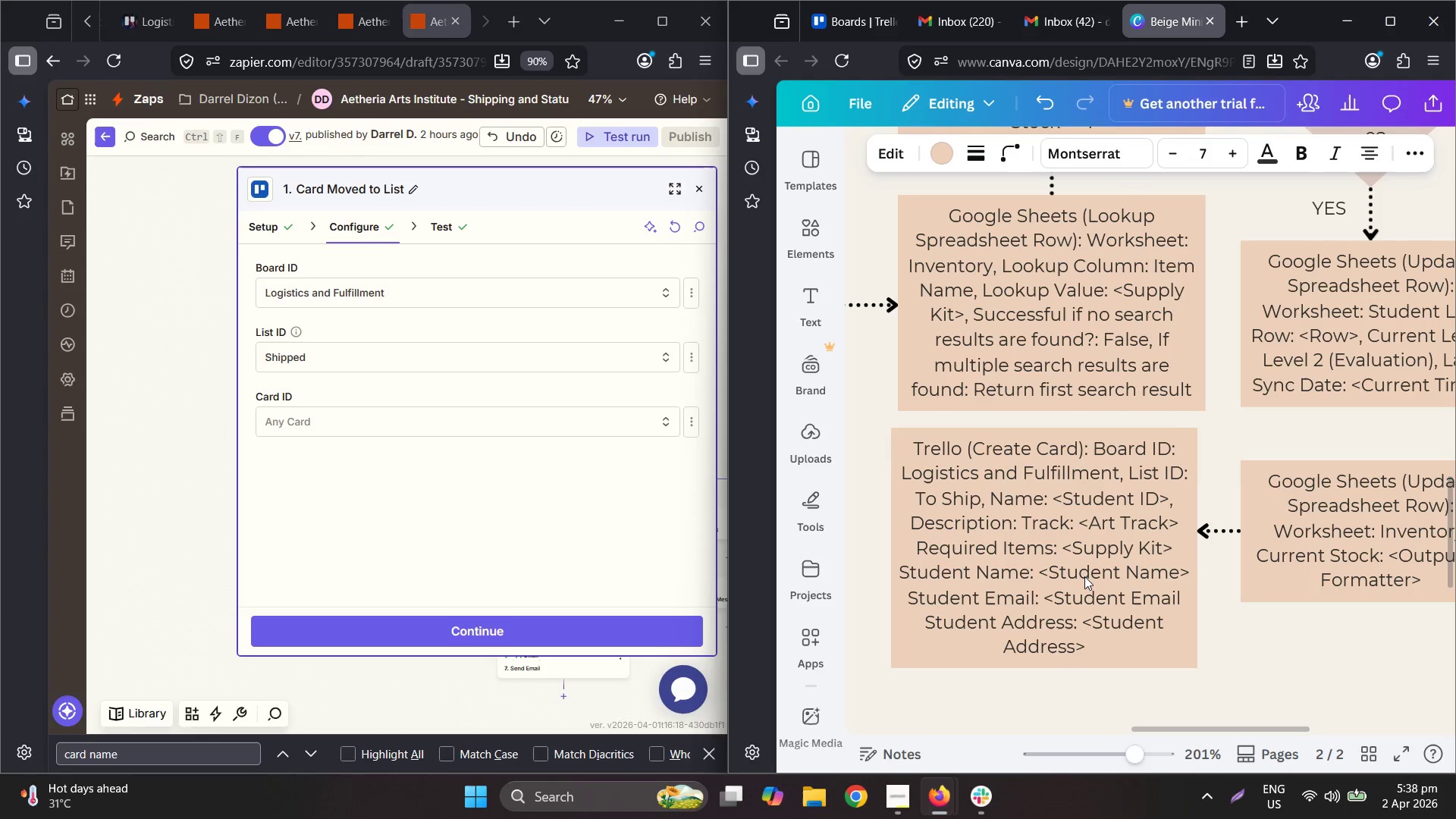 
key(ArrowRight)
 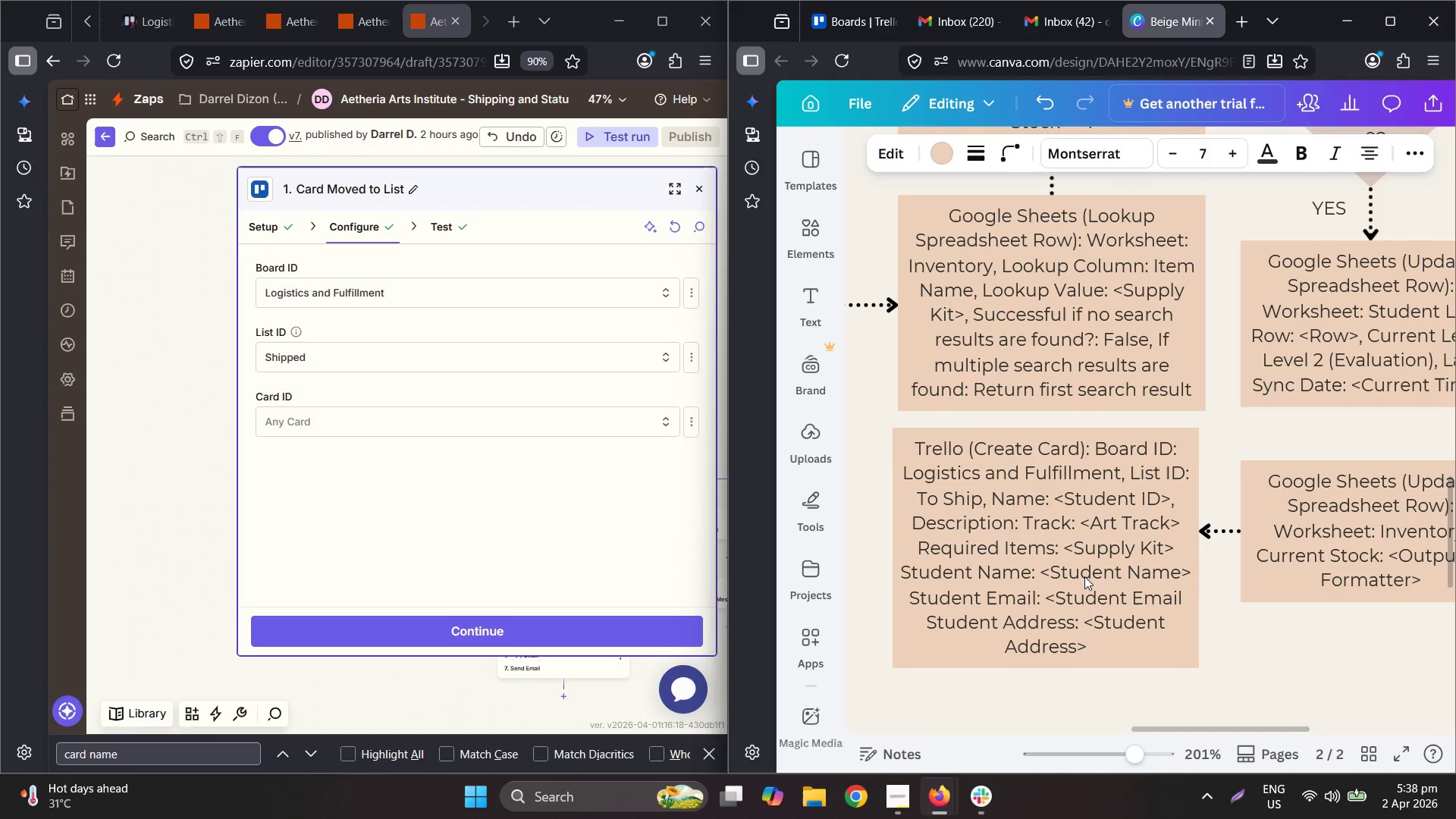 
key(ArrowRight)
 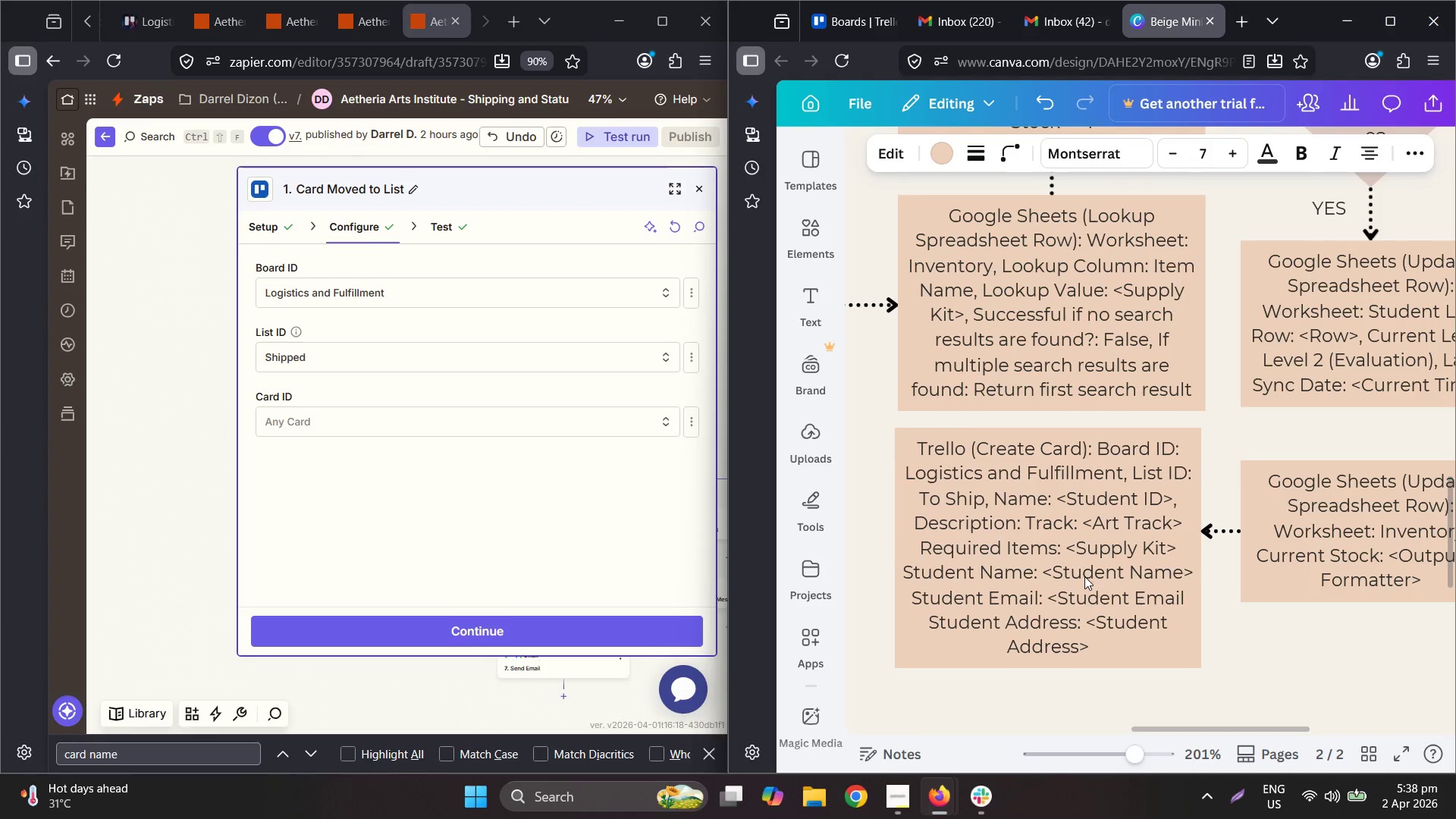 
key(ArrowRight)
 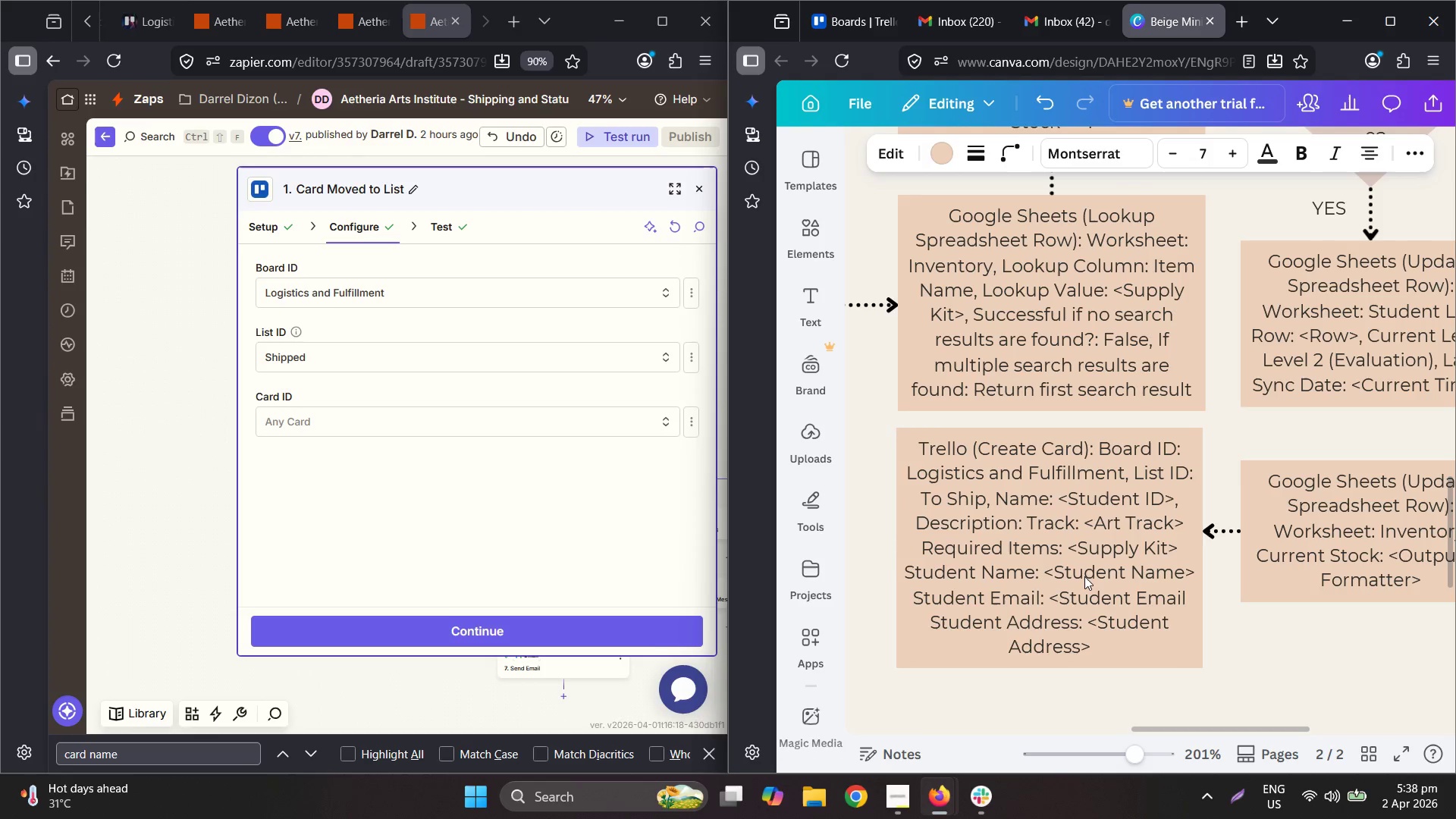 
key(ArrowRight)
 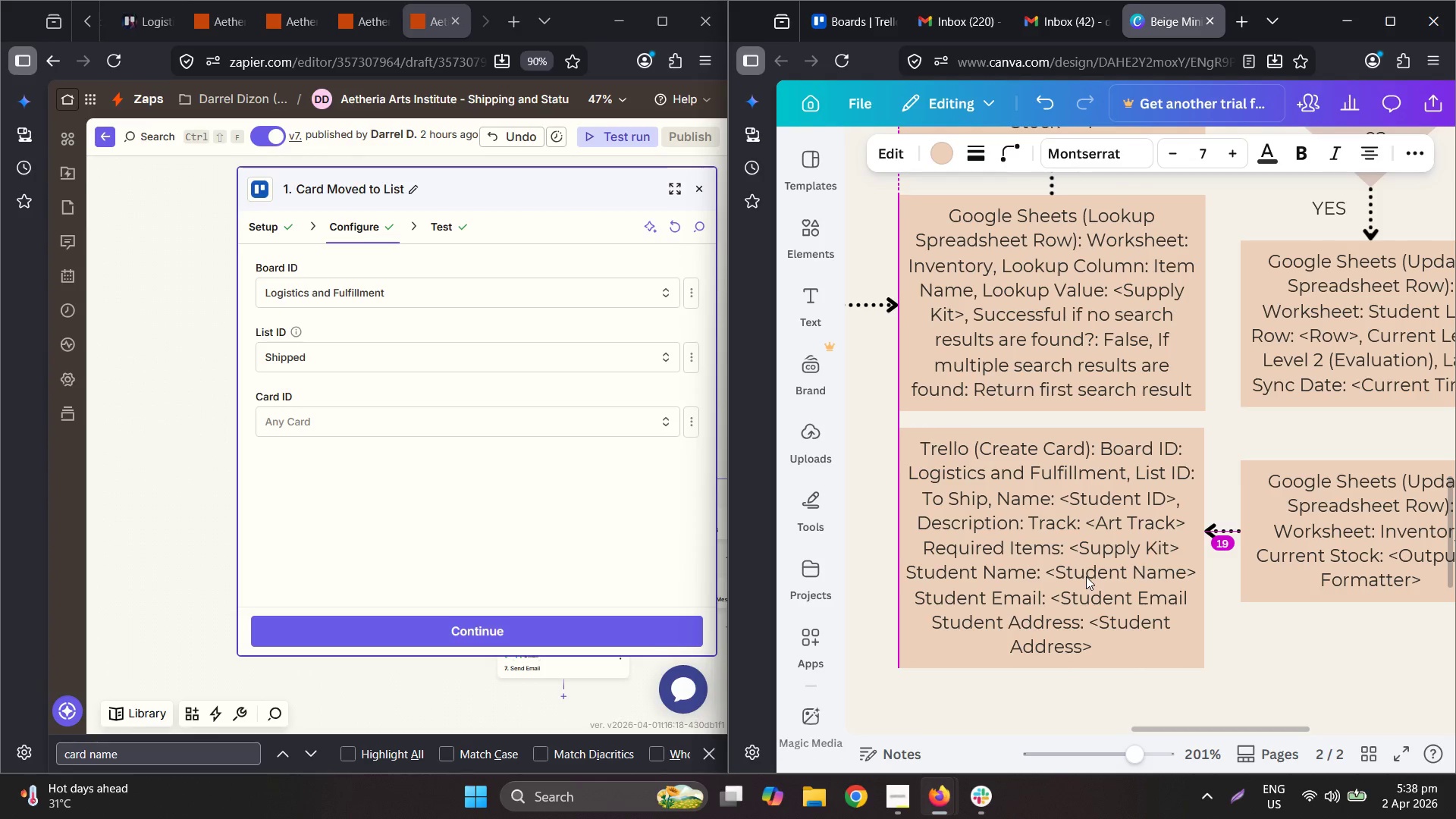 
key(ArrowRight)
 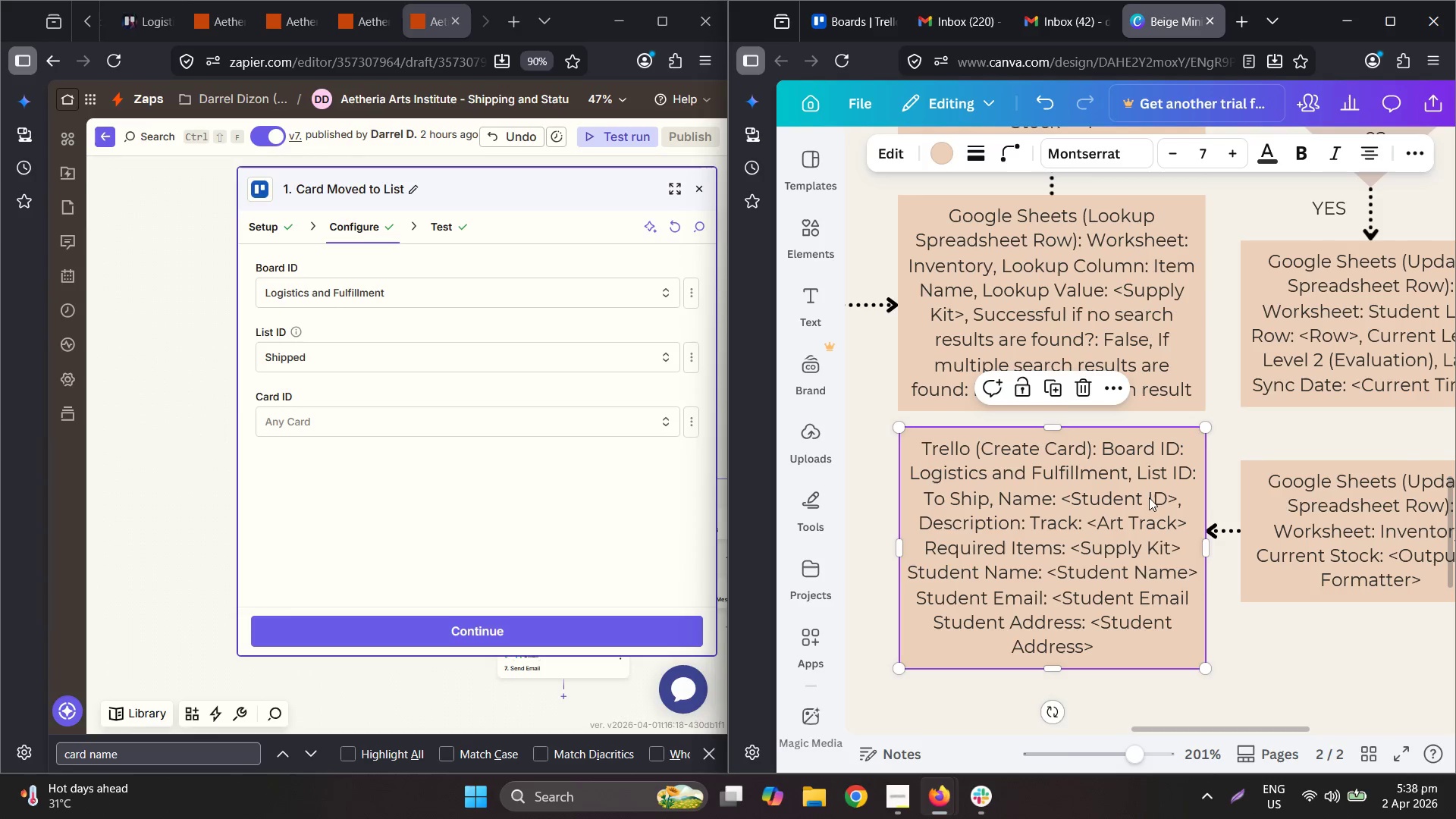 
hold_key(key=ControlLeft, duration=0.53)
scroll: coordinate [1226, 479], scroll_direction: down, amount: 4.0
 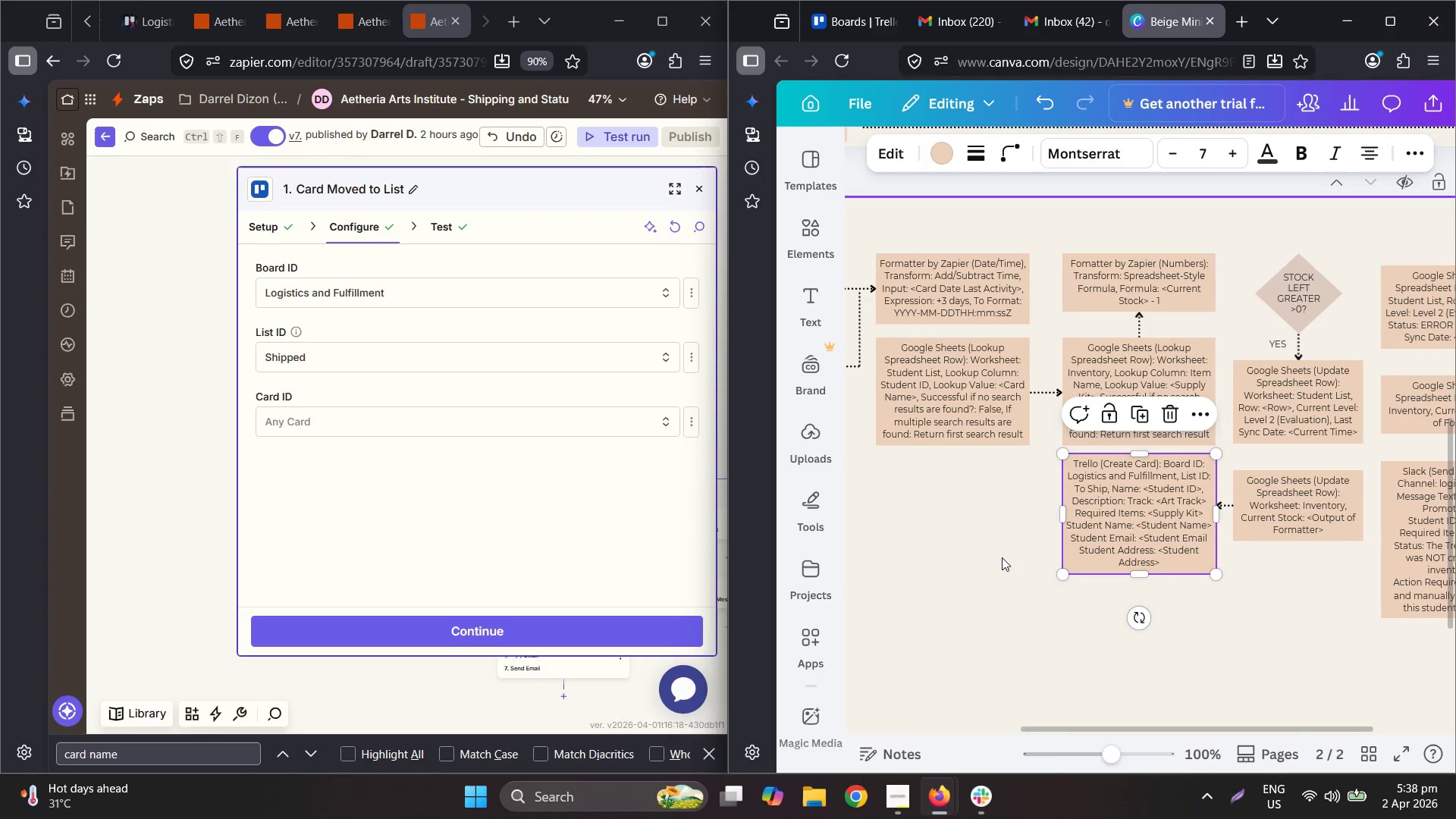 
left_click_drag(start_coordinate=[973, 567], to_coordinate=[977, 567])
 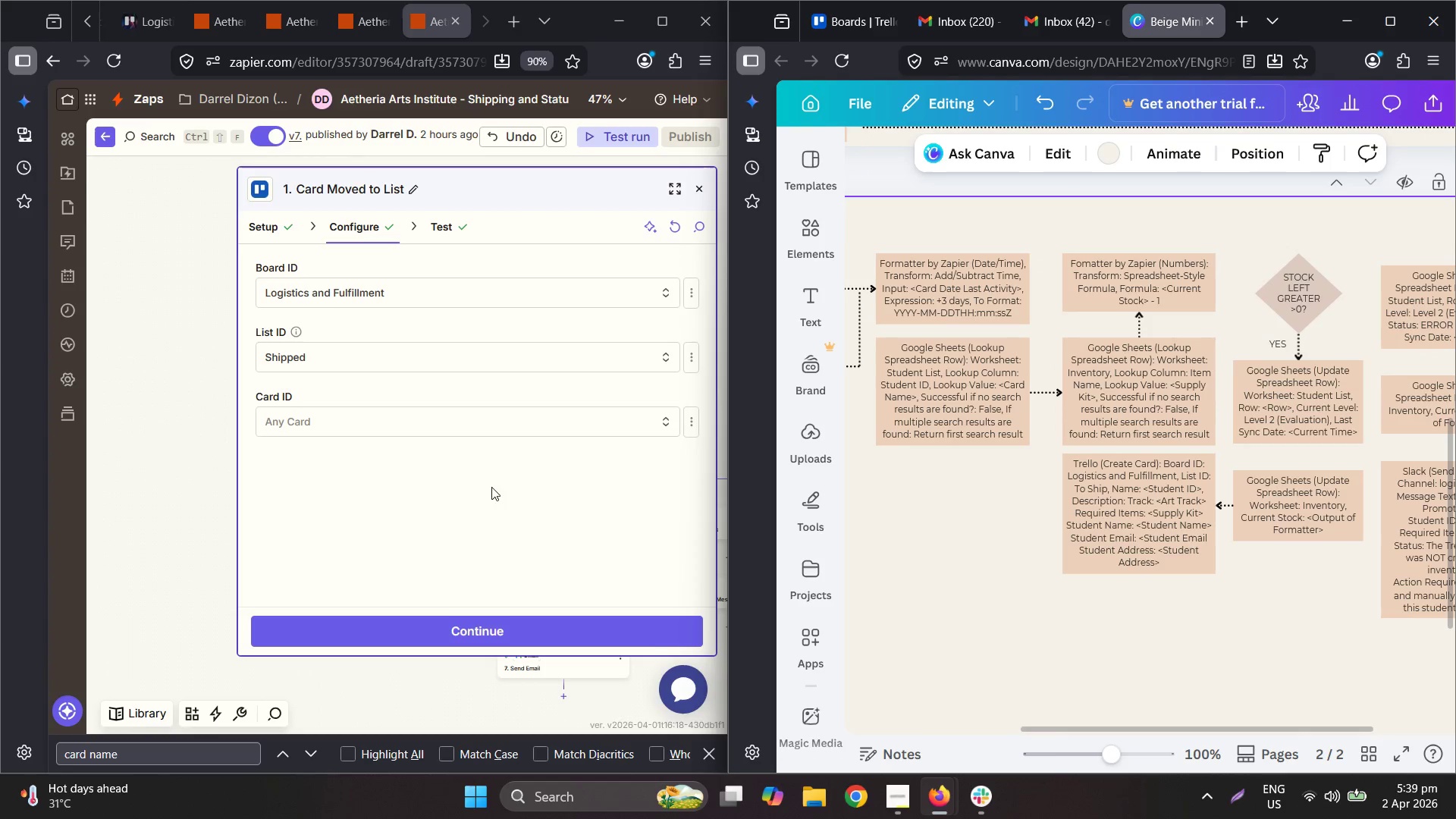 
left_click([262, 21])
 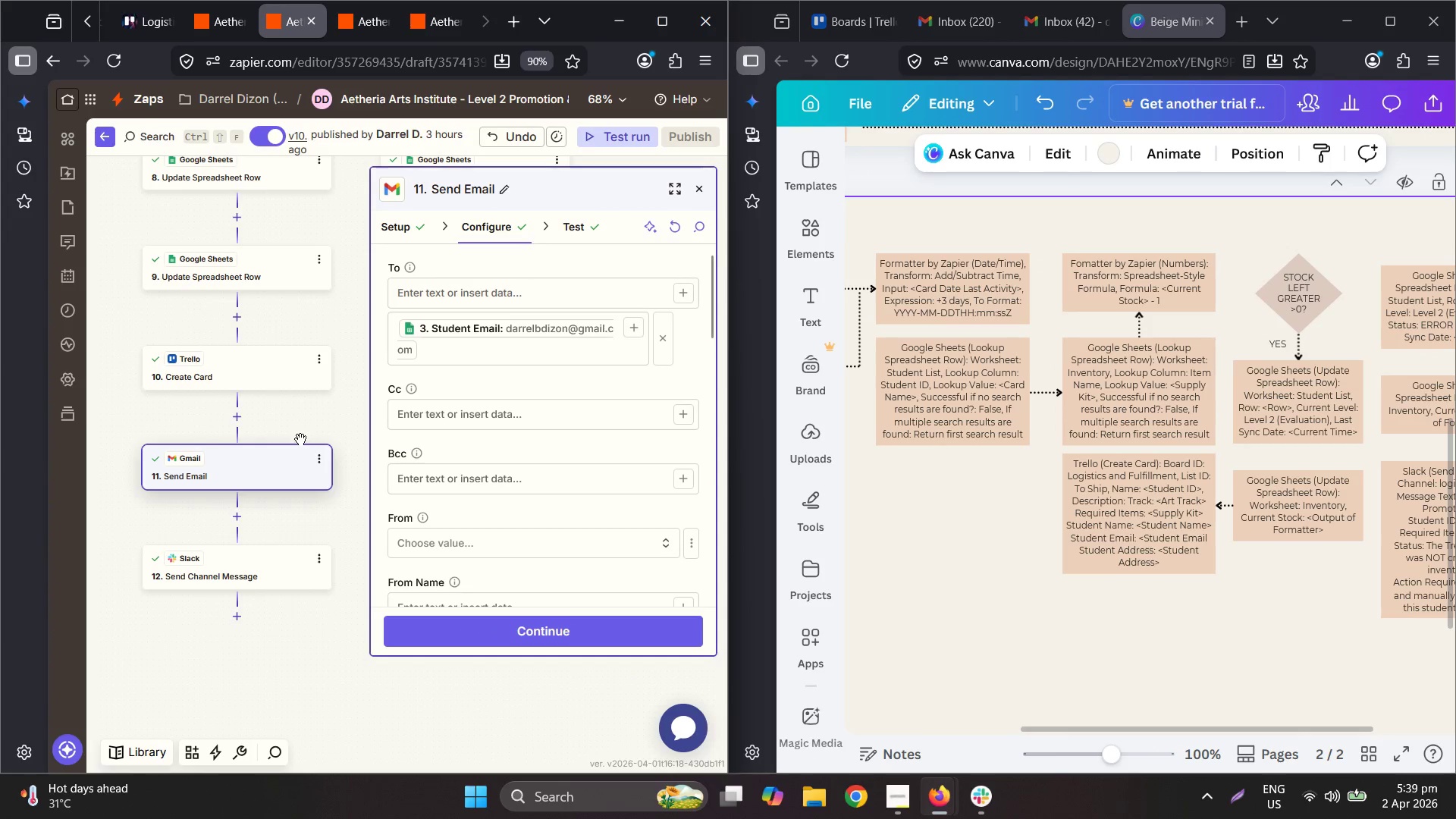 
scroll: coordinate [300, 439], scroll_direction: down, amount: 1.0
 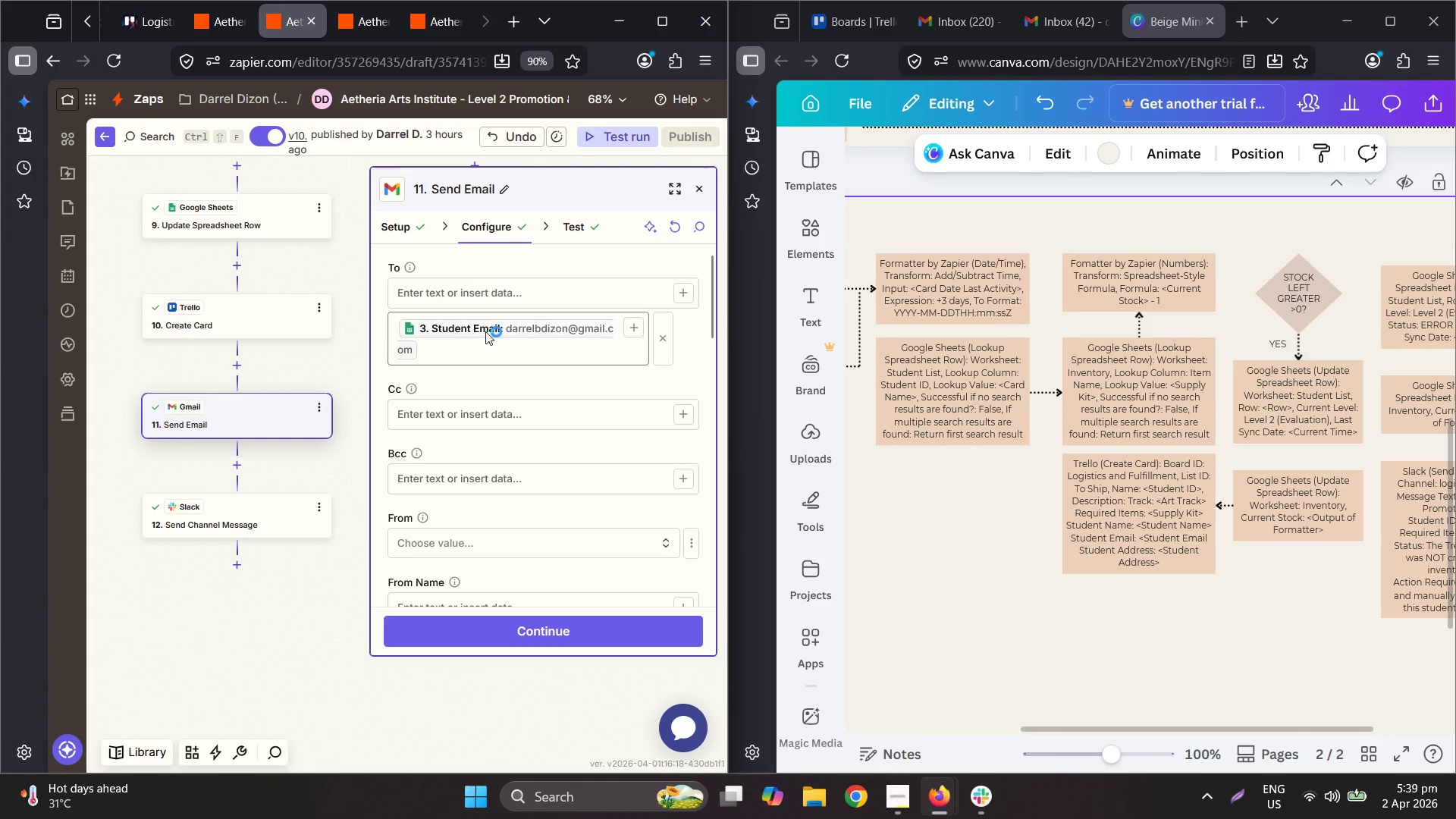 
scroll: coordinate [498, 357], scroll_direction: up, amount: 2.0
 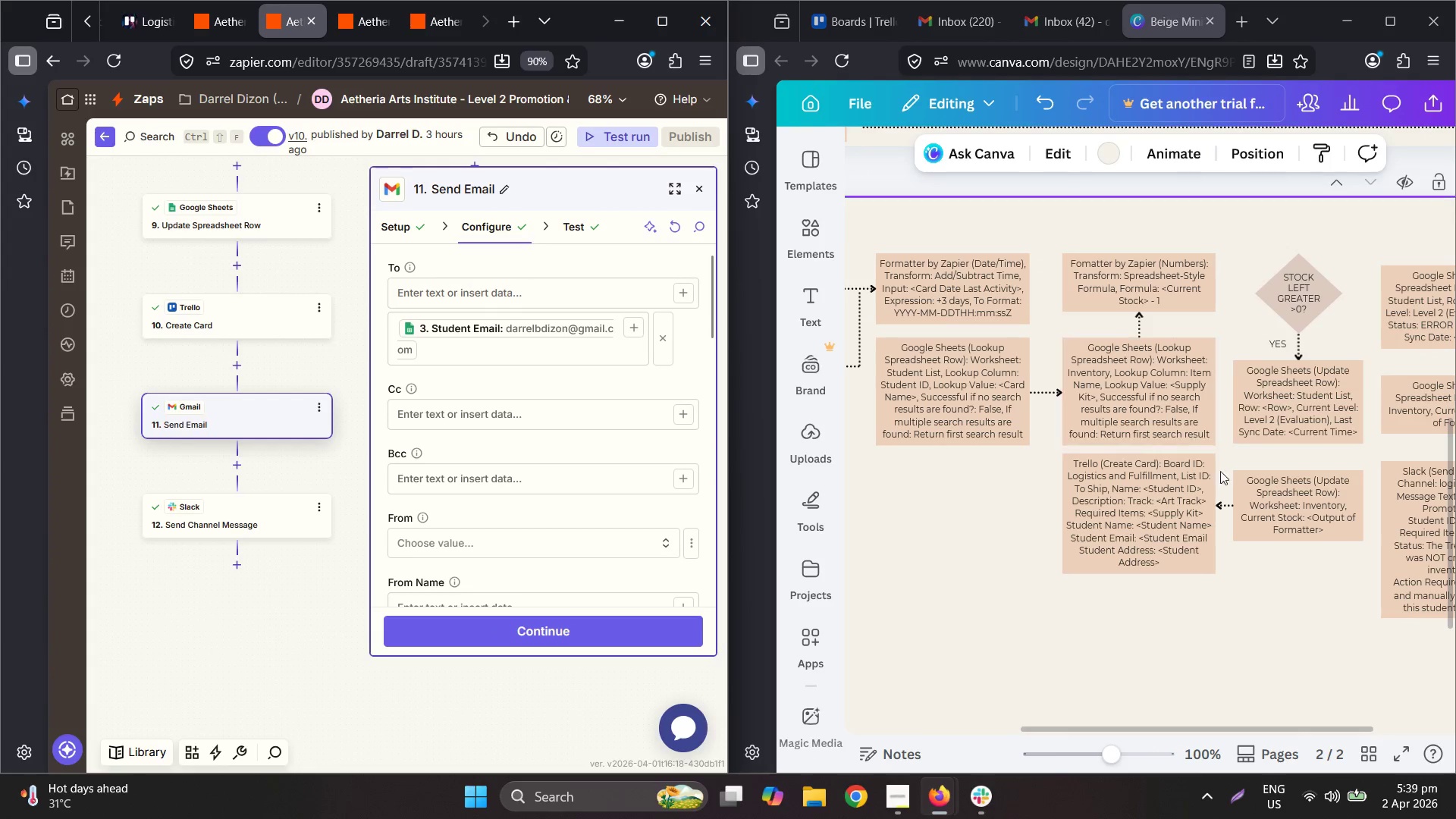 
left_click([1142, 506])
 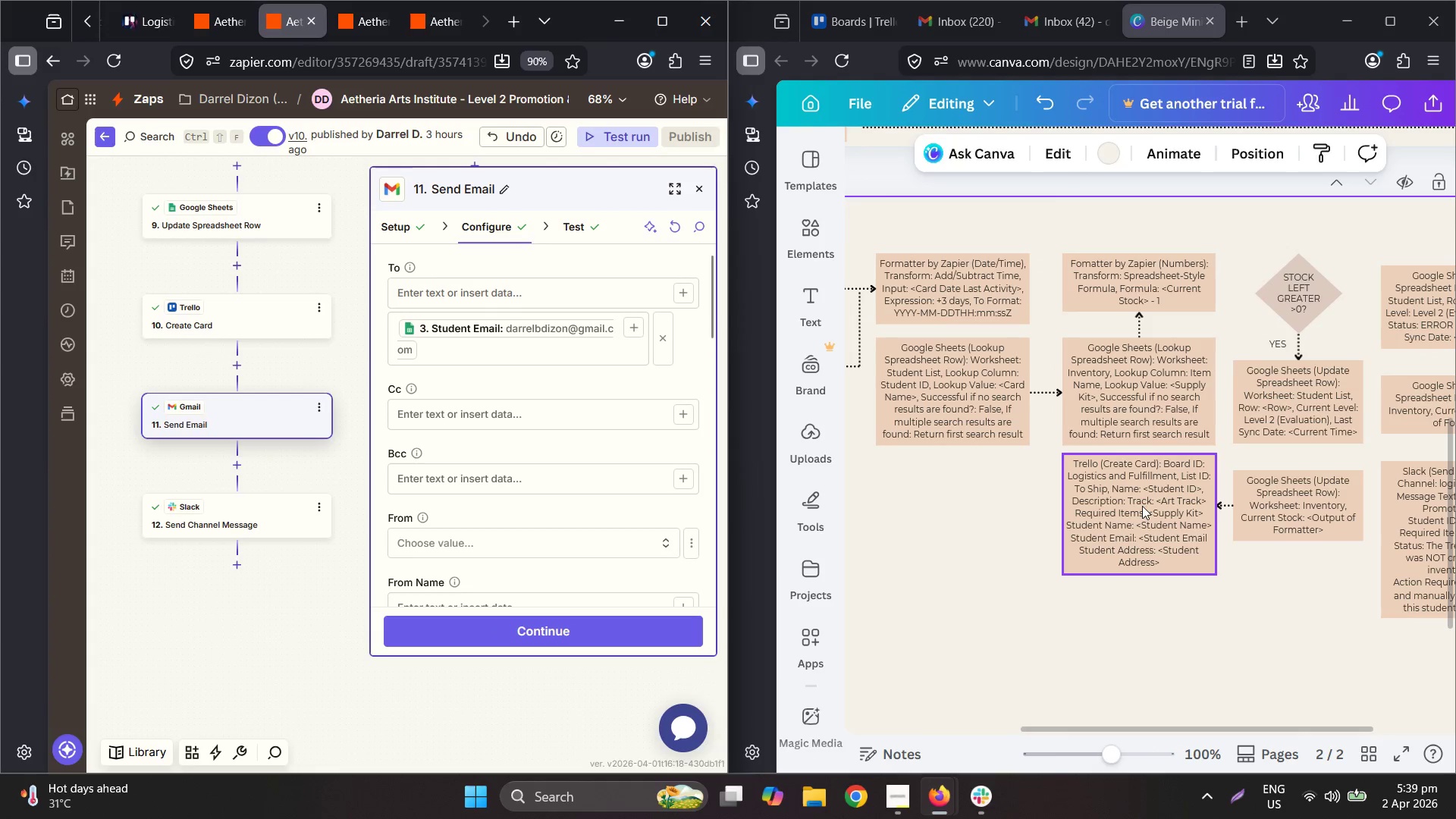 
key(Control+C)
 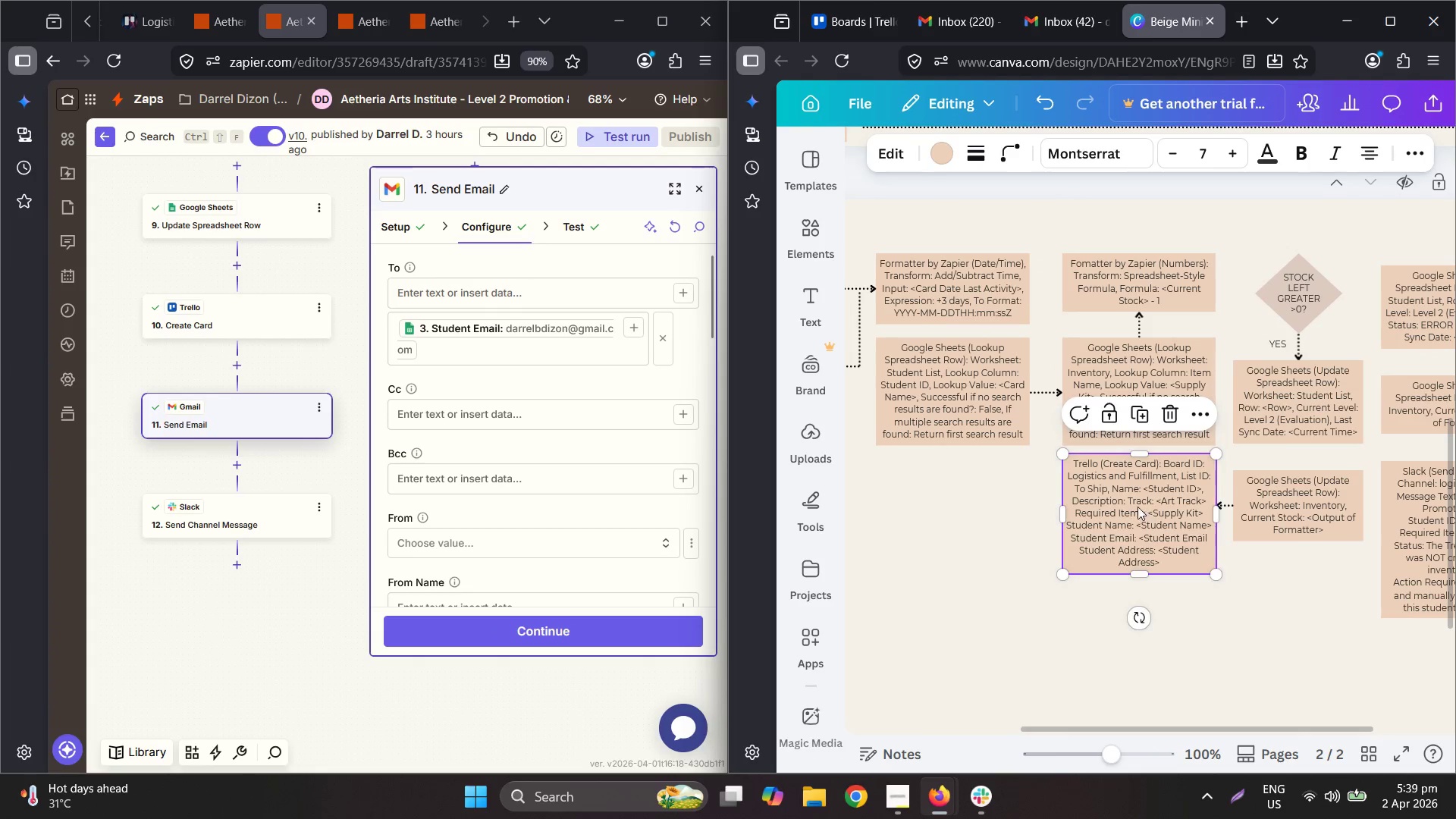 
key(Control+V)
 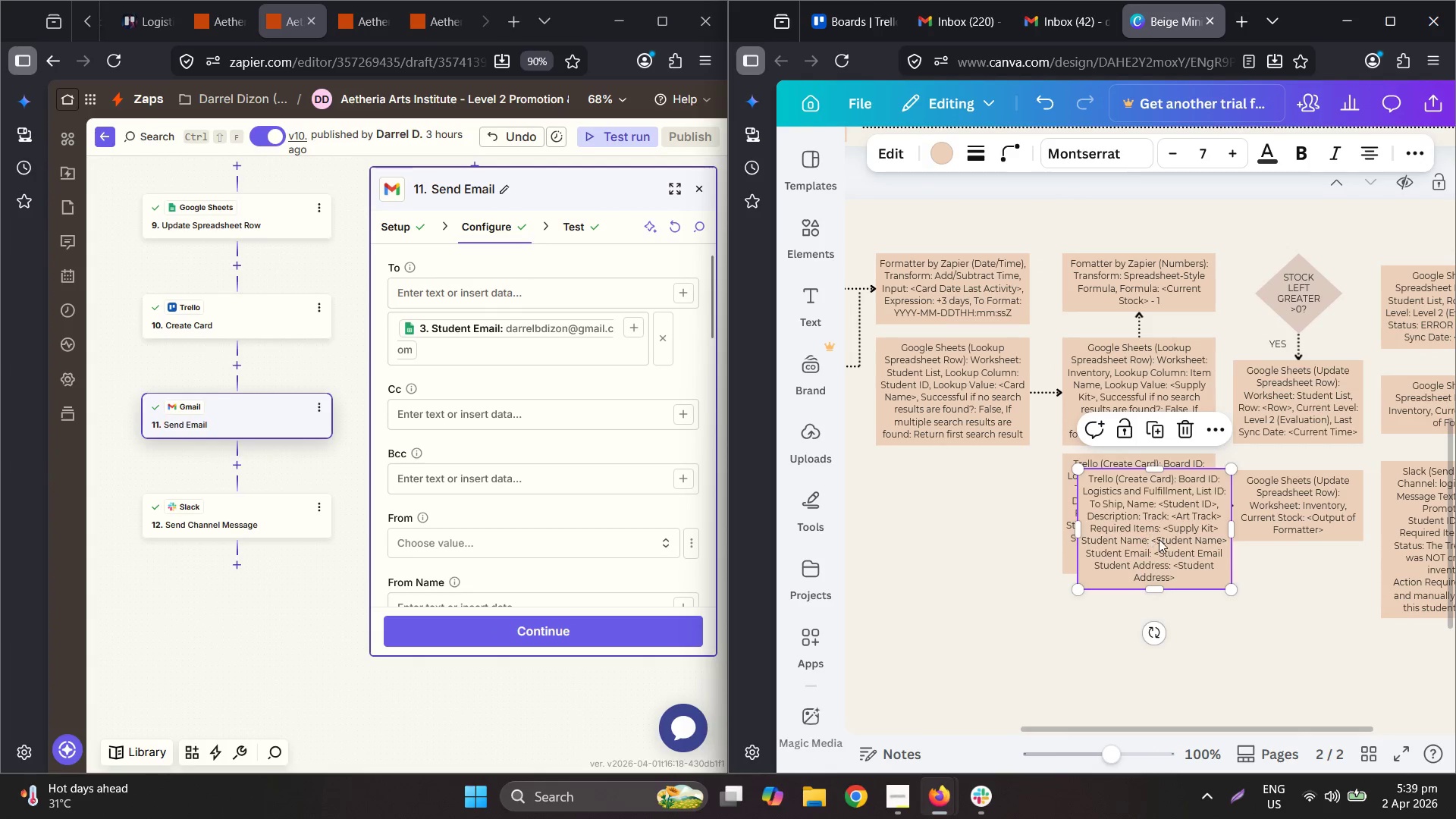 
left_click_drag(start_coordinate=[1159, 539], to_coordinate=[962, 526])
 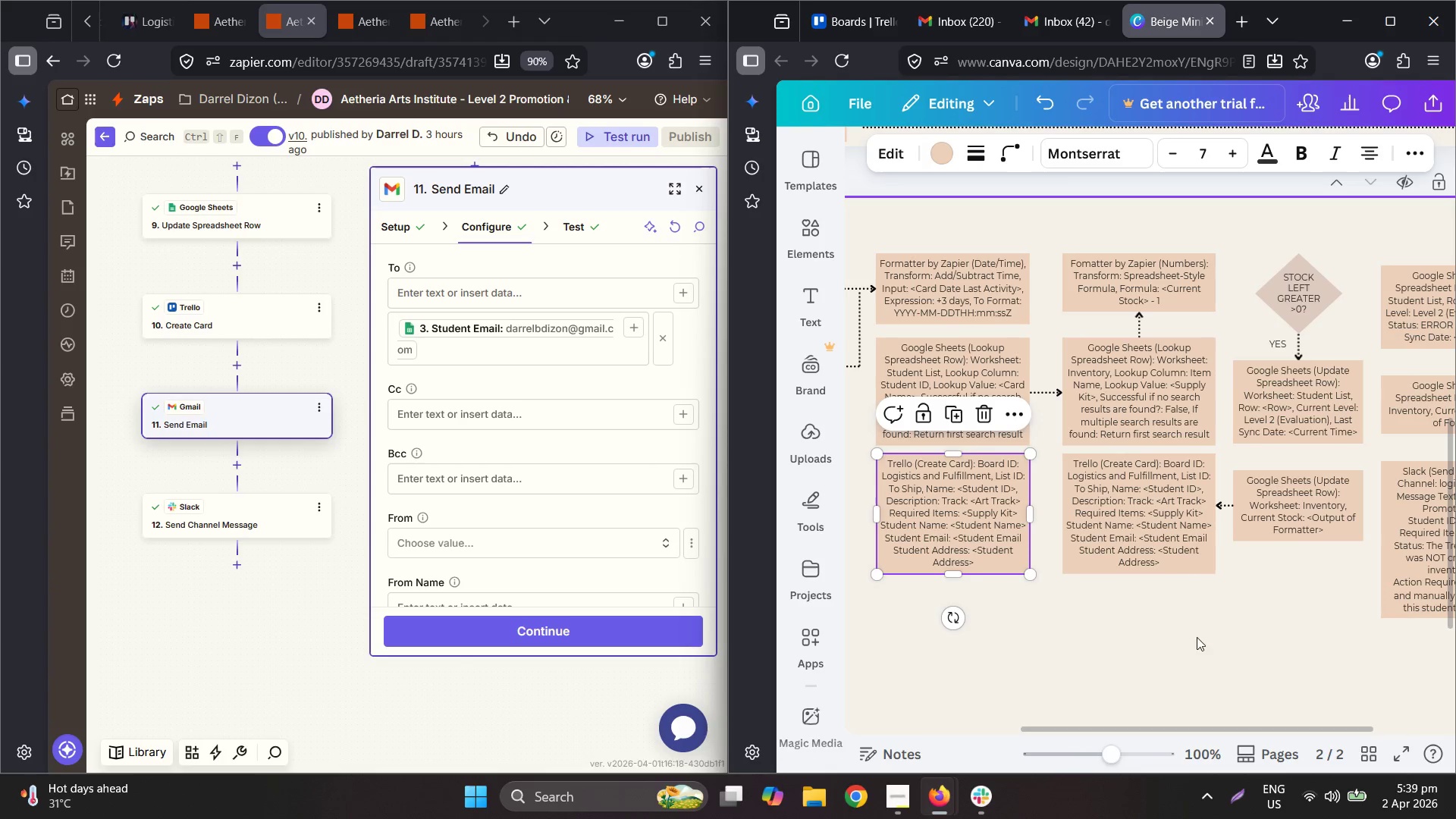 
hold_key(key=ControlLeft, duration=1.11)
scroll: coordinate [1283, 638], scroll_direction: down, amount: 3.0
 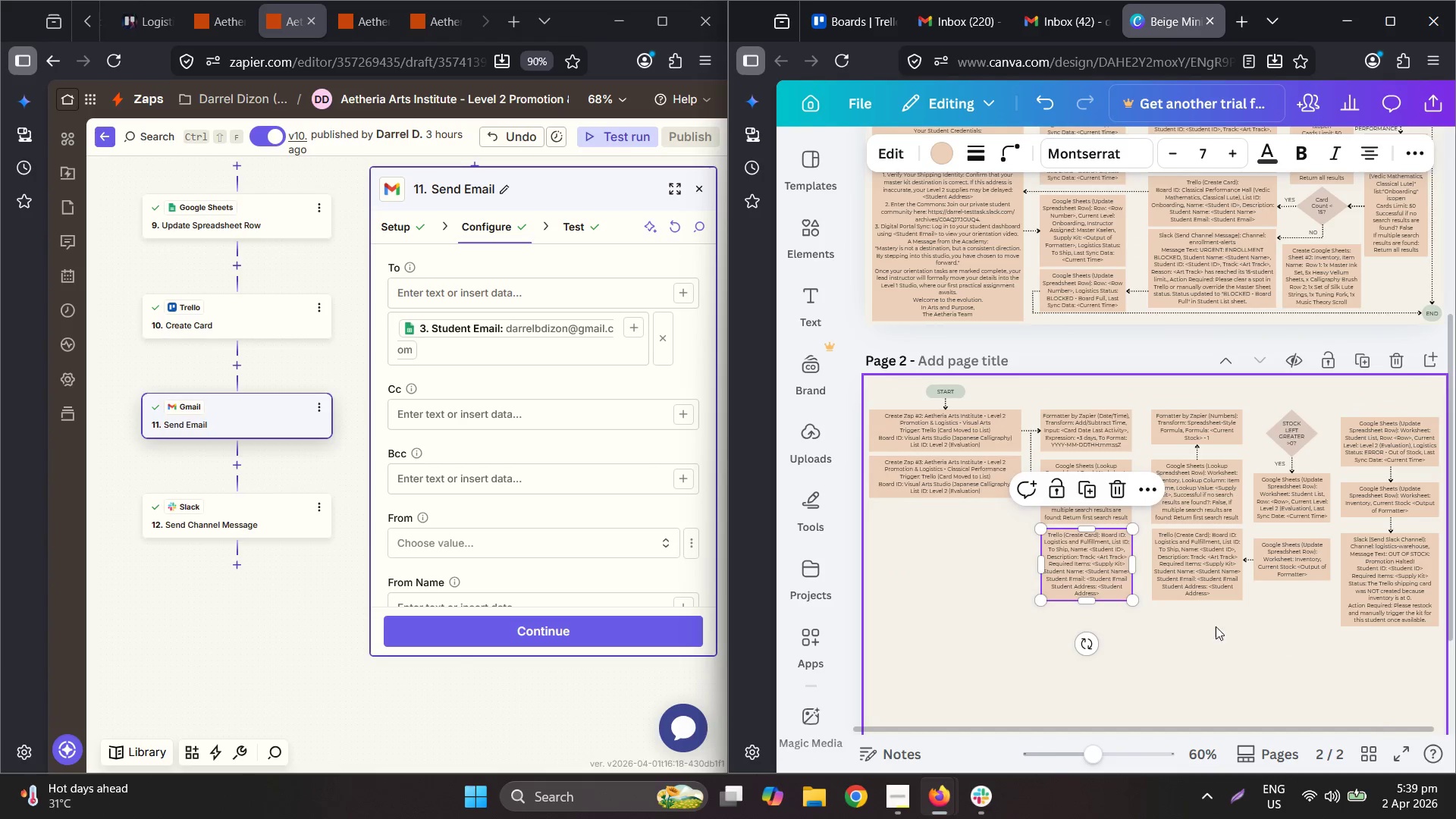 
left_click([1058, 563])
 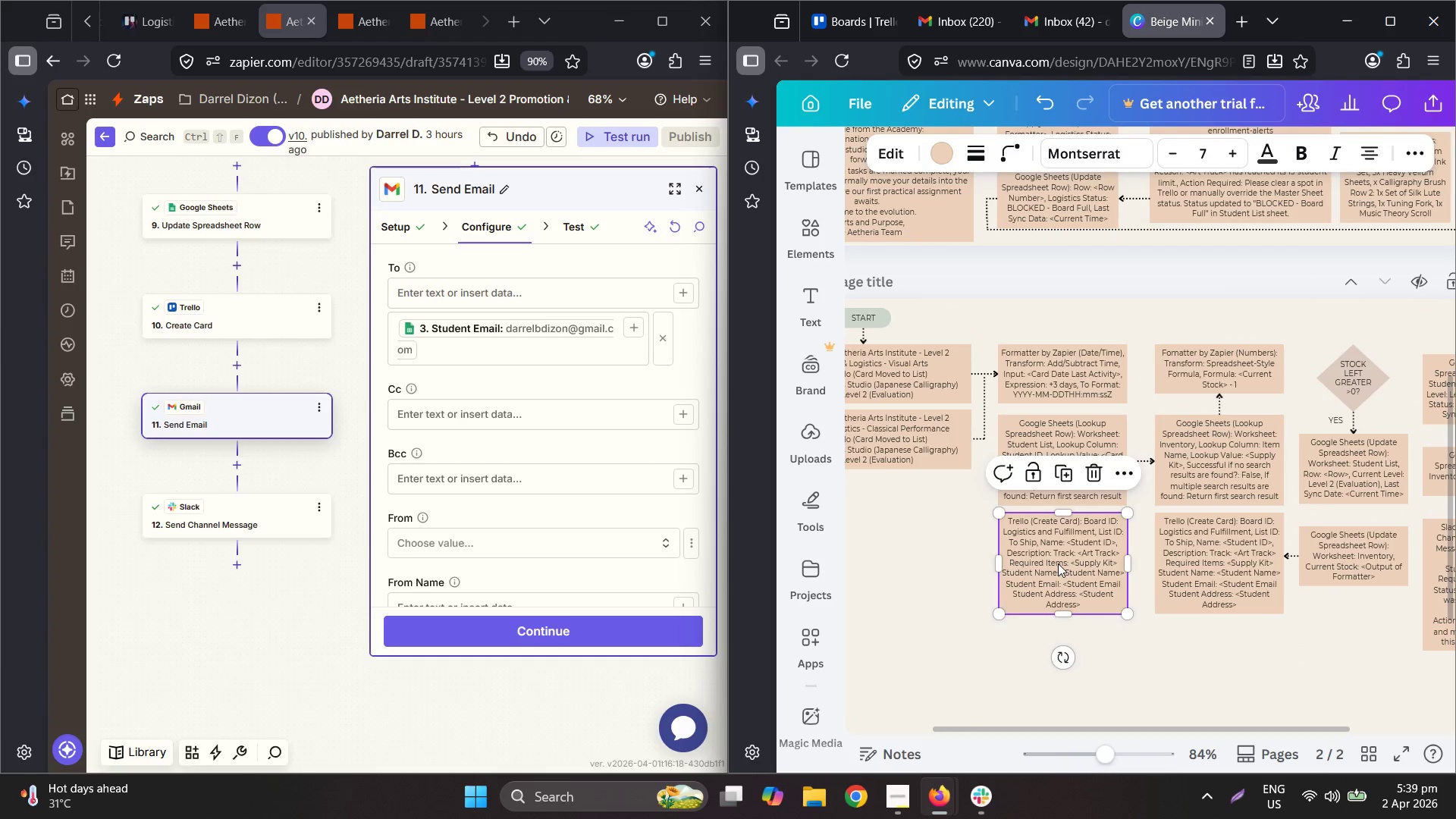 
scroll: coordinate [1145, 566], scroll_direction: up, amount: 2.0
 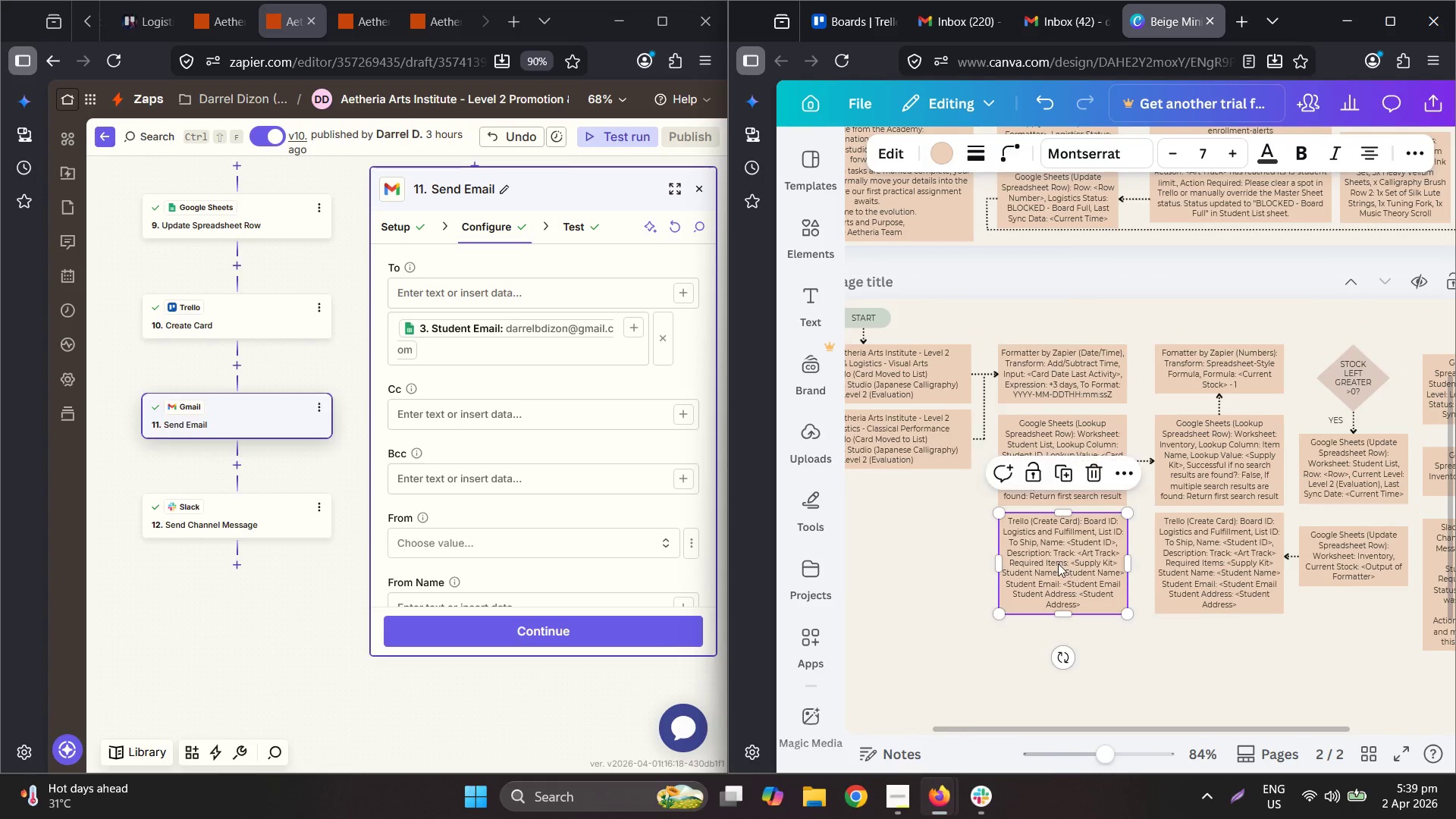 
key(Control+ControlLeft)
 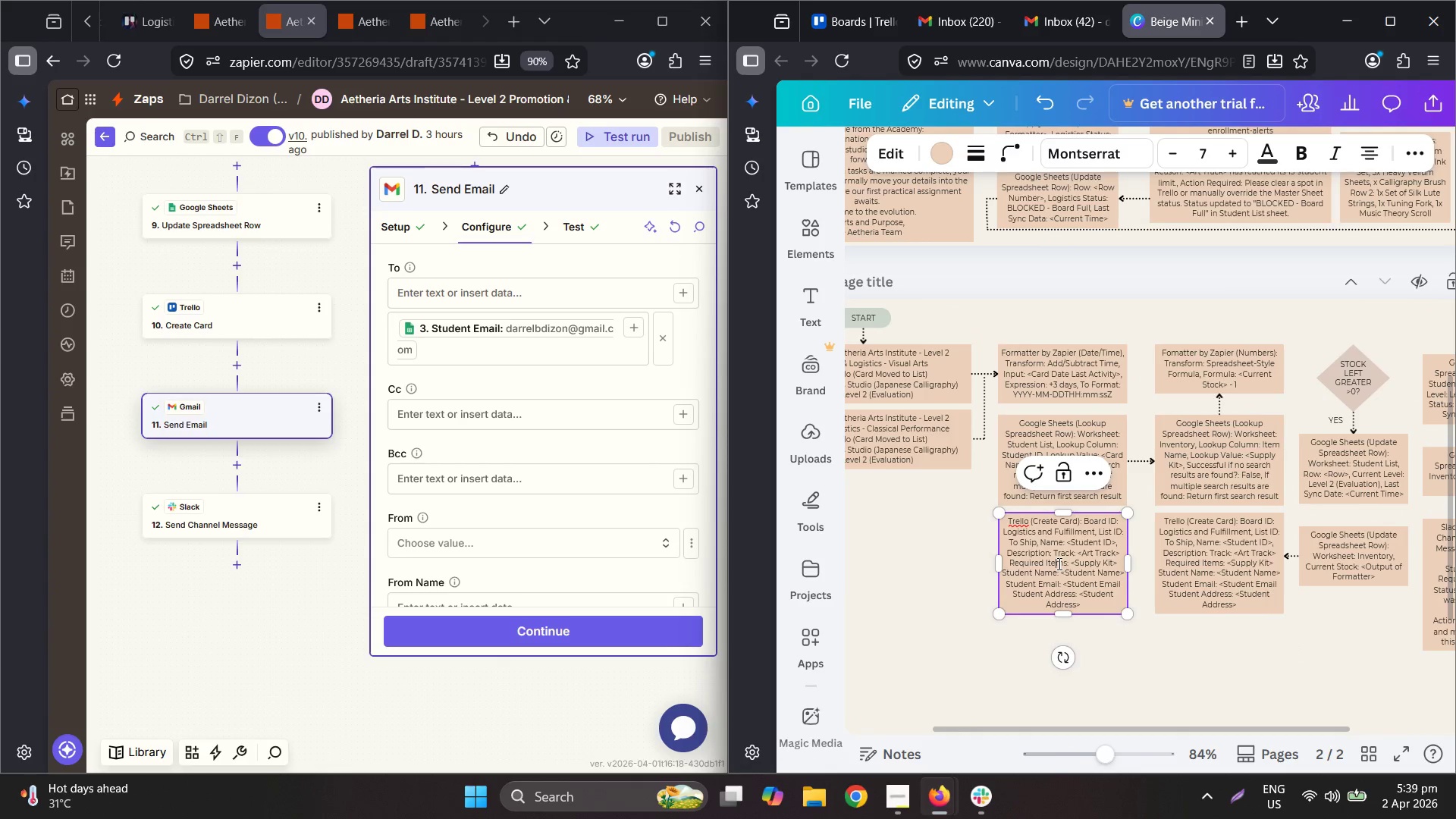 
double_click([1058, 563])
 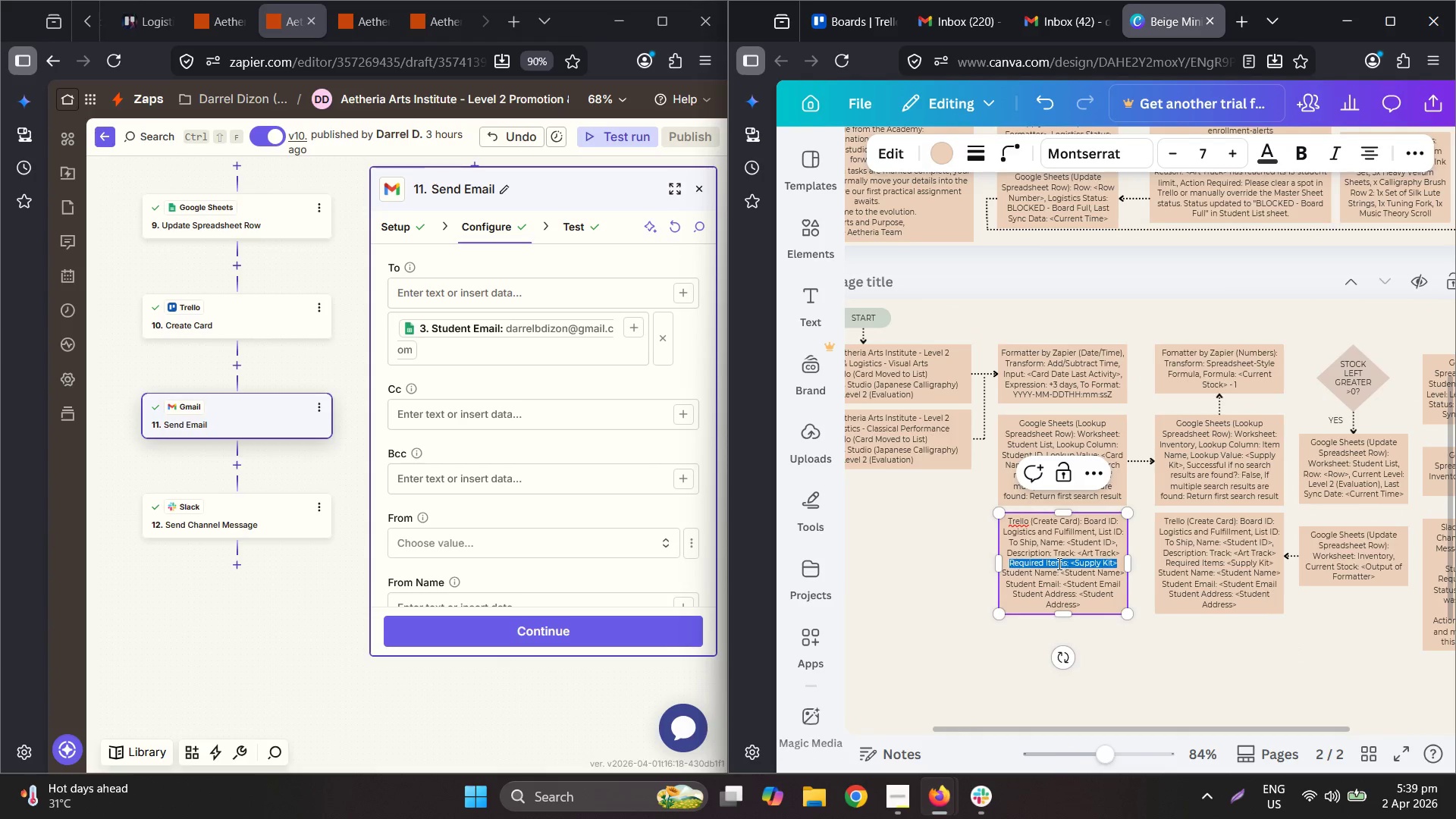 
triple_click([1058, 563])
 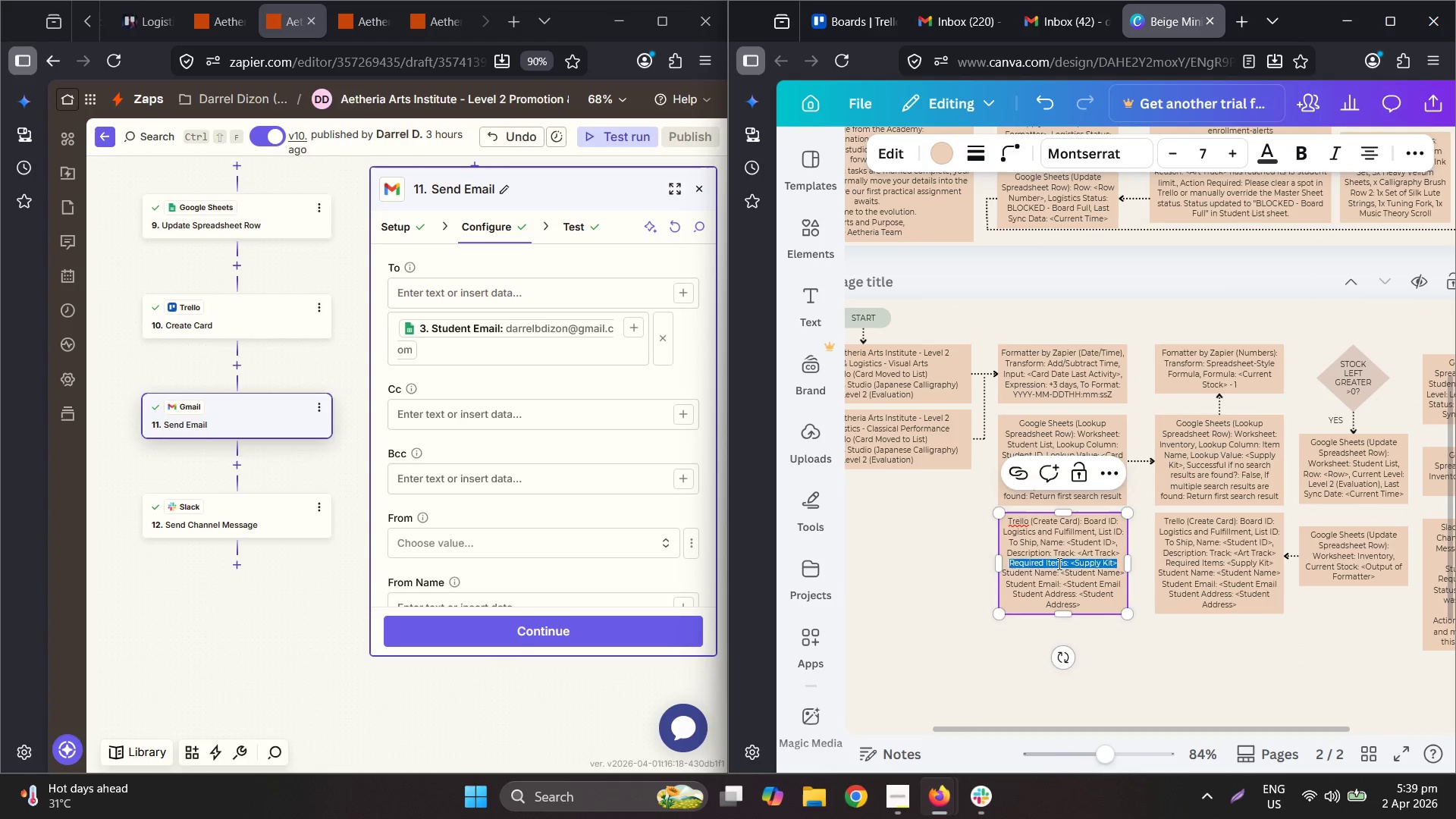 
key(Control+ControlLeft)
 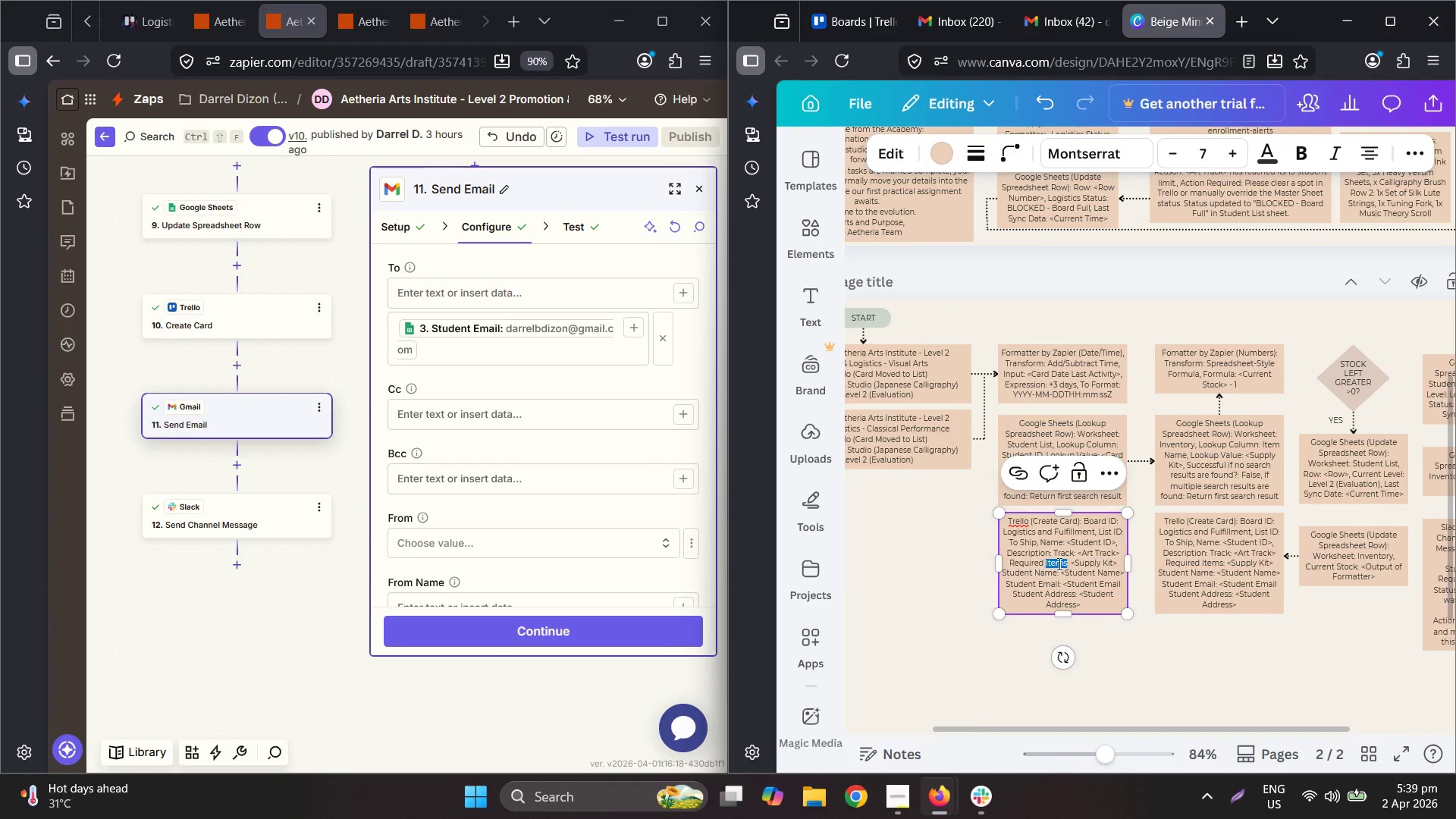 
key(Control+A)
 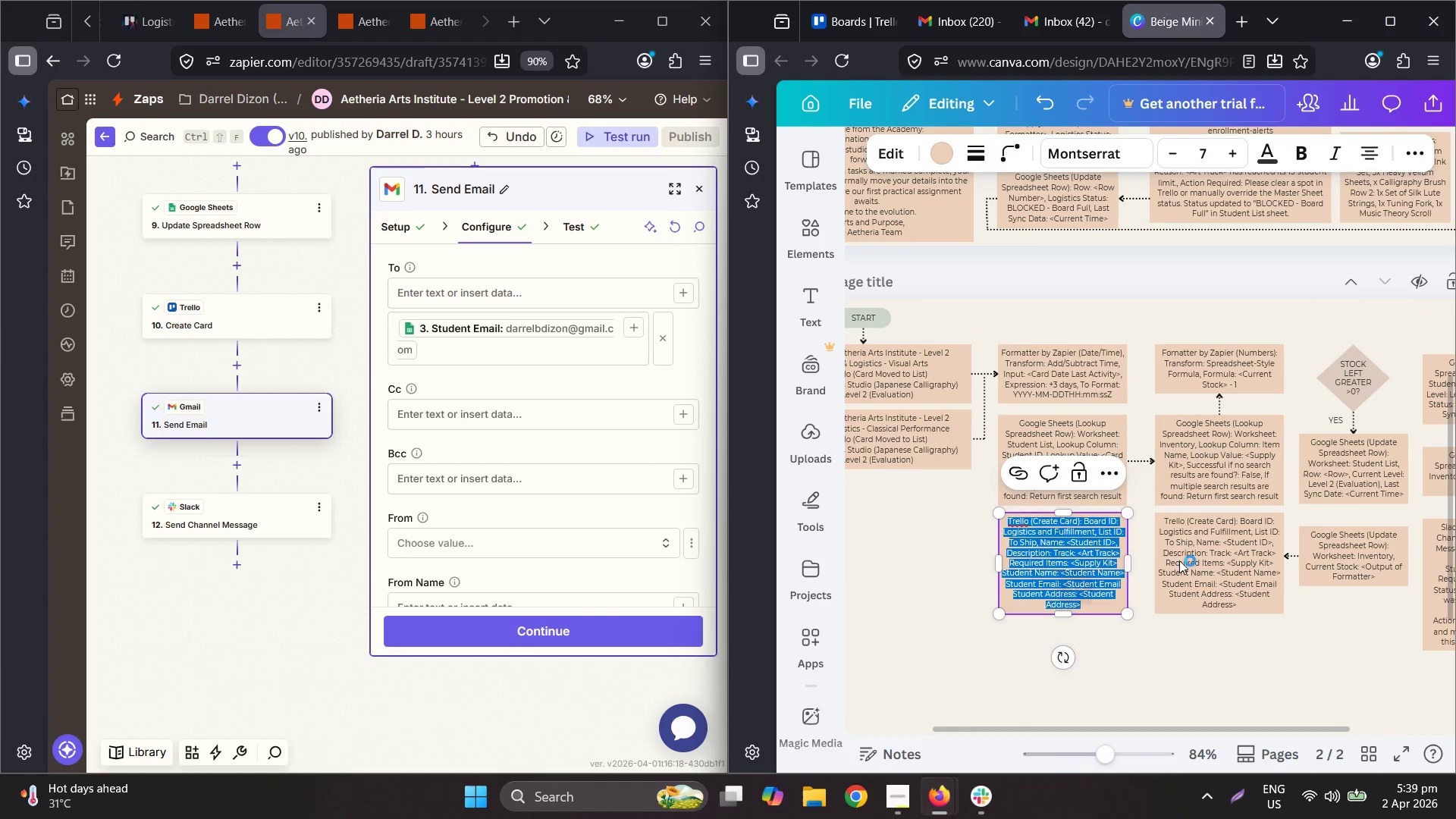 
type(Gmail (Send Email): )
 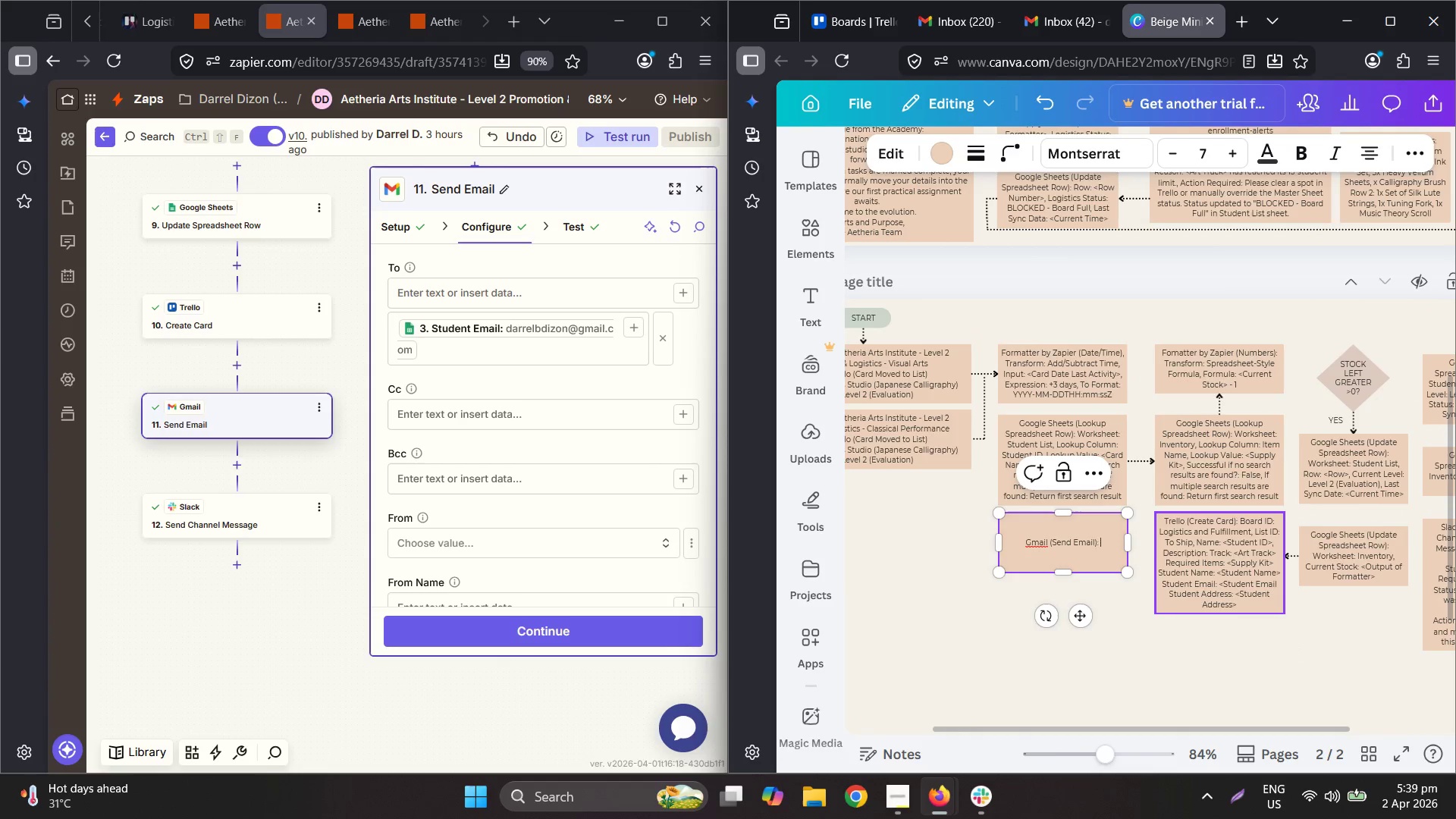 
scroll: coordinate [544, 332], scroll_direction: up, amount: 3.0
 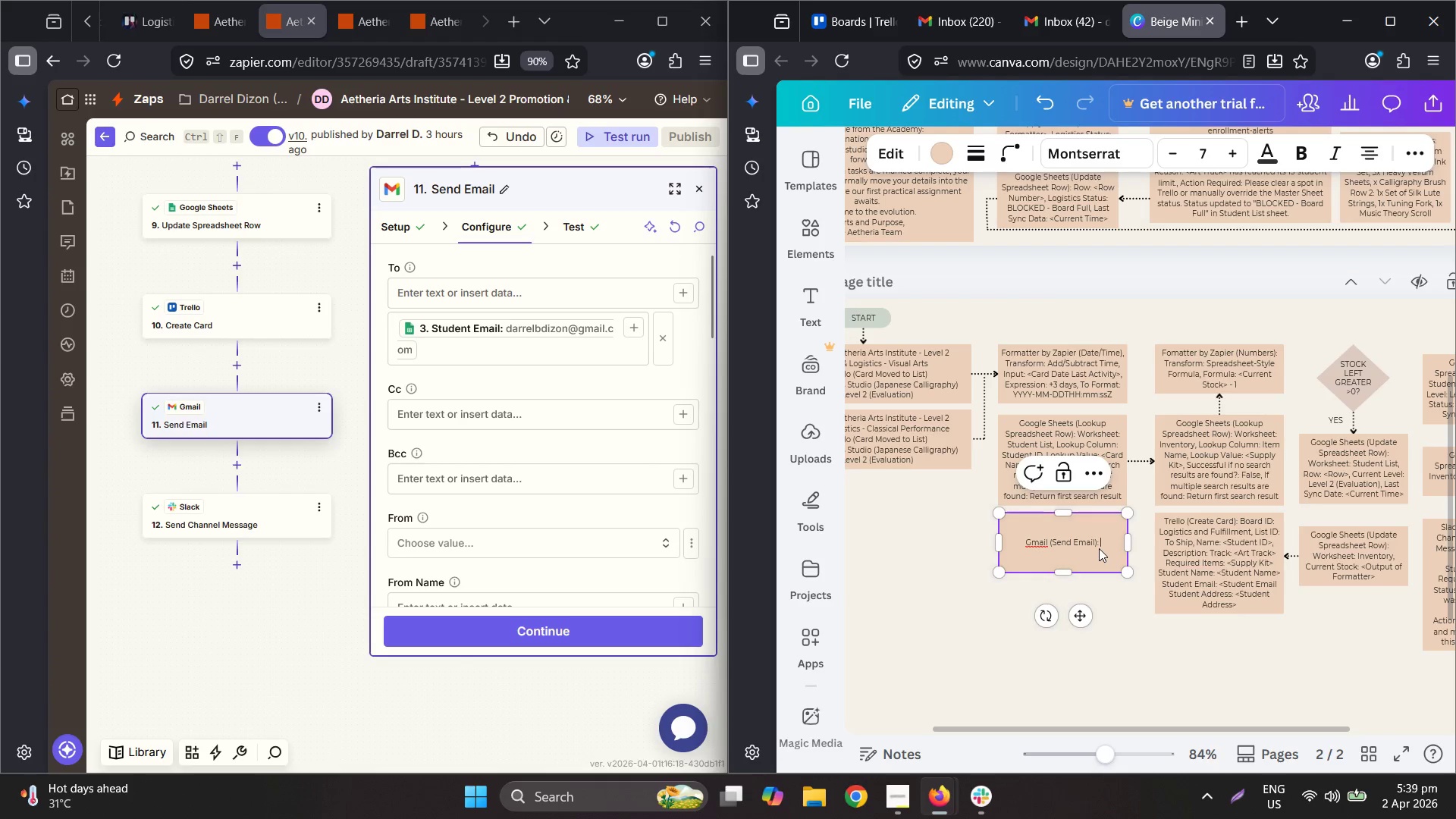 
type(To: <Student Email>, )
 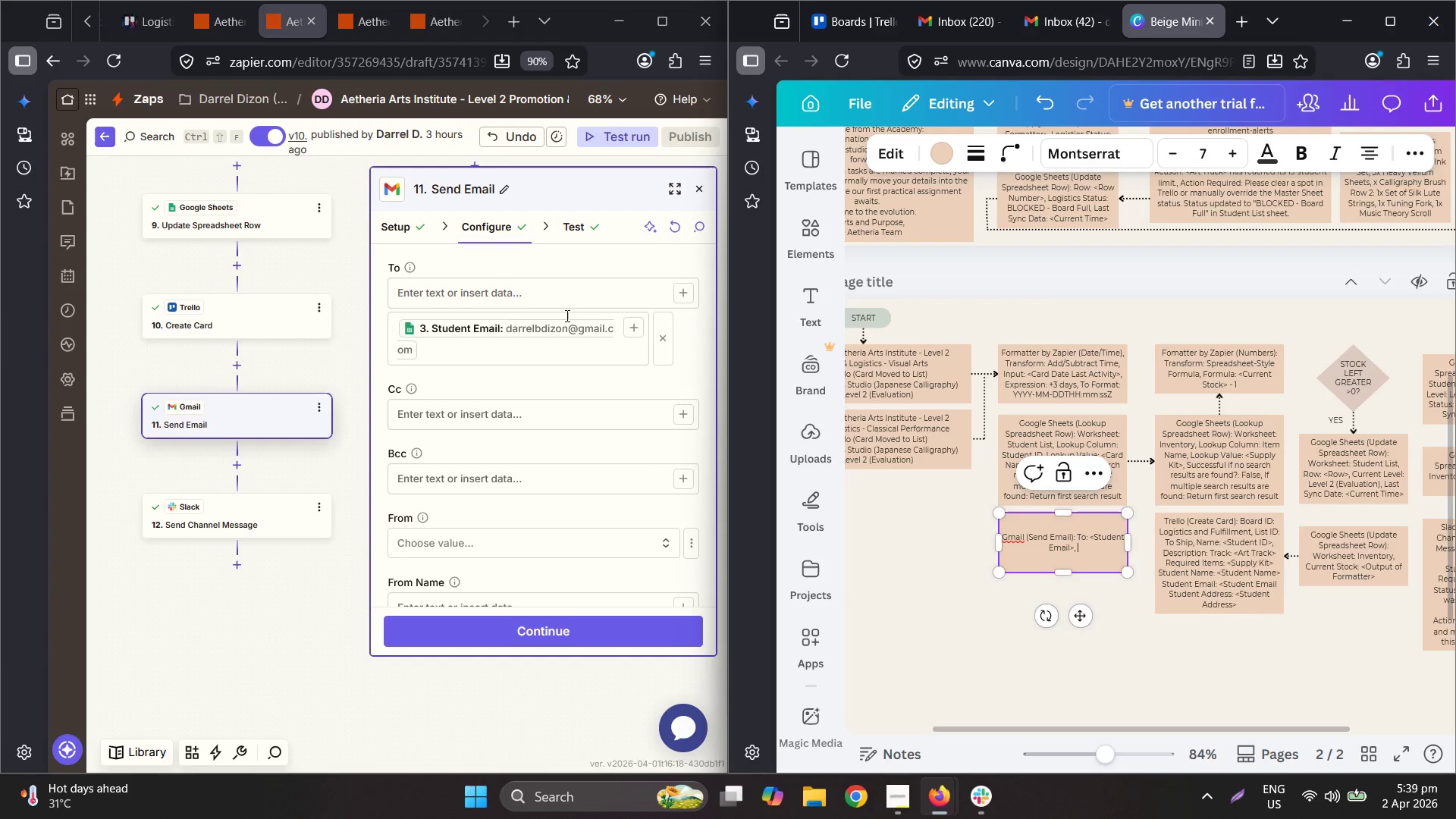 
scroll: coordinate [554, 353], scroll_direction: down, amount: 3.0
 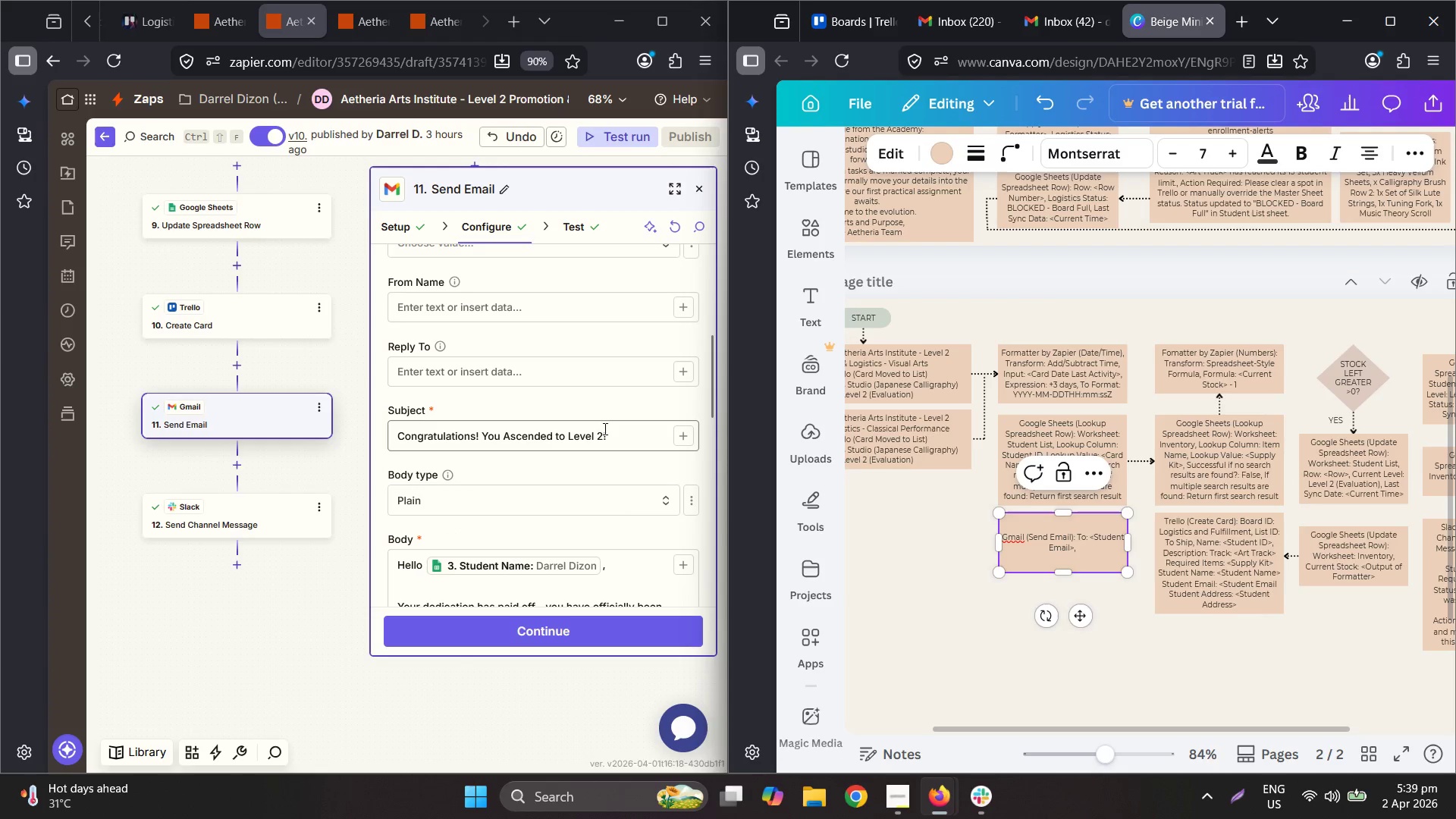 
left_click([554, 450])
 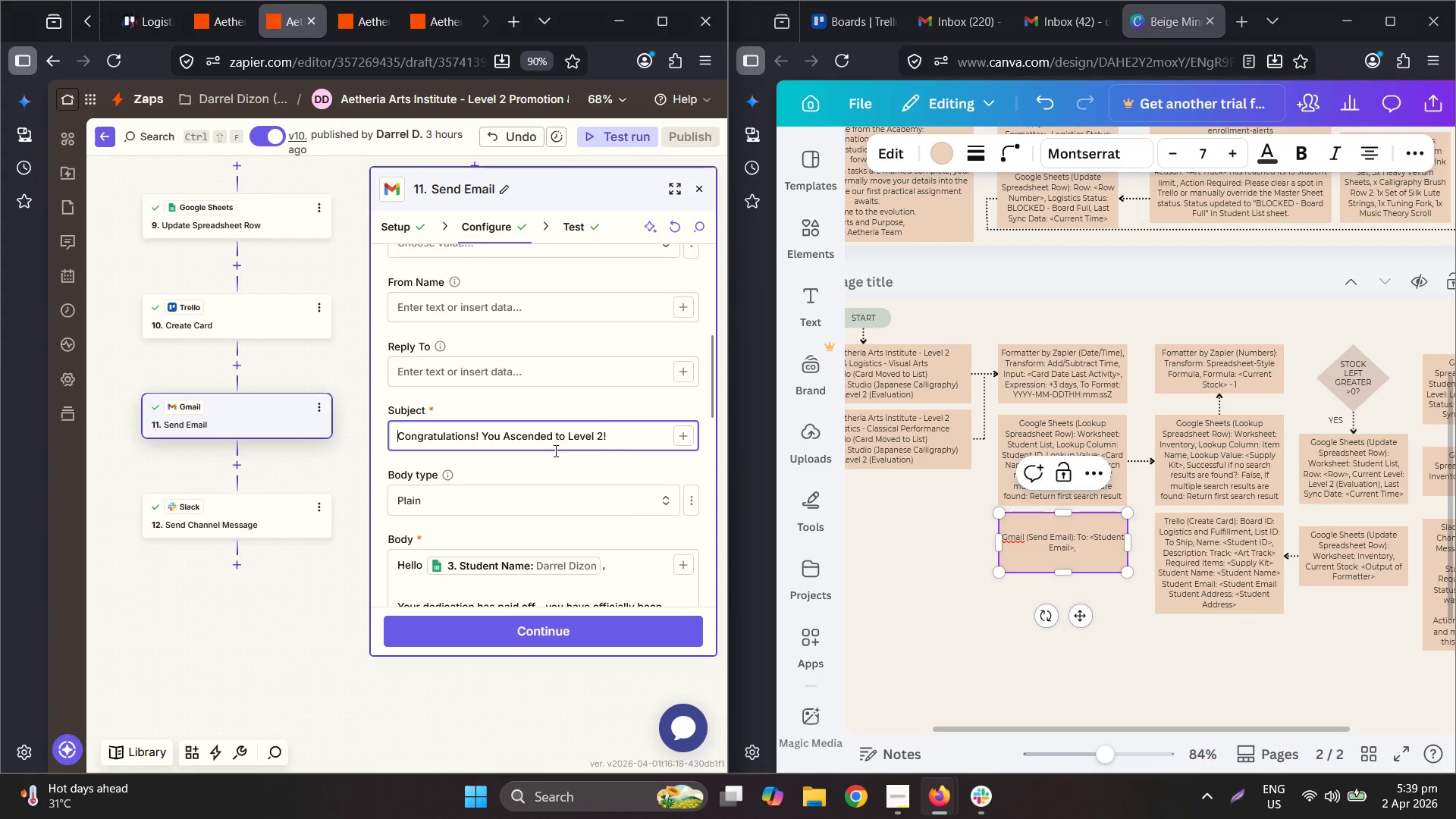 
key(Control+A)
 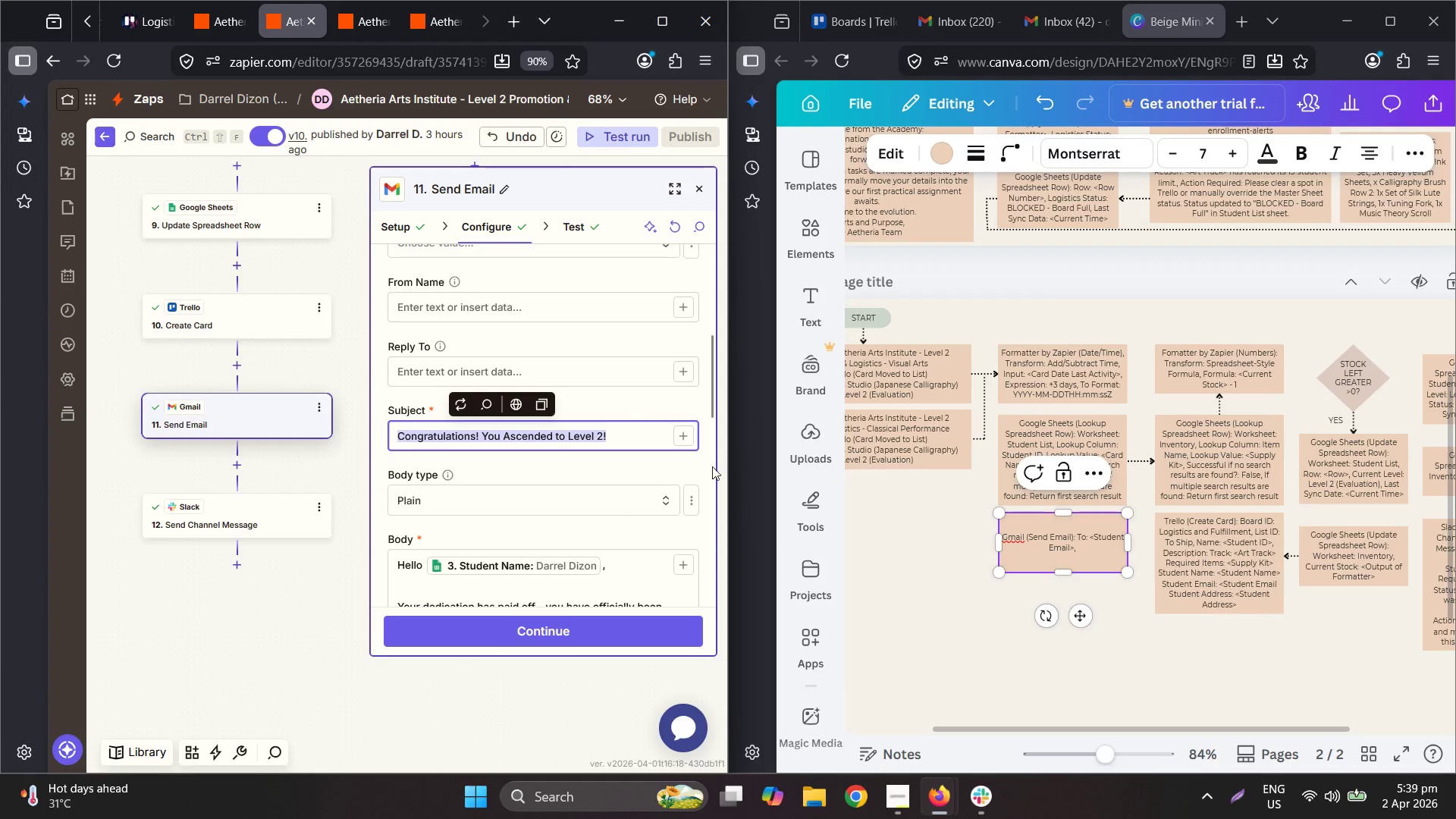 
key(Control+C)
 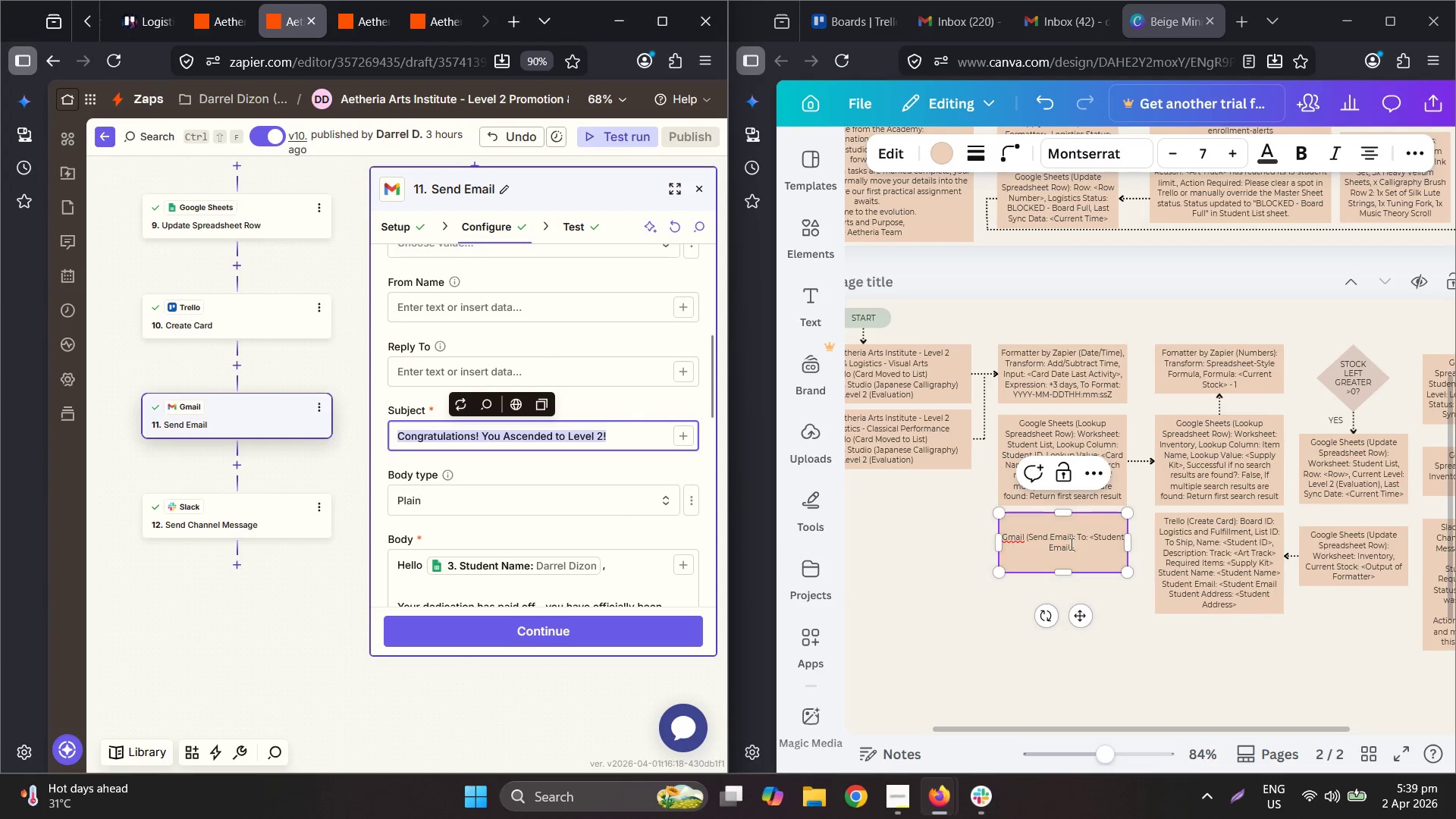 
left_click([1109, 557])
 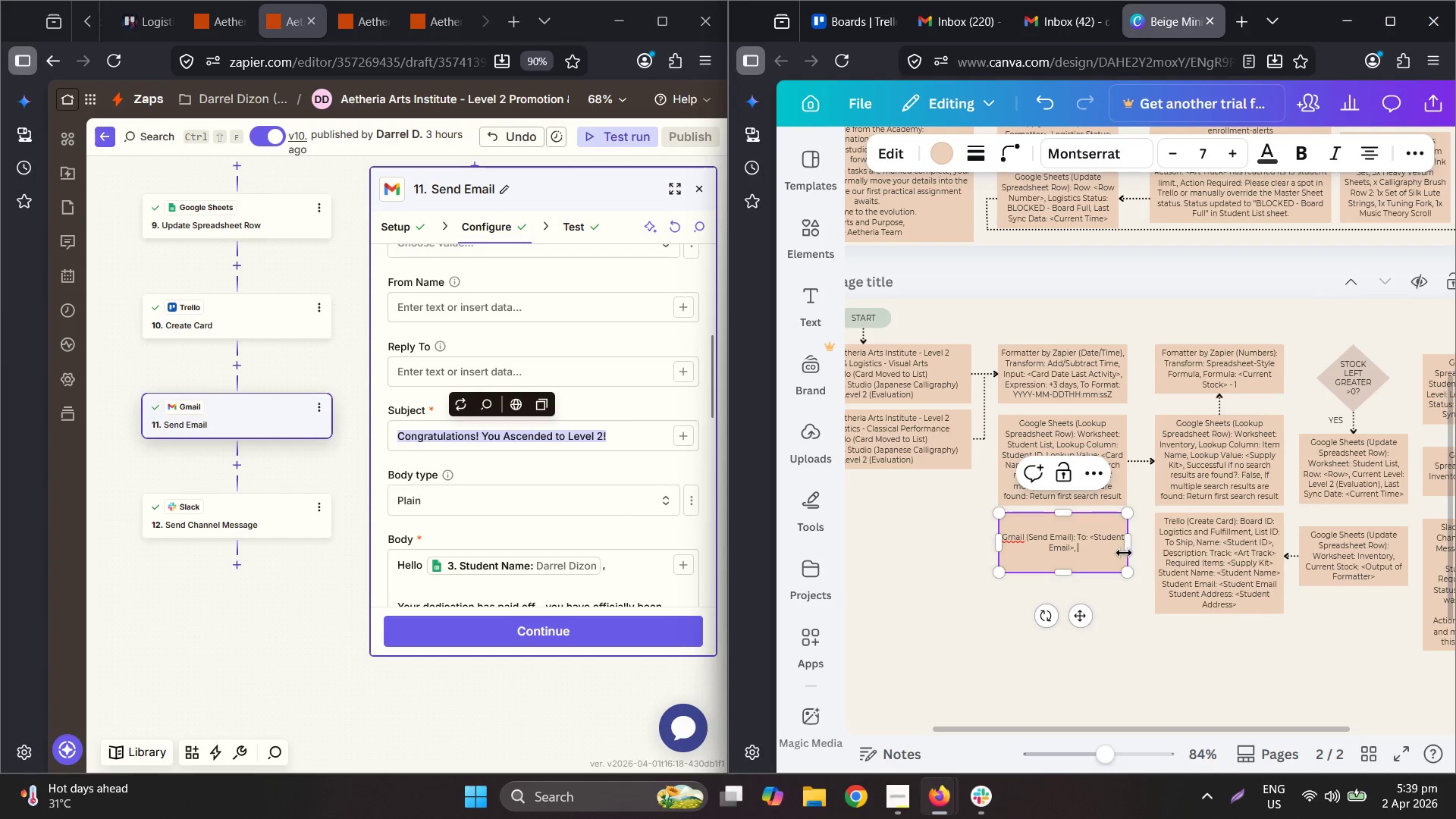 
type(Subject: )
 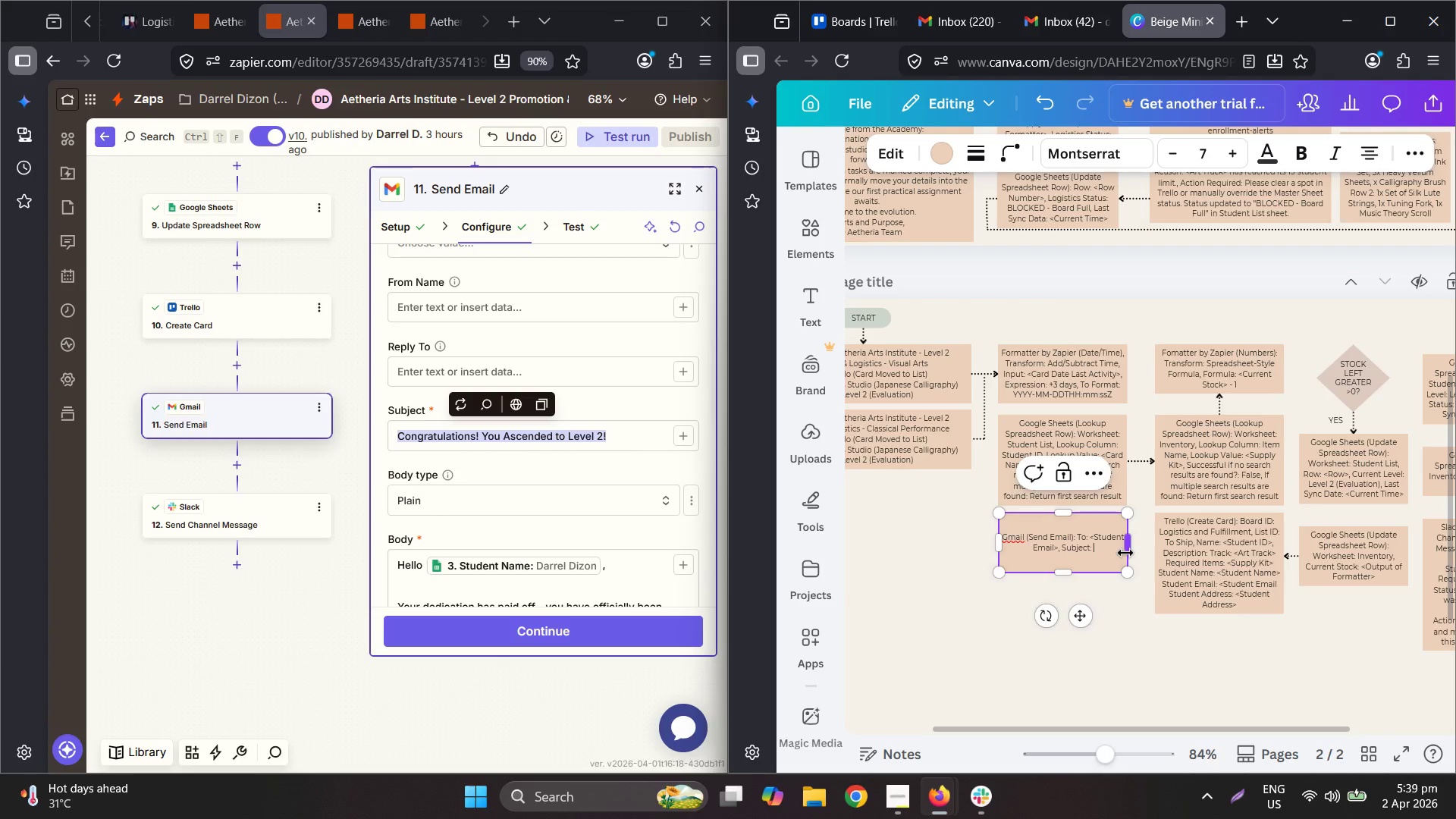 
key(Control+ControlLeft)
 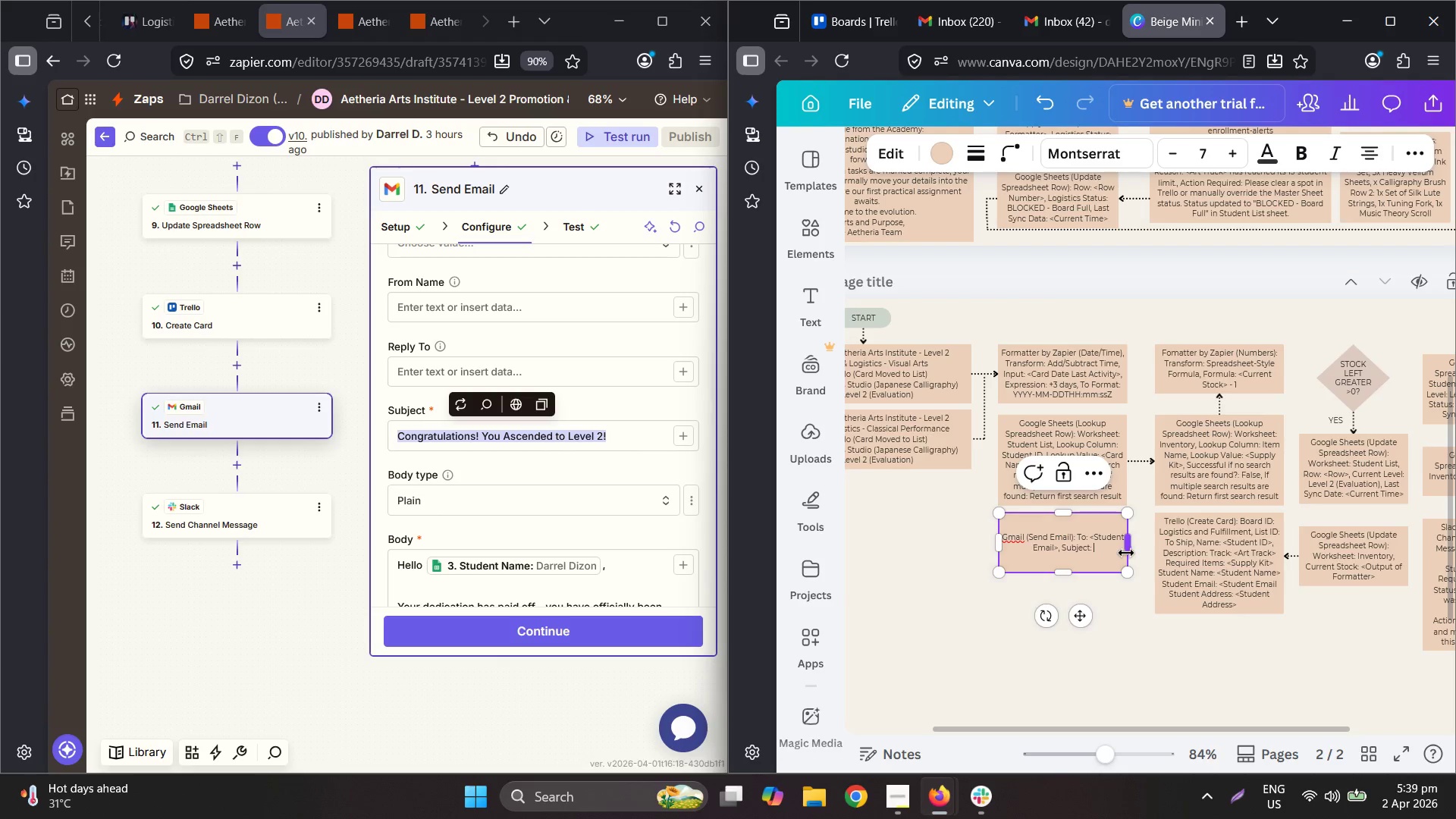 
key(Control+V)
 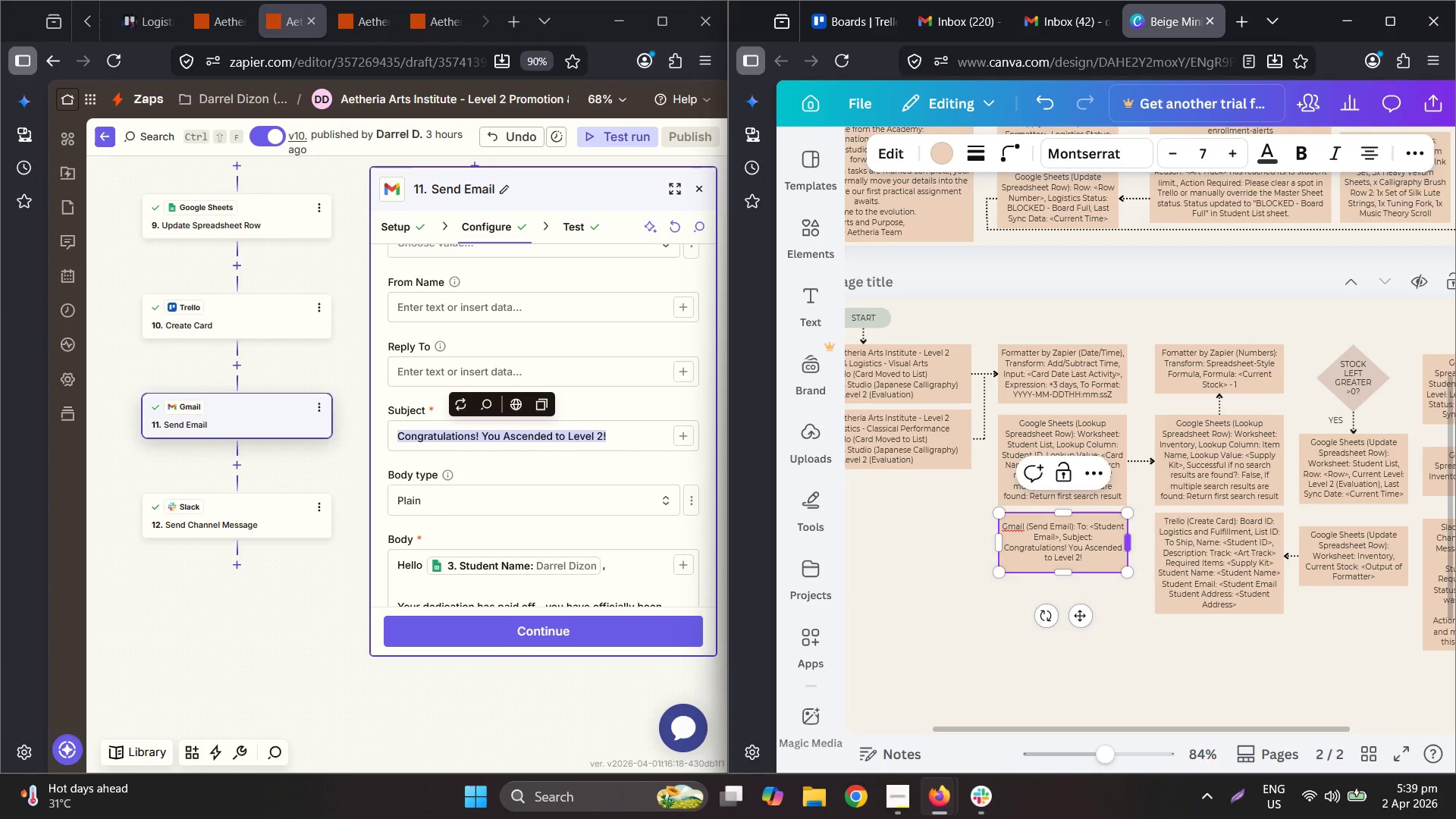 
key(Comma)
 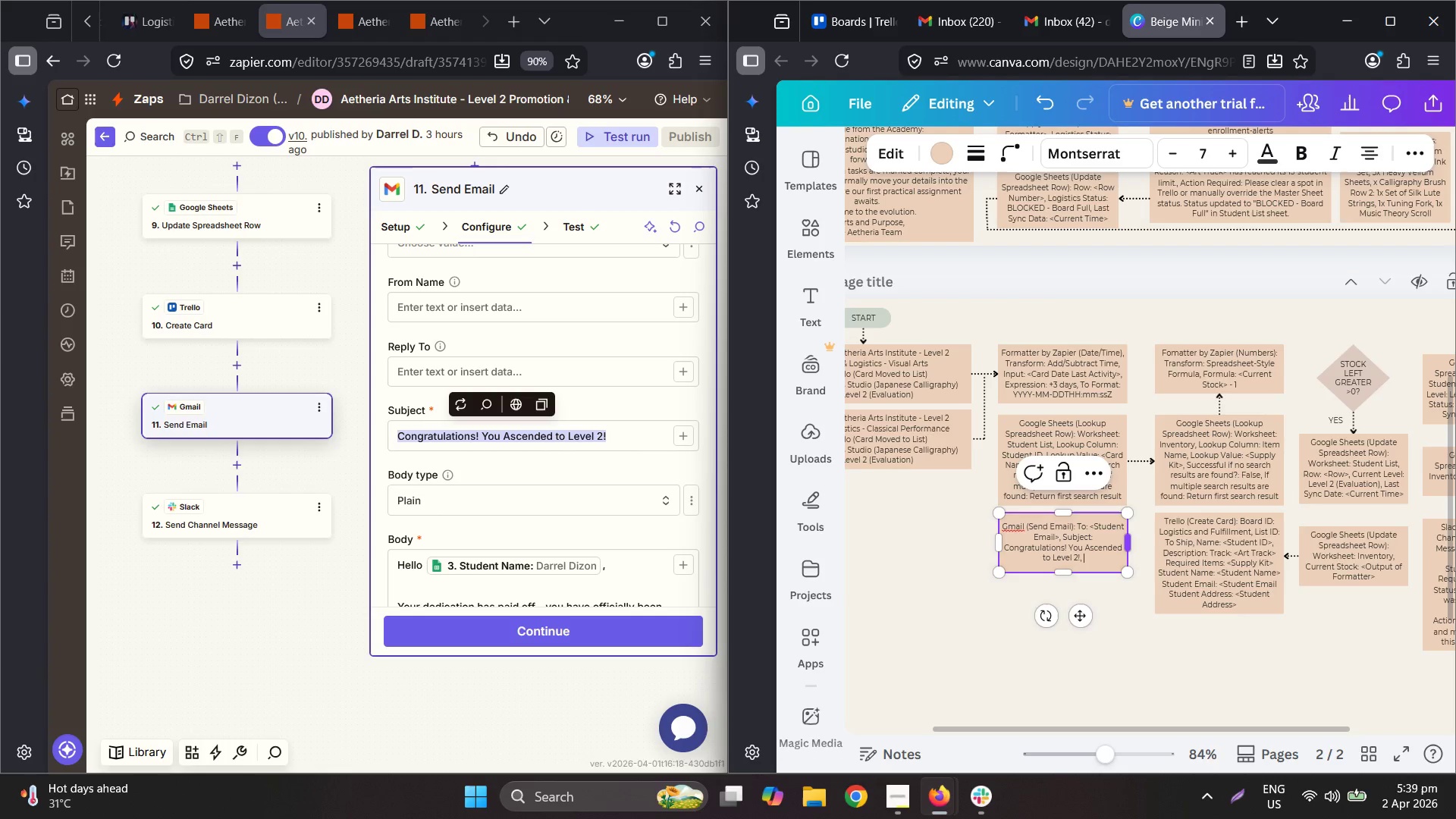 
key(Space)
 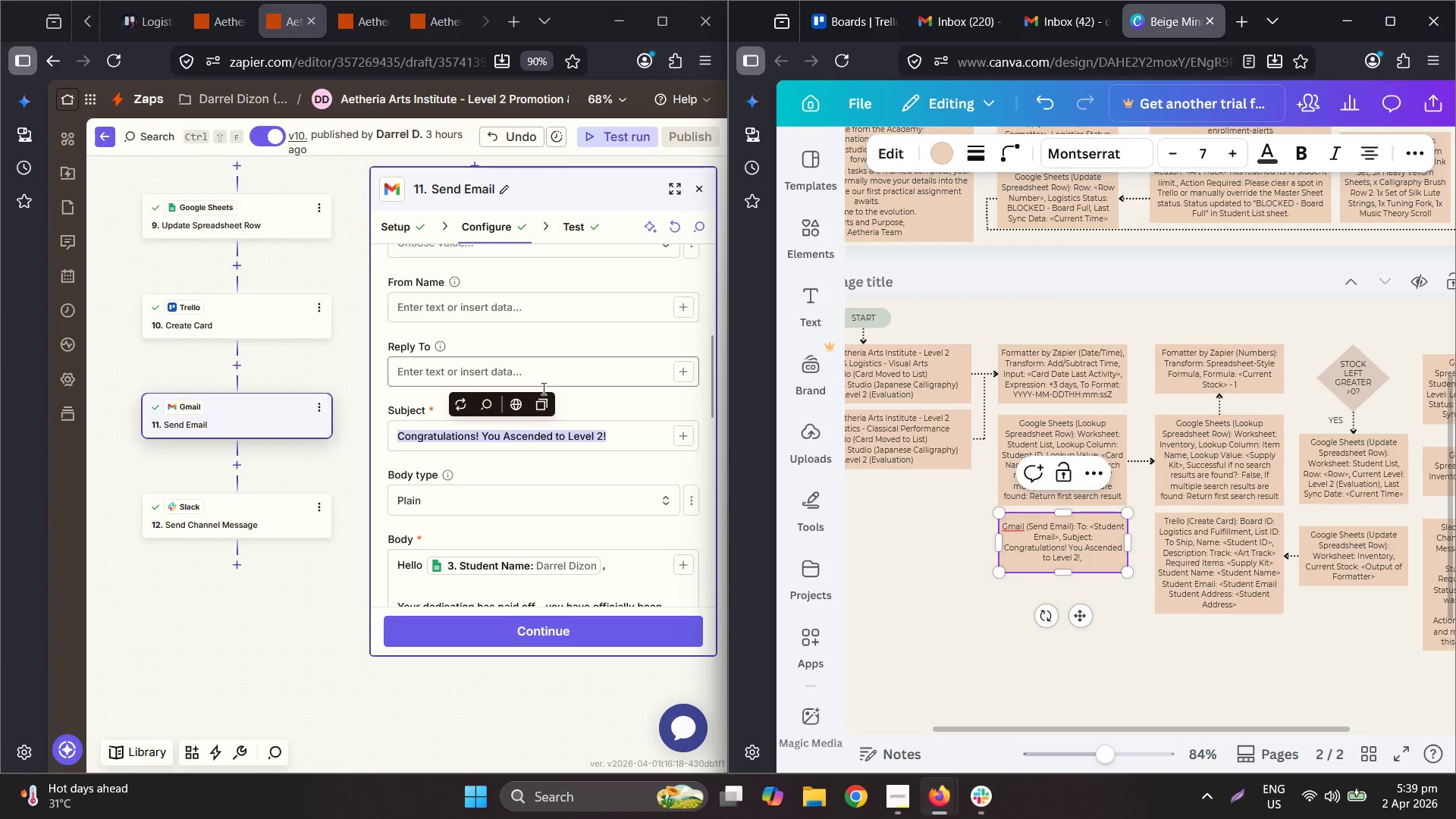 
left_click([463, 423])
 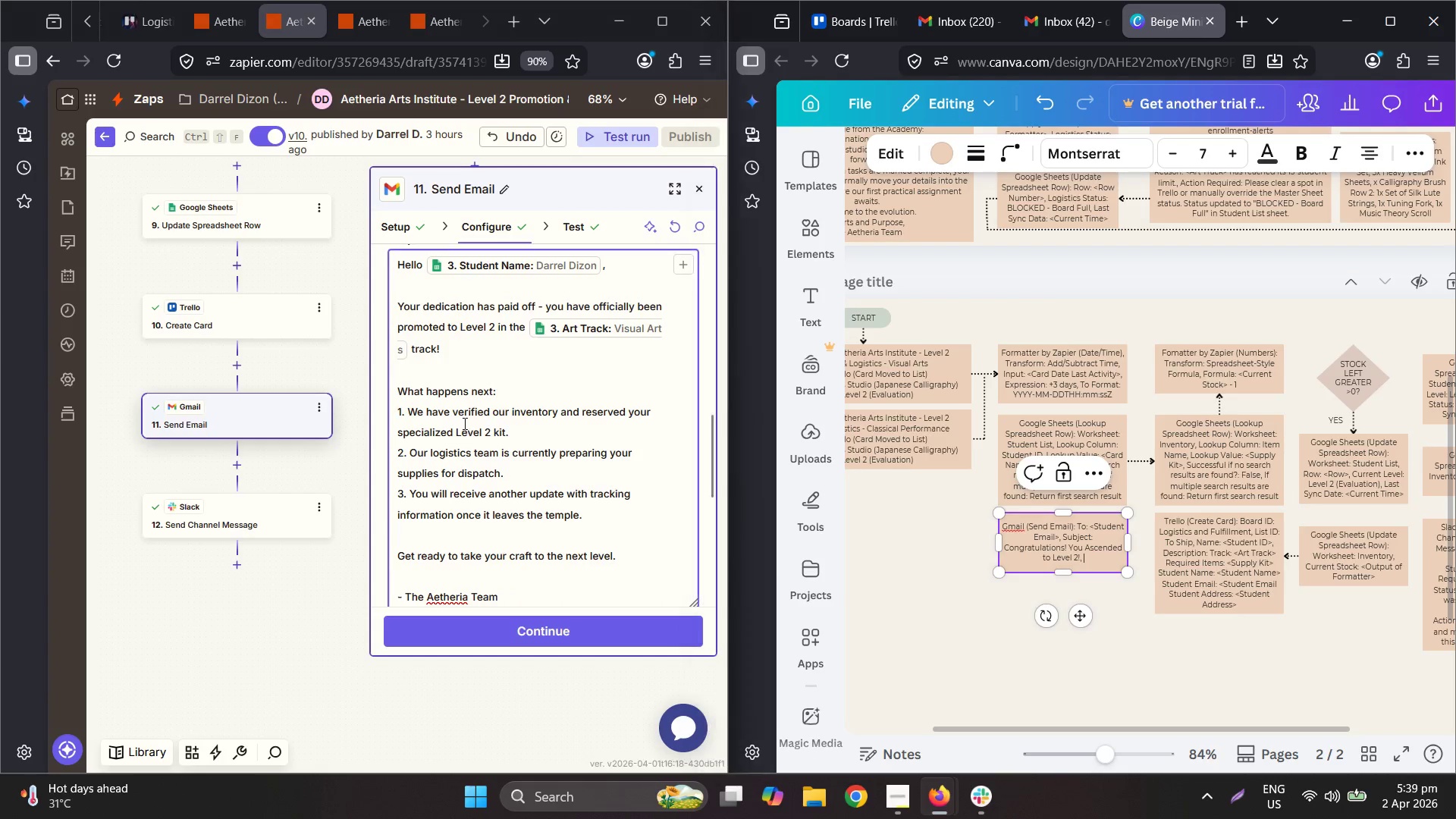 
scroll: coordinate [515, 460], scroll_direction: down, amount: 3.0
 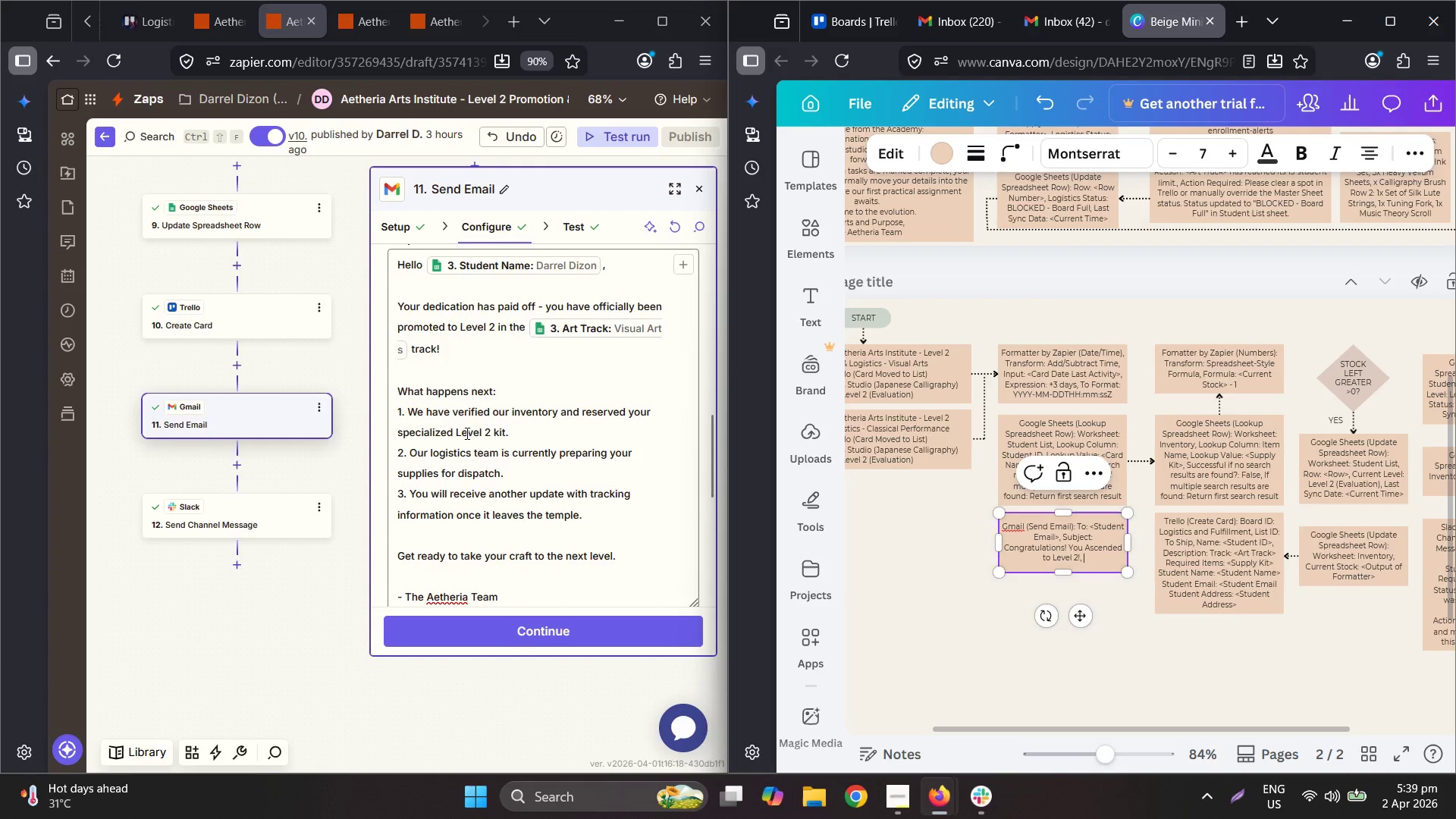 
key(Control+A)
 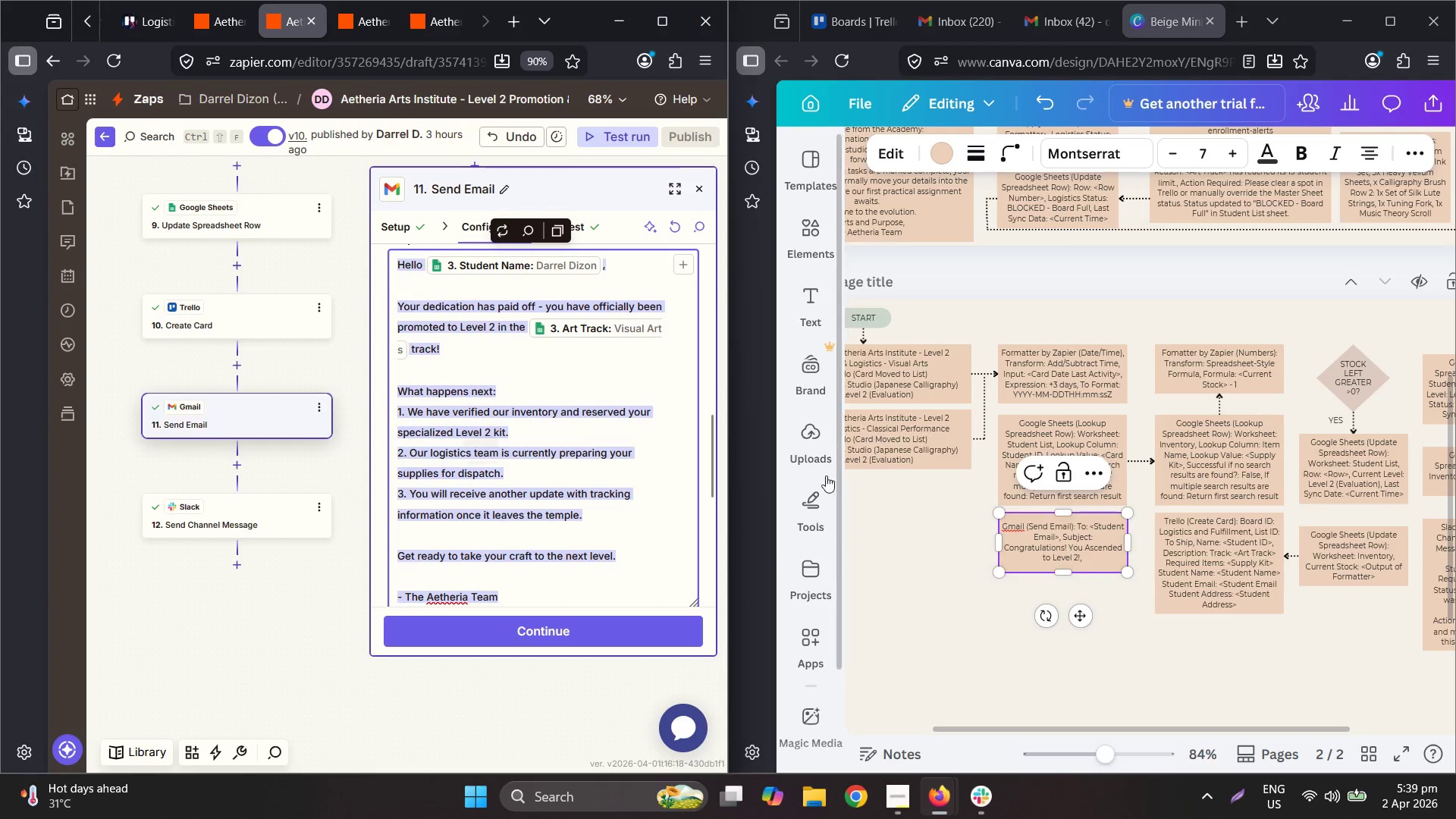 
key(Control+C)
 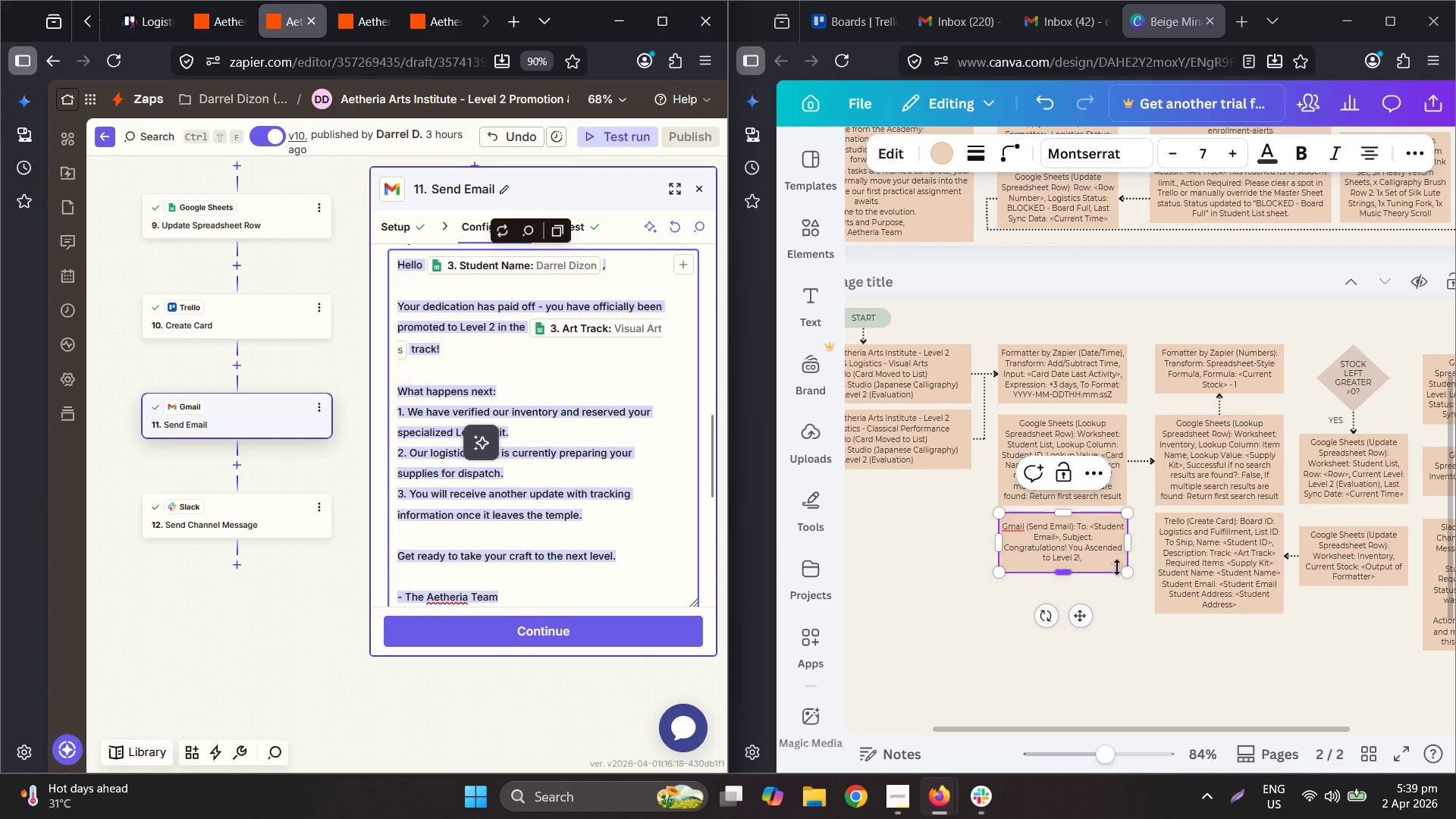 
left_click([1120, 564])
 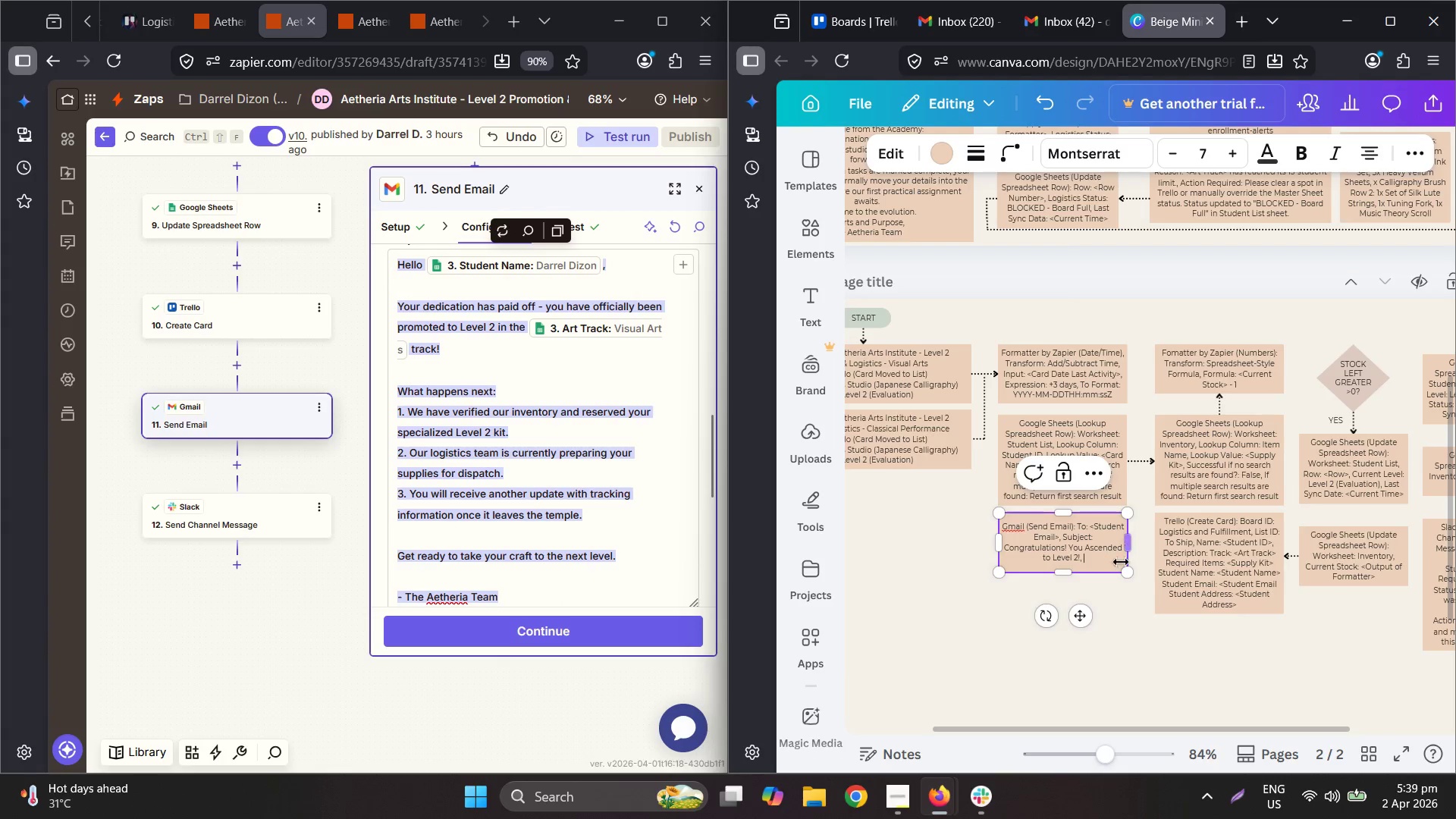 
type(Boi)
key(Backspace)
type(dy: )
key(Backspace)
key(Backspace)
type(: )
 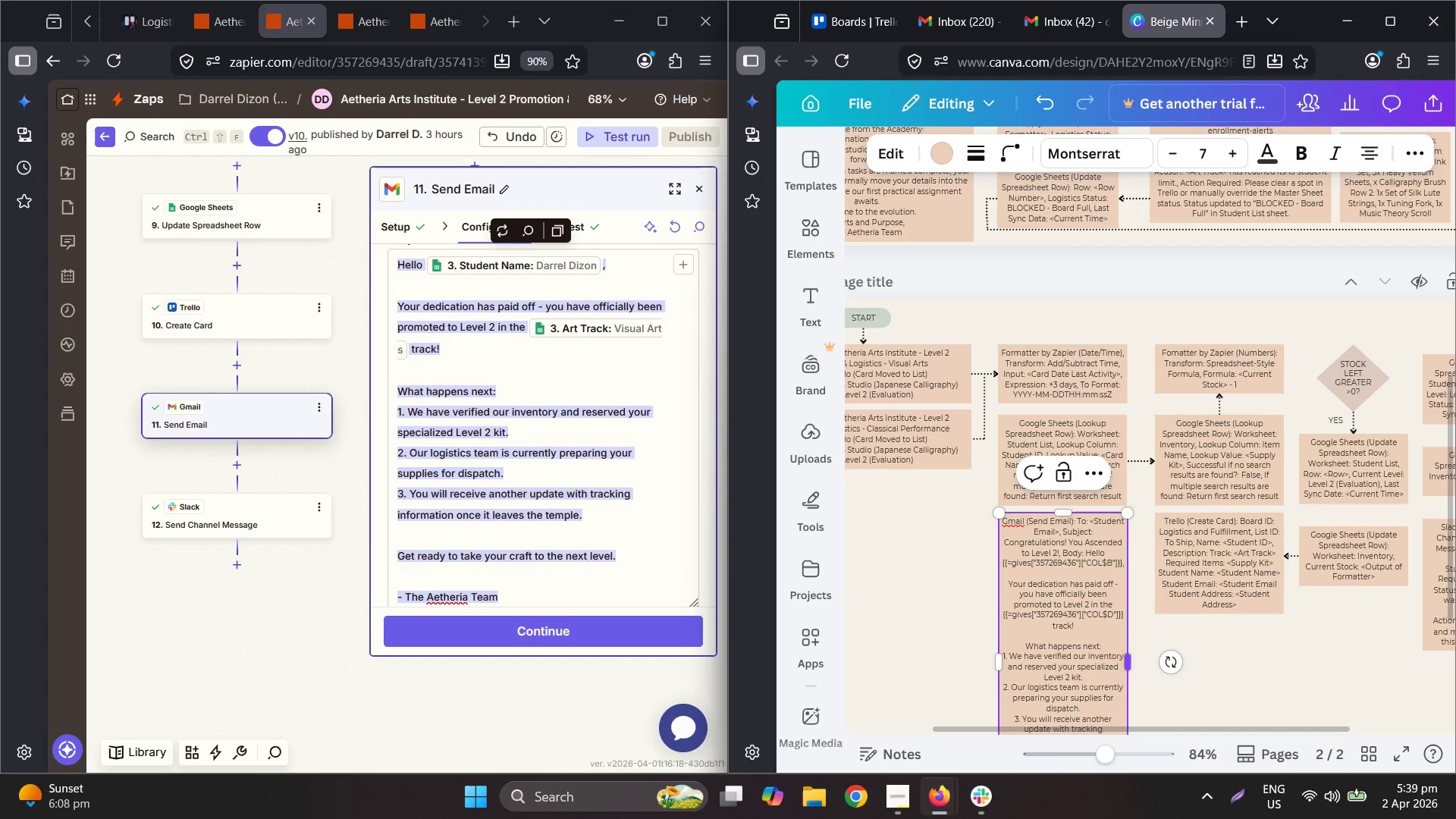 
 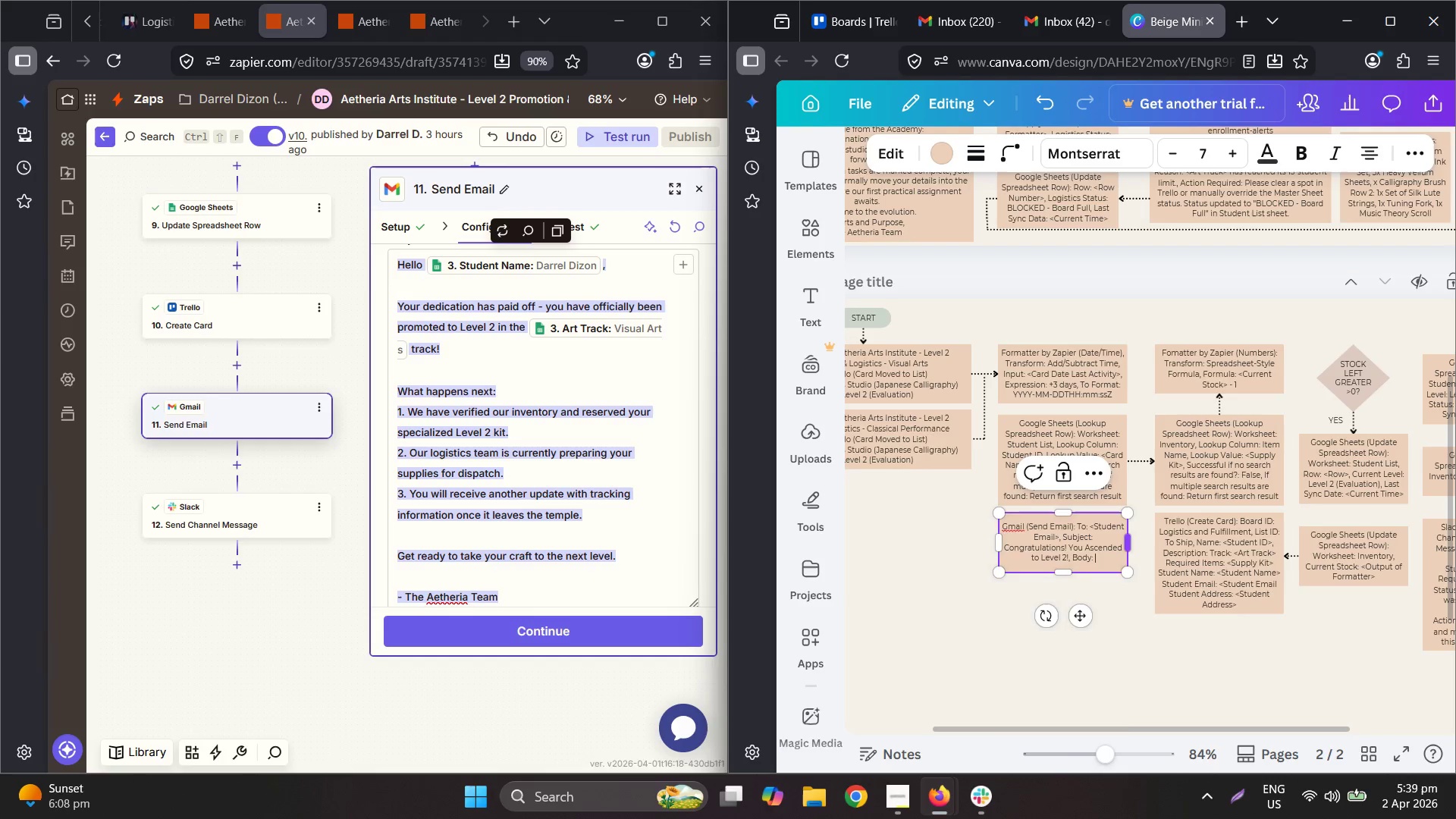 
key(Control+ControlLeft)
 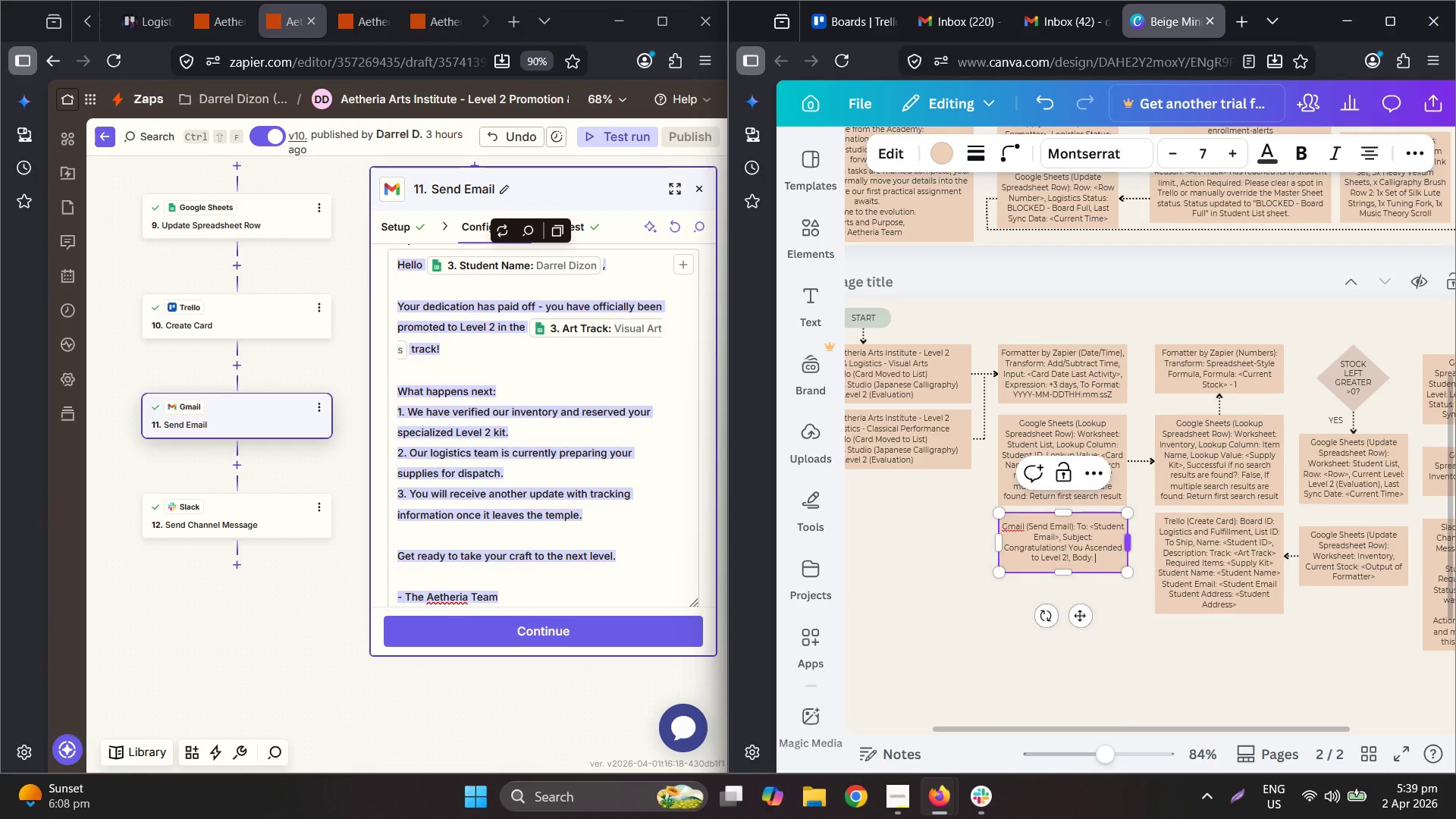 
key(Control+V)
 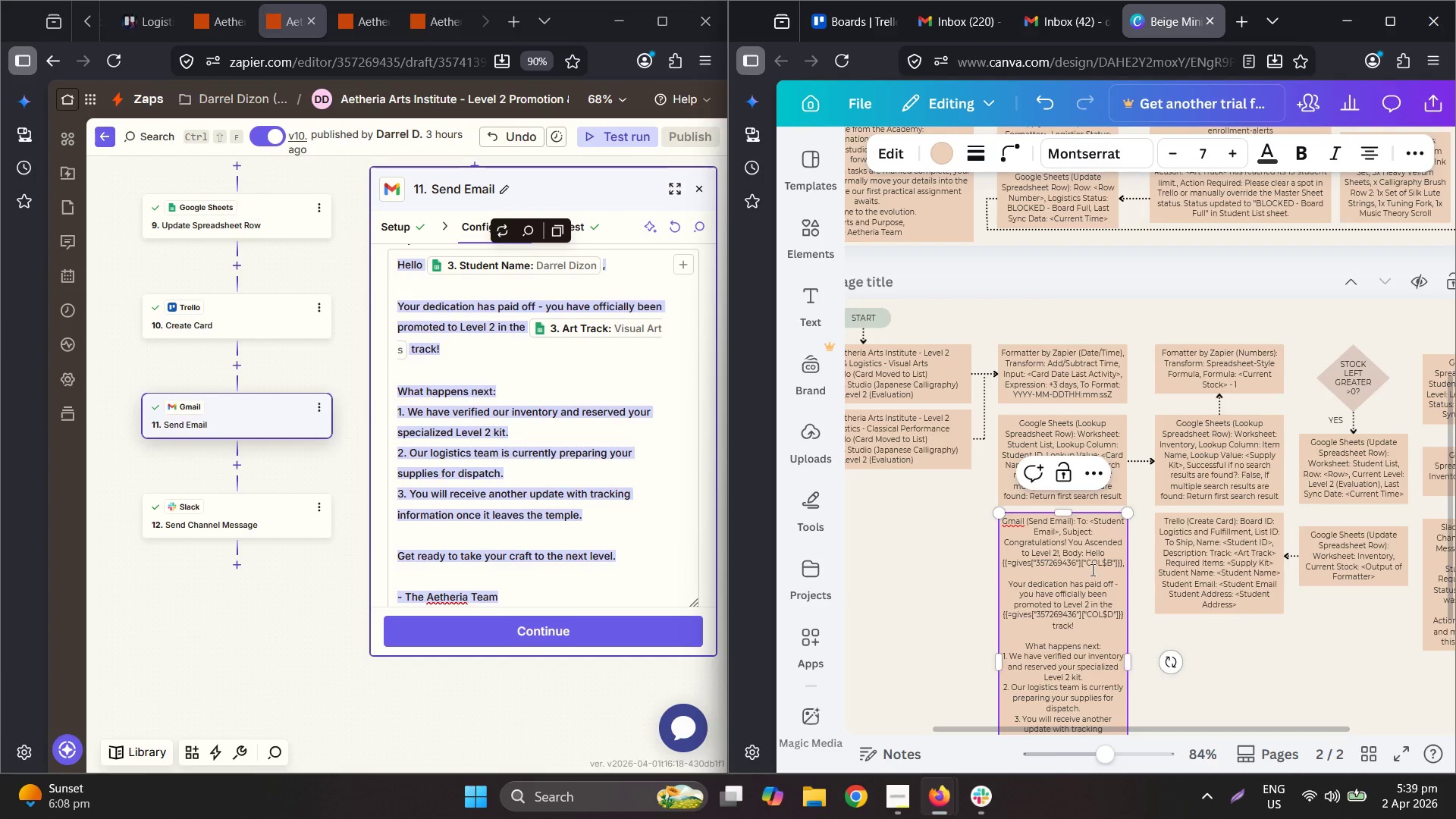 
hold_key(key=ControlLeft, duration=0.52)
scroll: coordinate [1094, 582], scroll_direction: up, amount: 3.0
 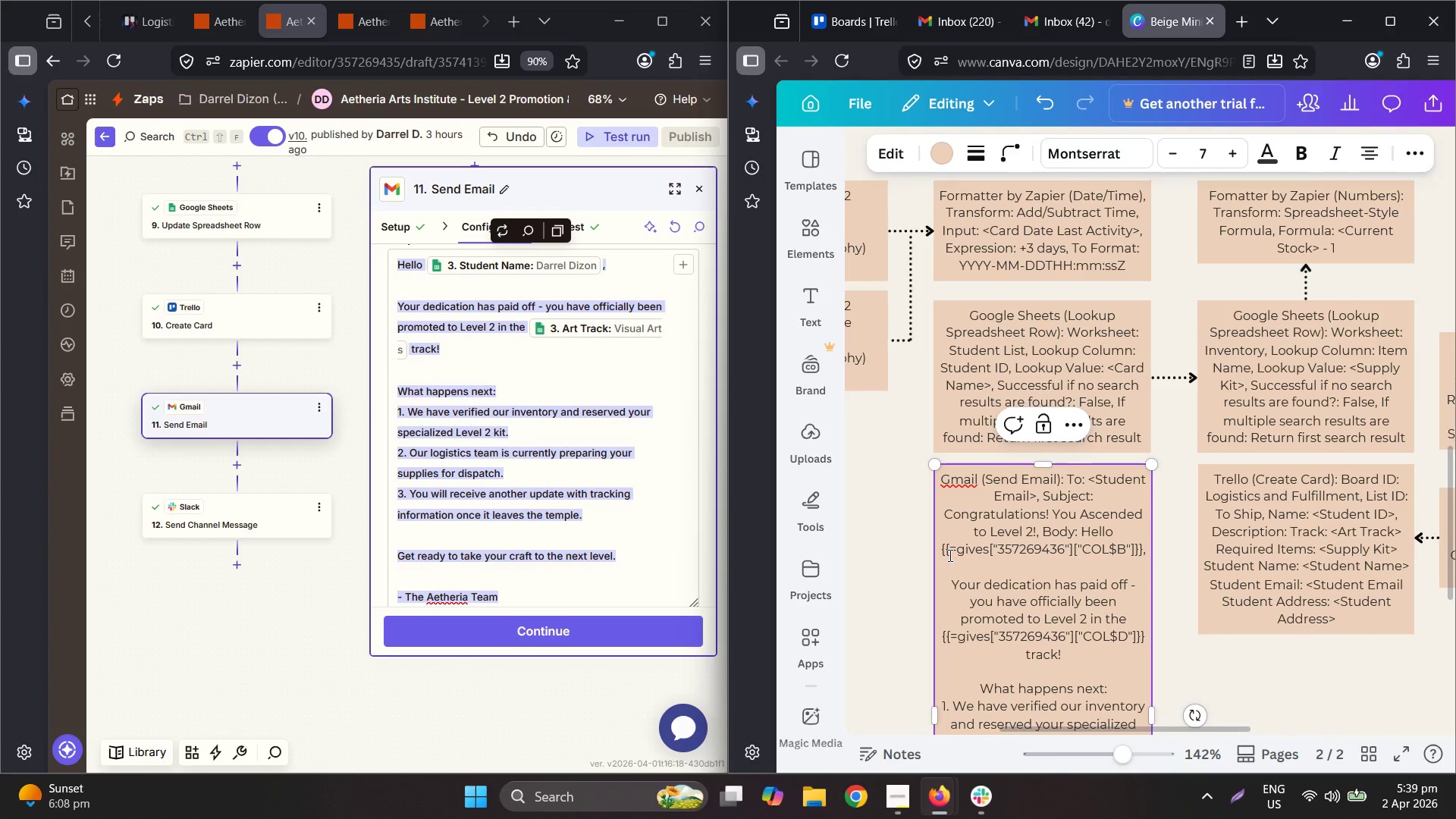 
double_click([949, 554])
 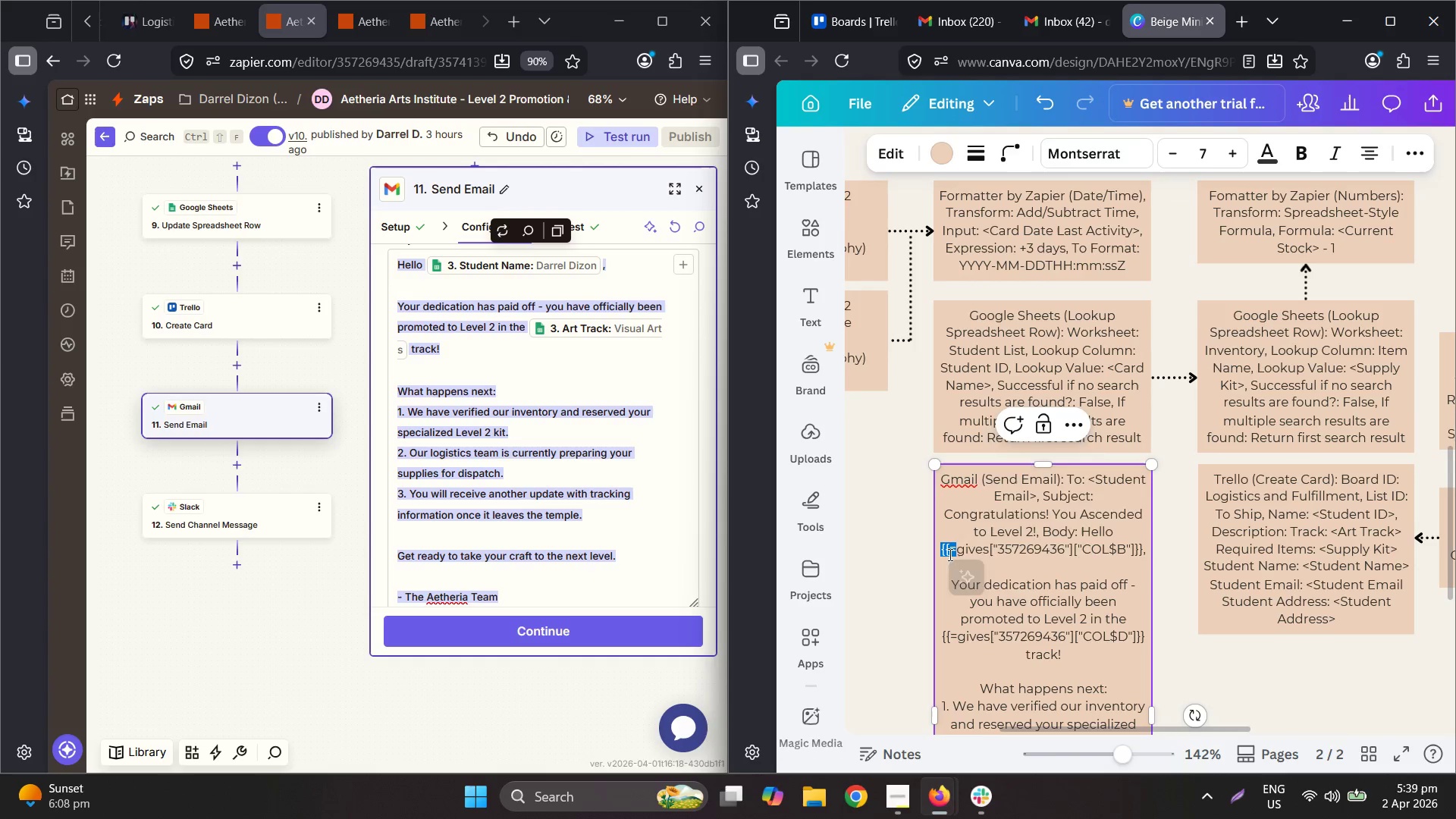 
triple_click([949, 554])
 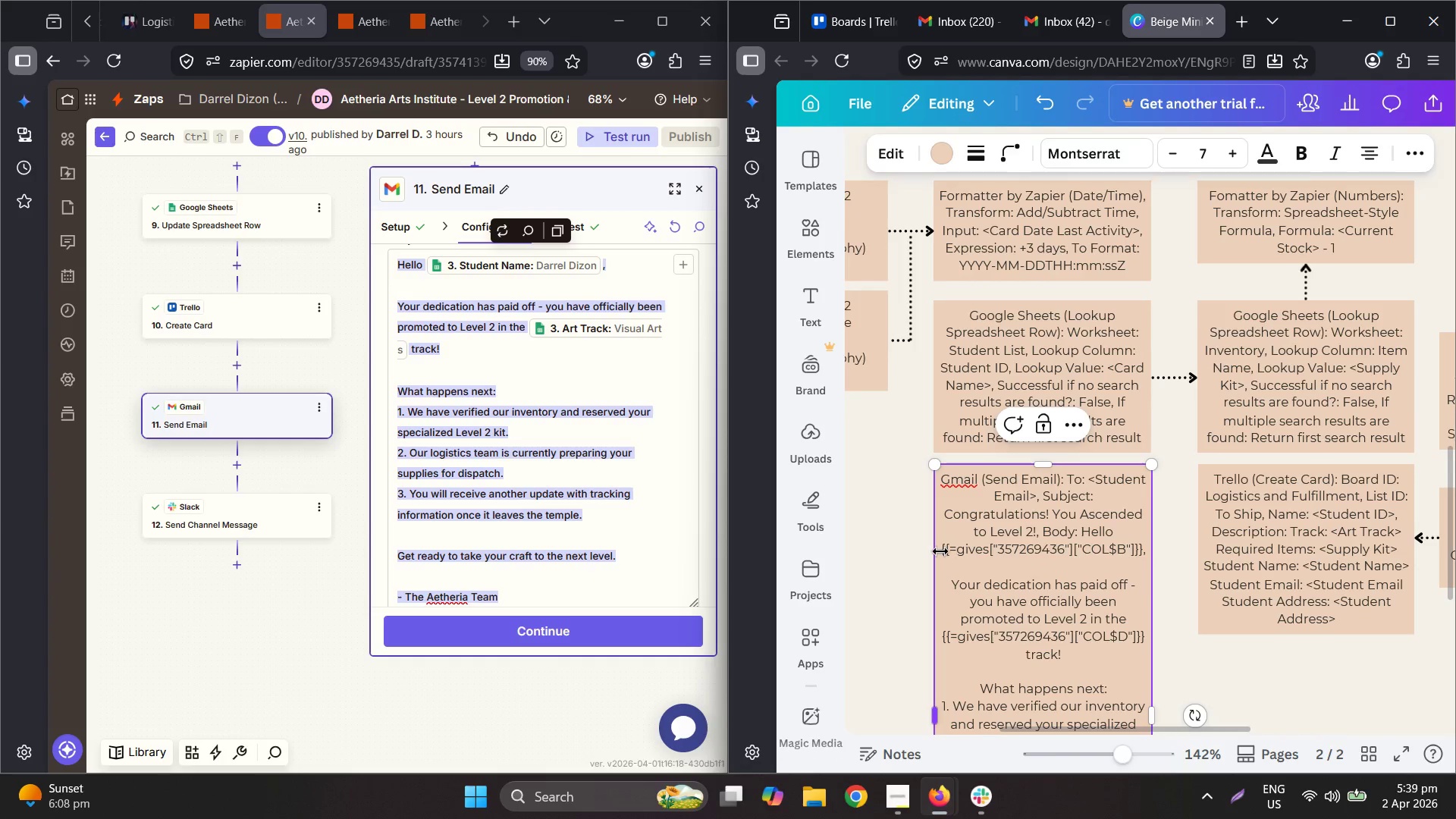 
left_click_drag(start_coordinate=[945, 551], to_coordinate=[1142, 551])
 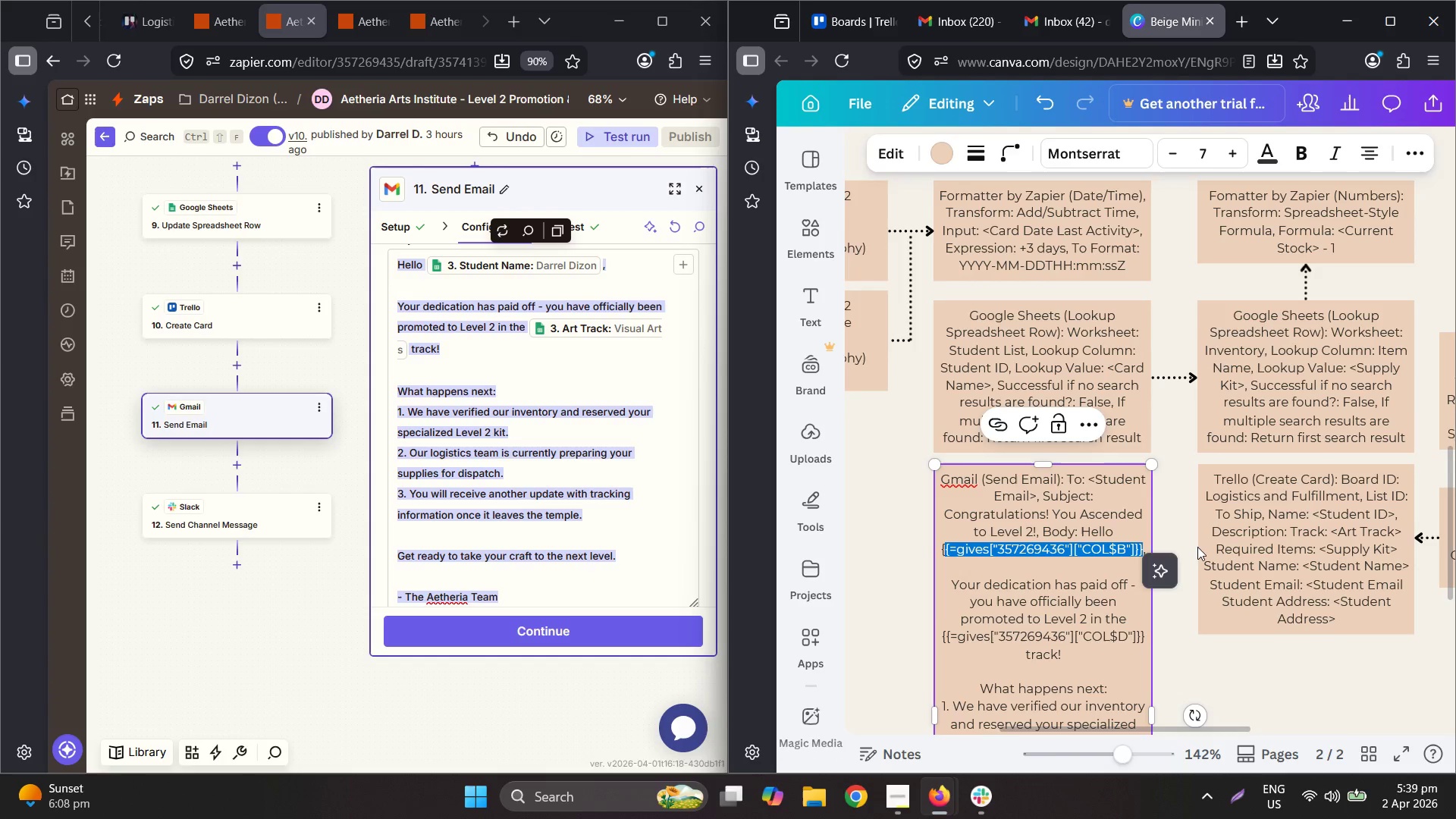 
key(Backspace)
key(Backspace)
type(Student name)
key(Backspace)
key(Backspace)
key(Backspace)
key(Backspace)
type(Name>)
 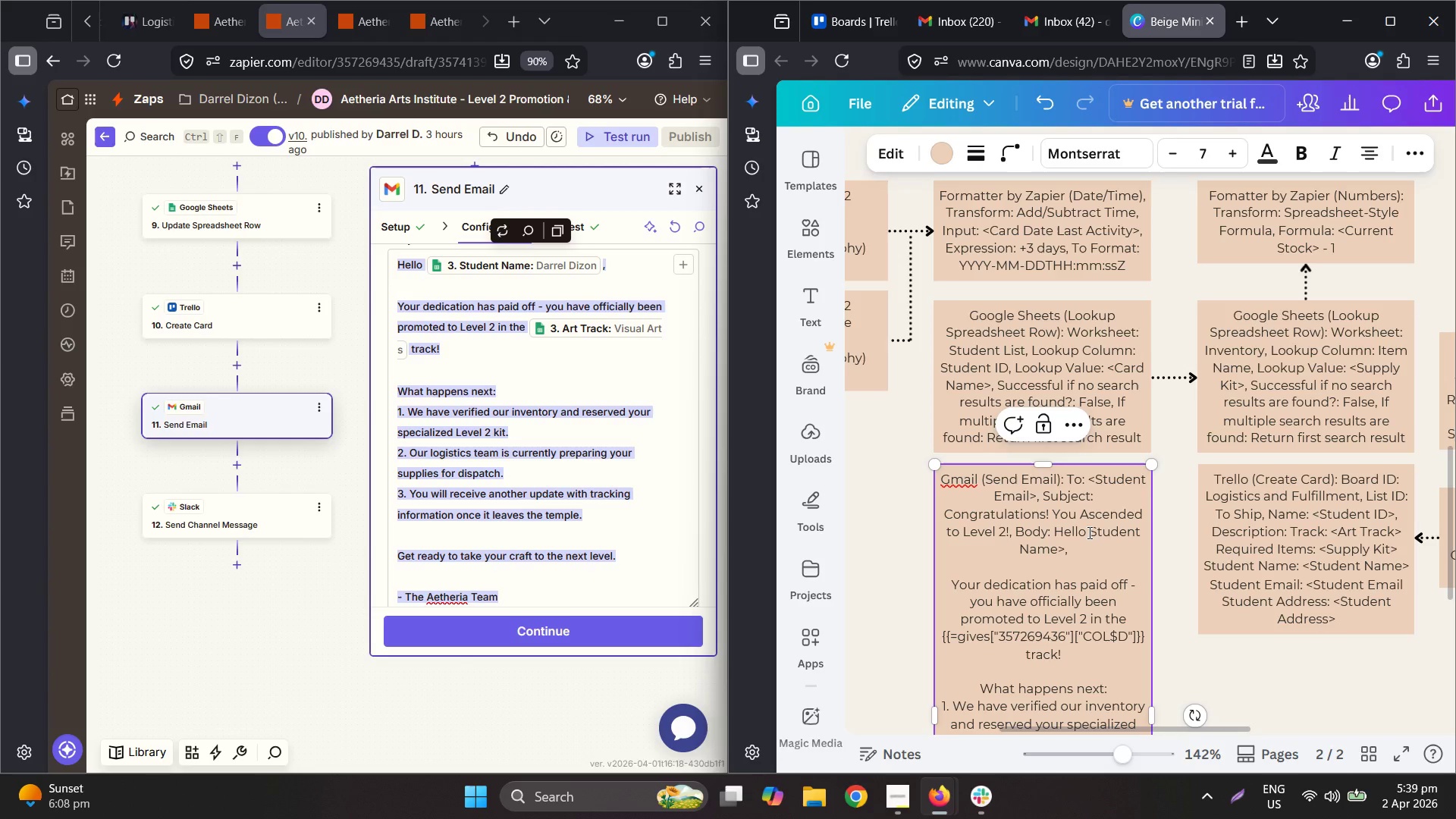 
left_click_drag(start_coordinate=[1084, 535], to_coordinate=[1088, 535])
 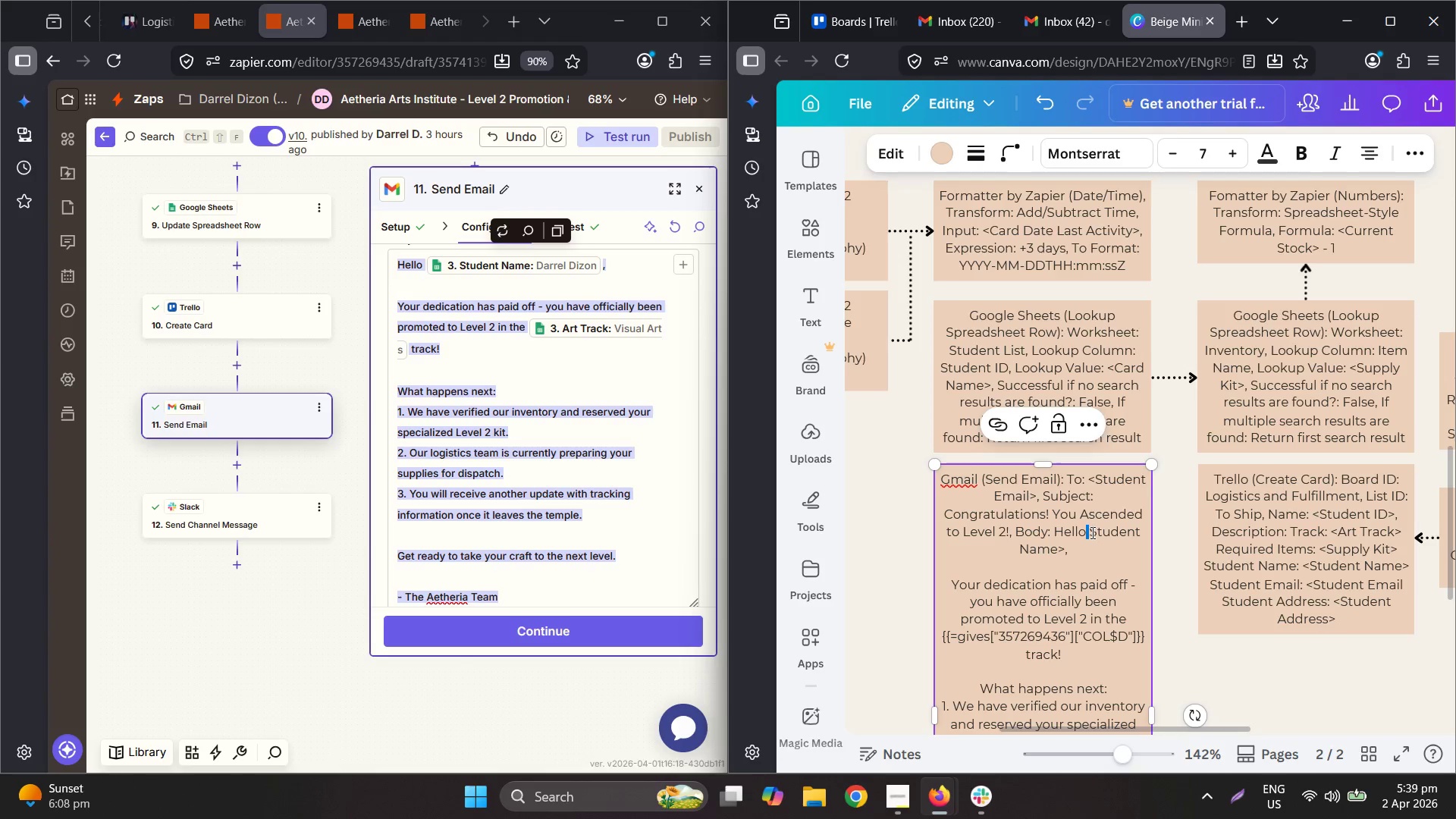 
double_click([1091, 532])
 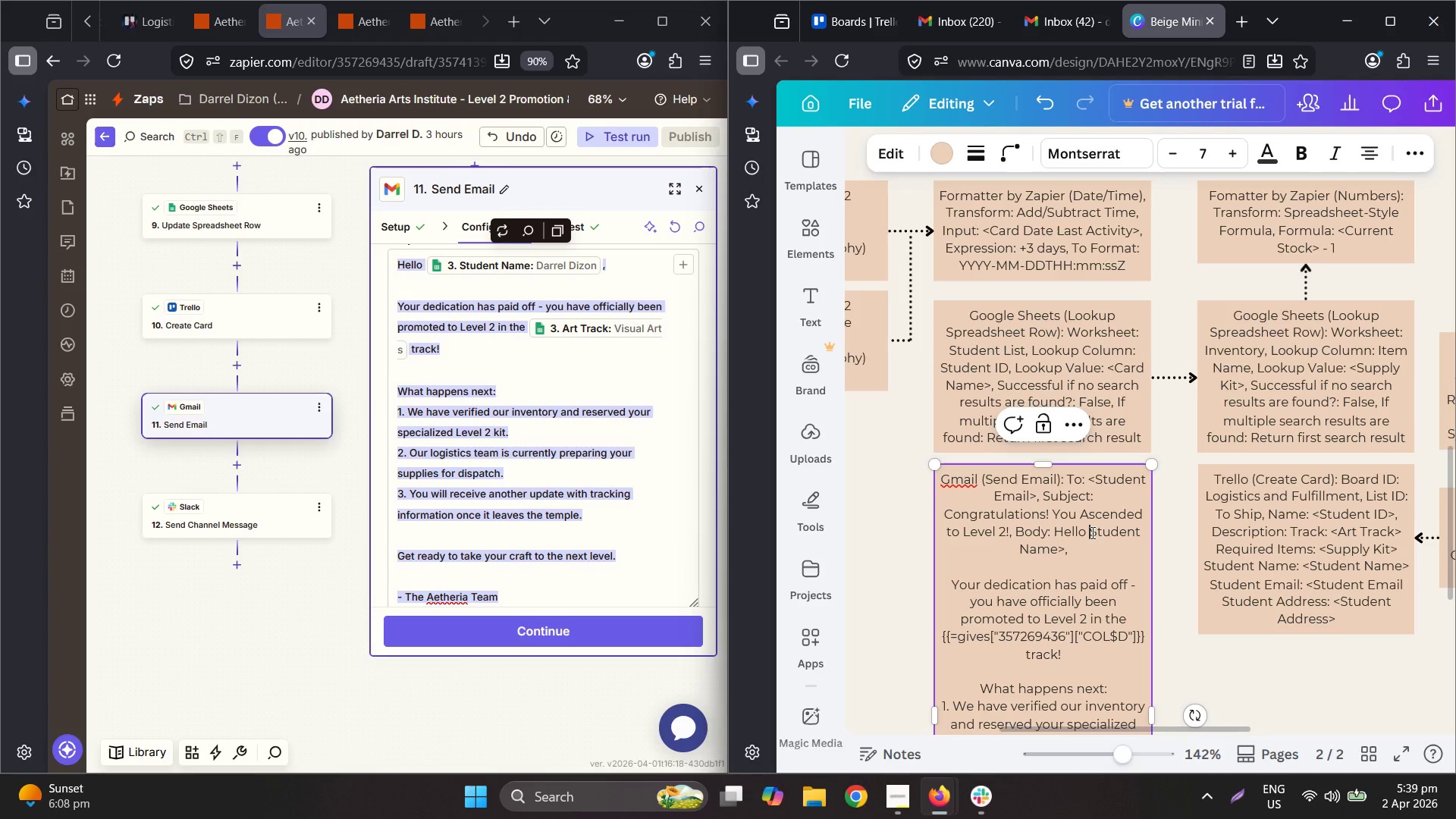 
key(Shift+Comma)
 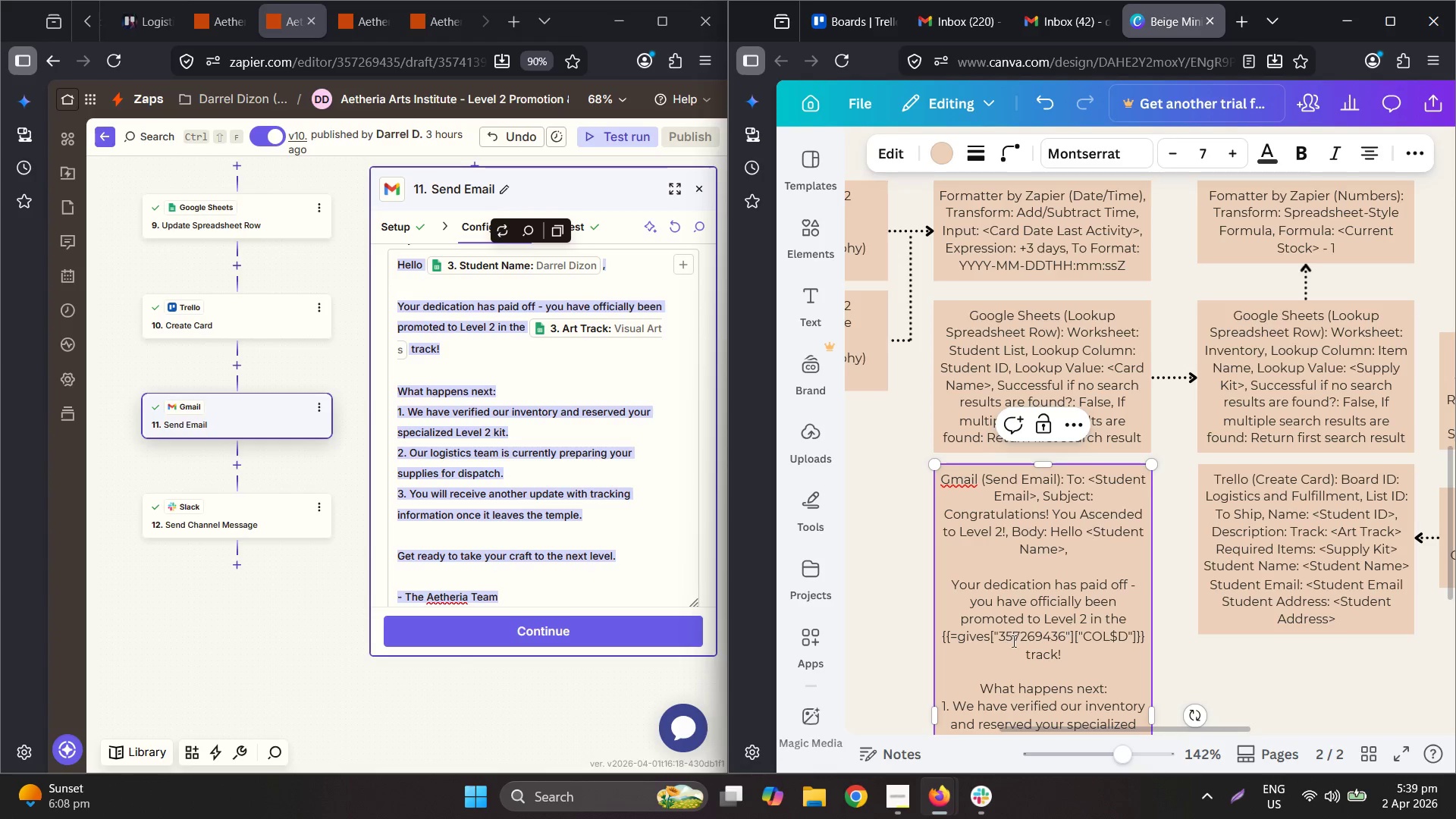 
left_click_drag(start_coordinate=[948, 637], to_coordinate=[1147, 635])
 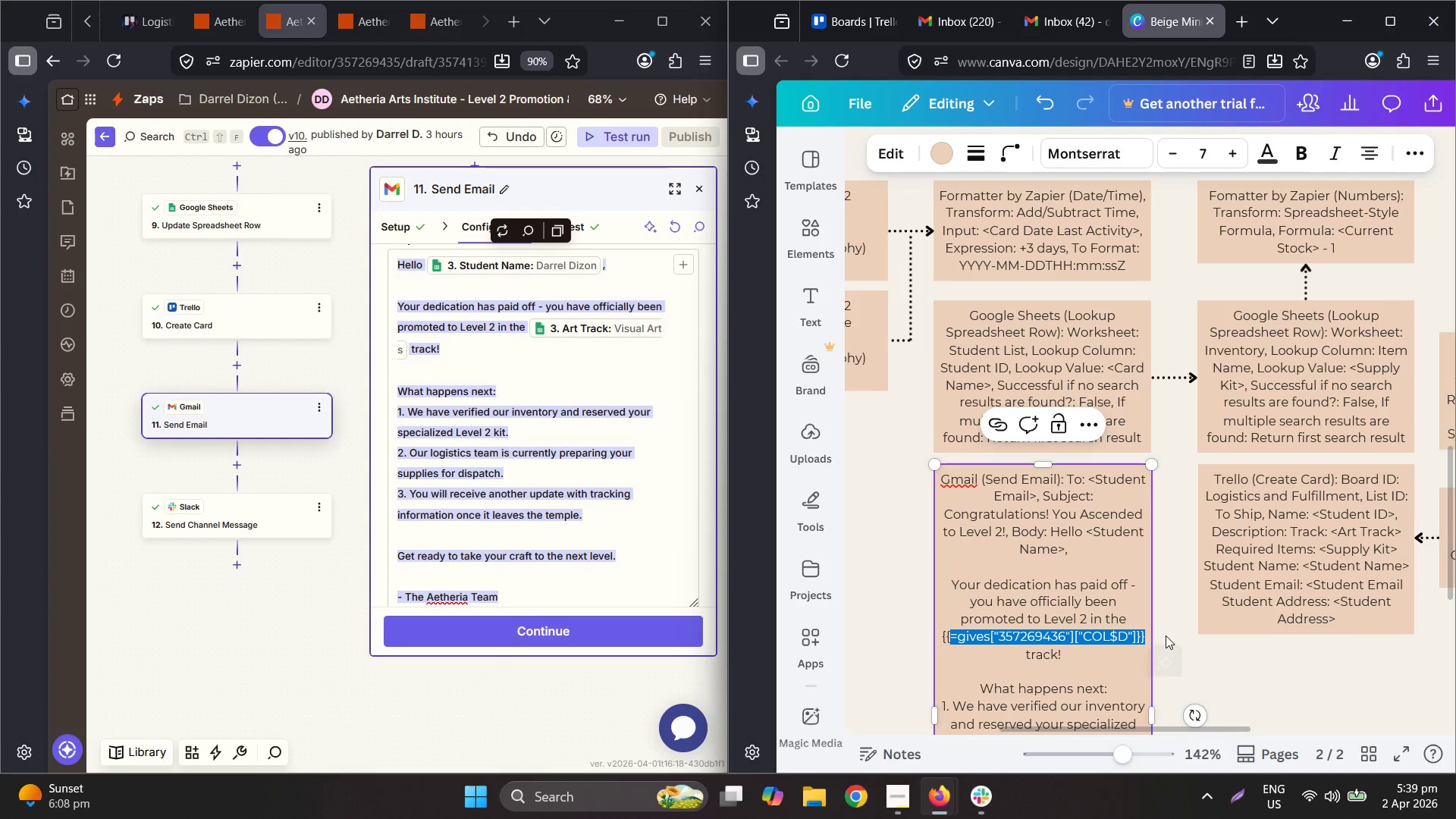 
key(Backspace)
key(Backspace)
key(Backspace)
type(<Art Track>)
 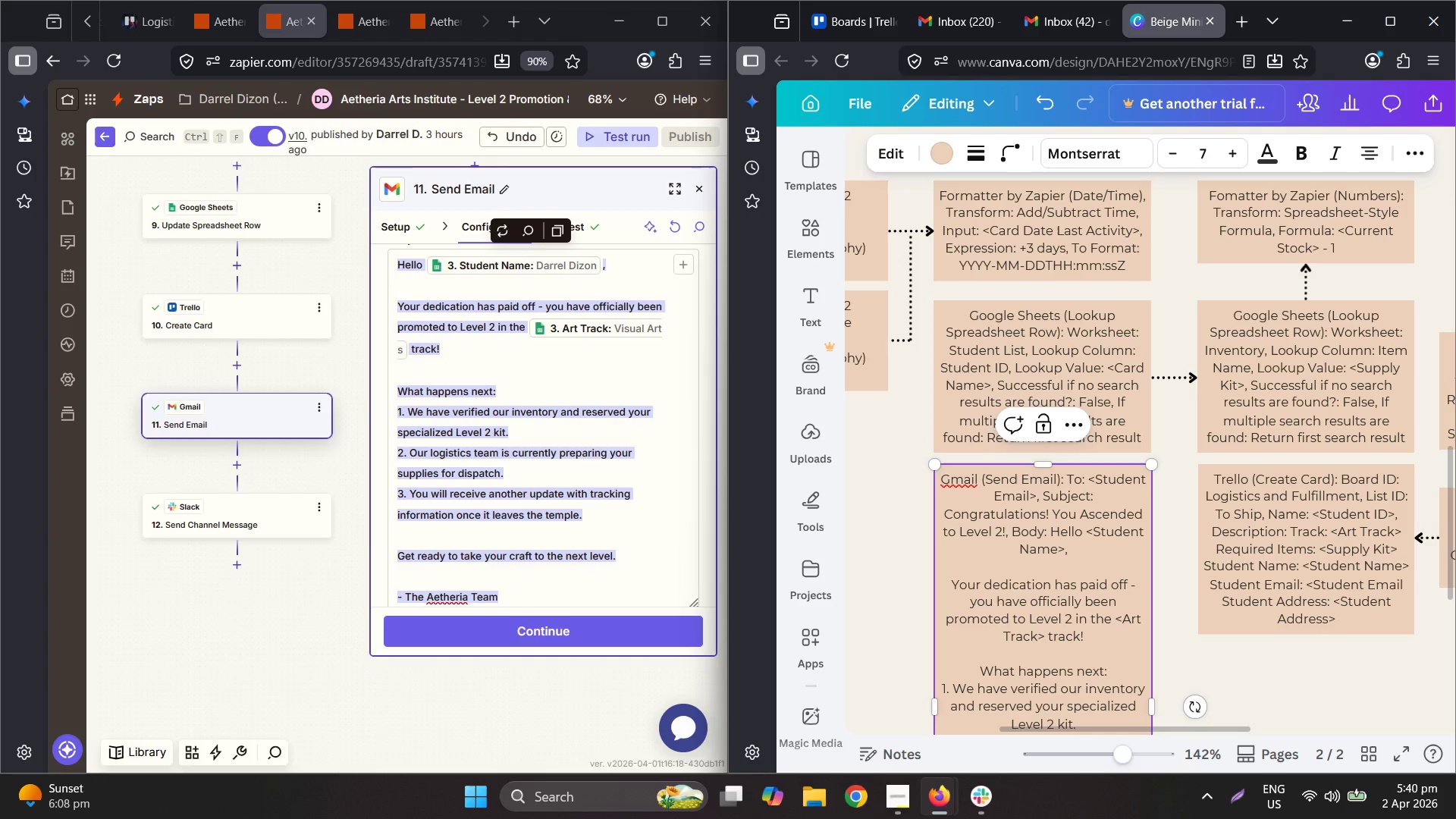 
scroll: coordinate [1117, 608], scroll_direction: down, amount: 4.0
 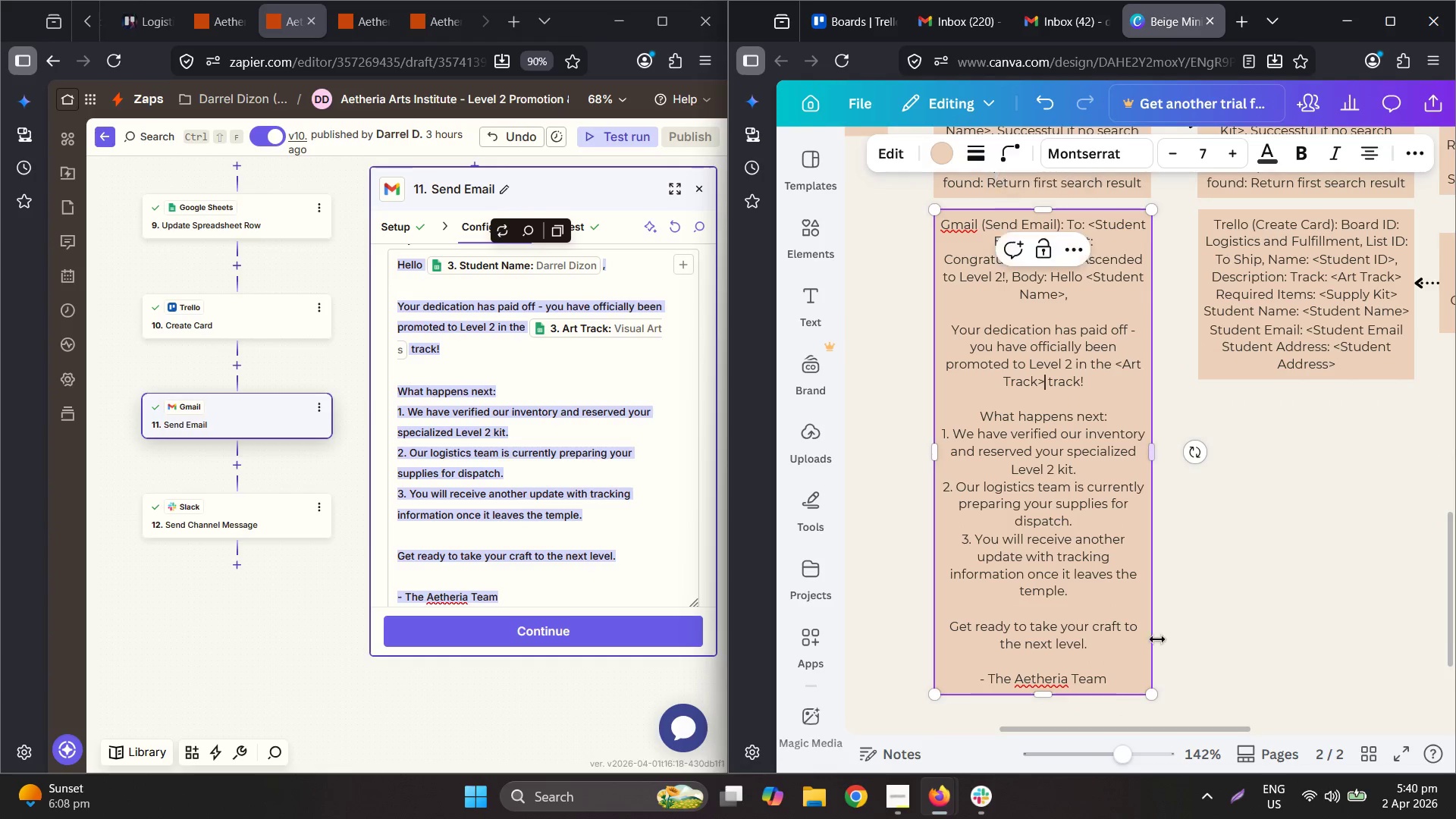 
left_click([1223, 641])
 